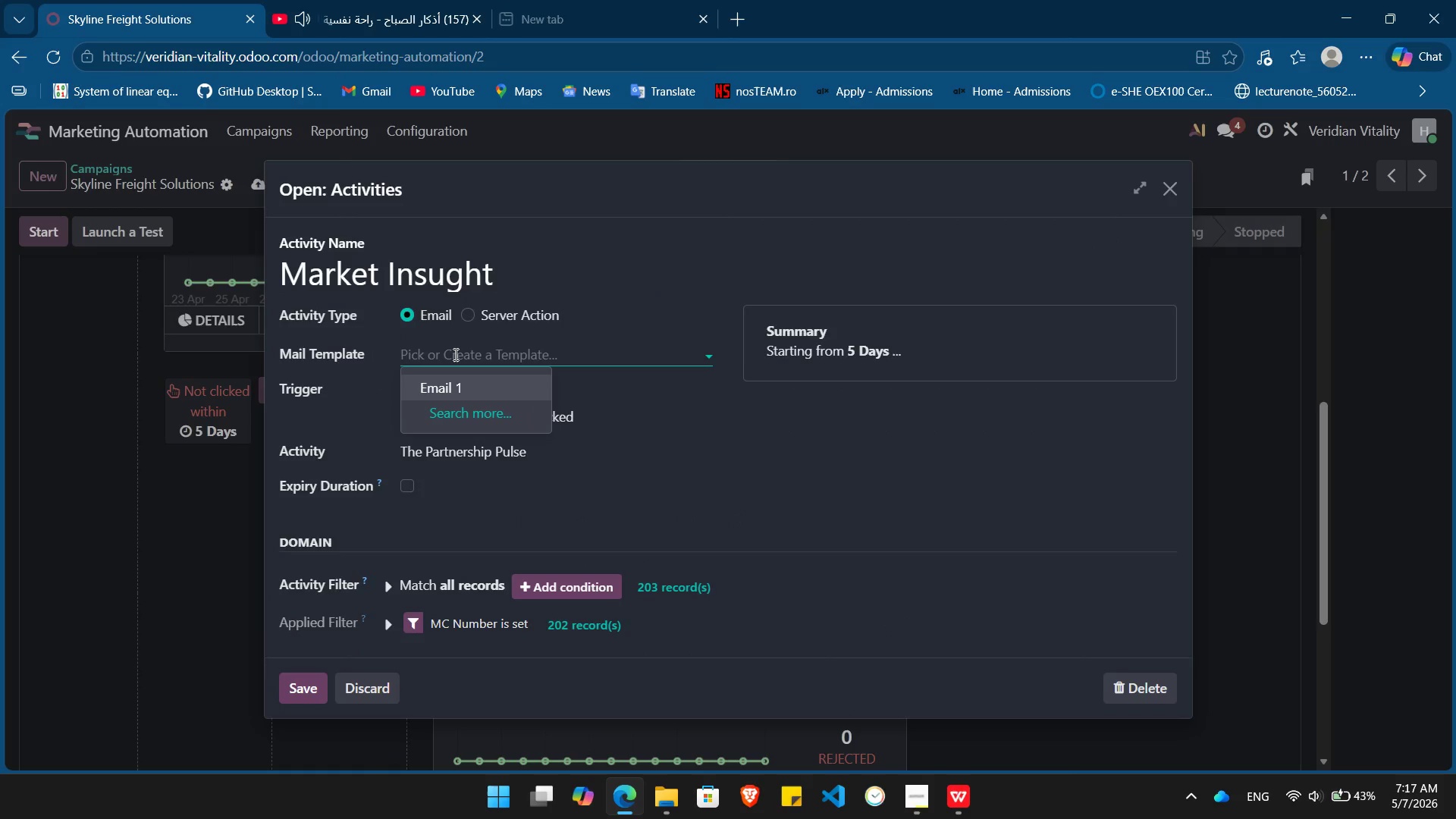 
type(Email 2)
 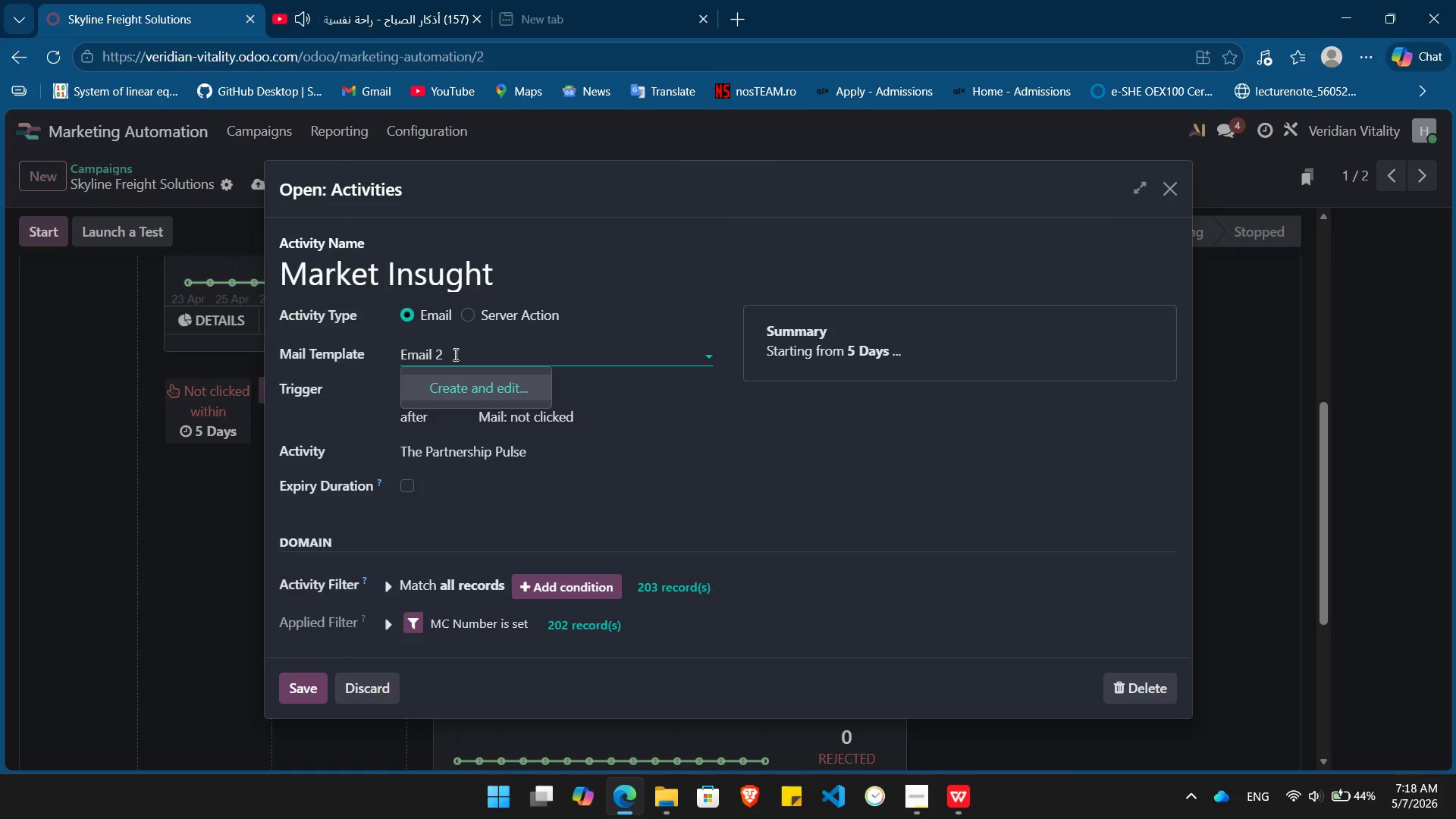 
key(Enter)
 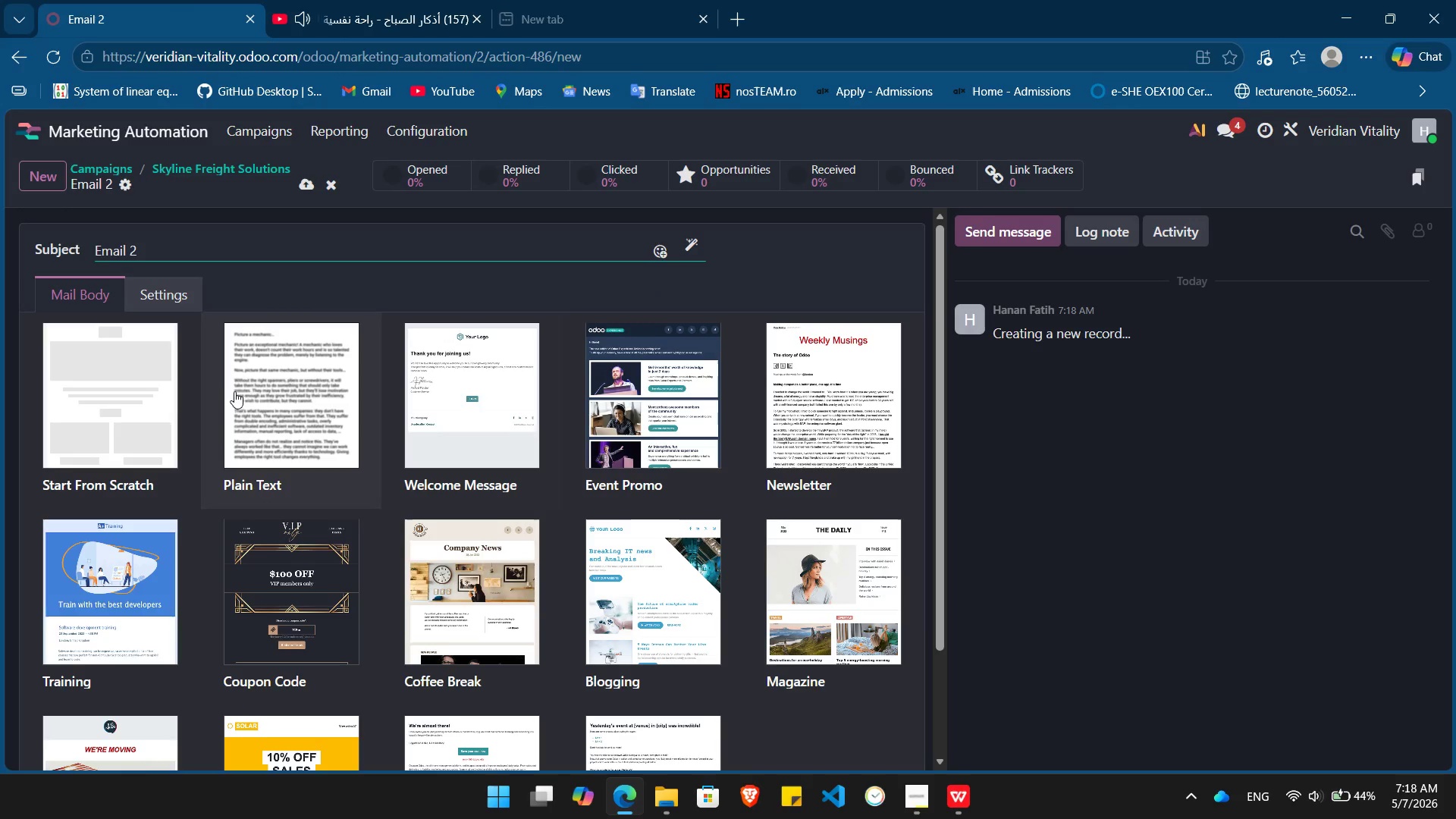 
left_click([177, 394])
 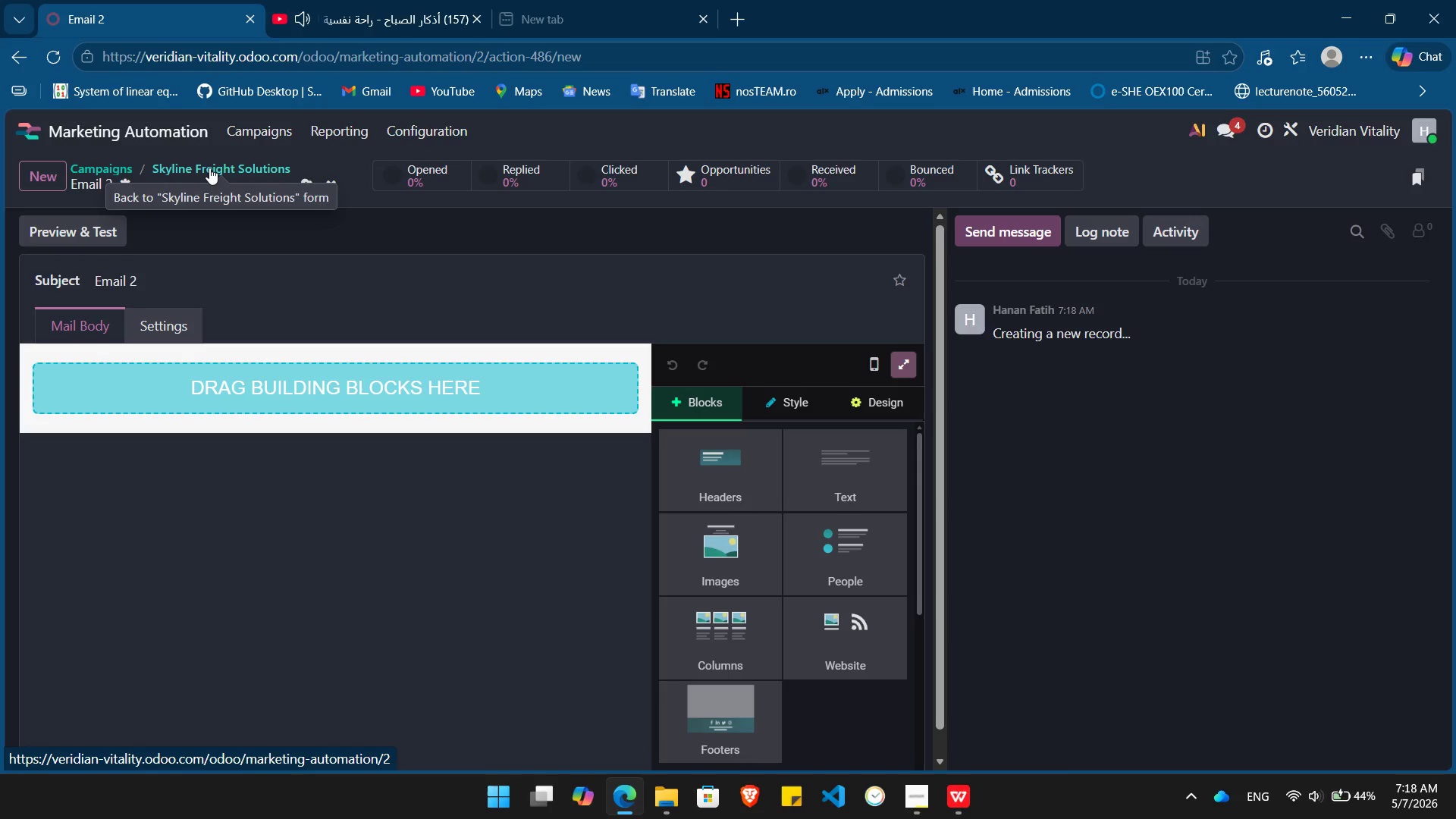 
left_click([209, 168])
 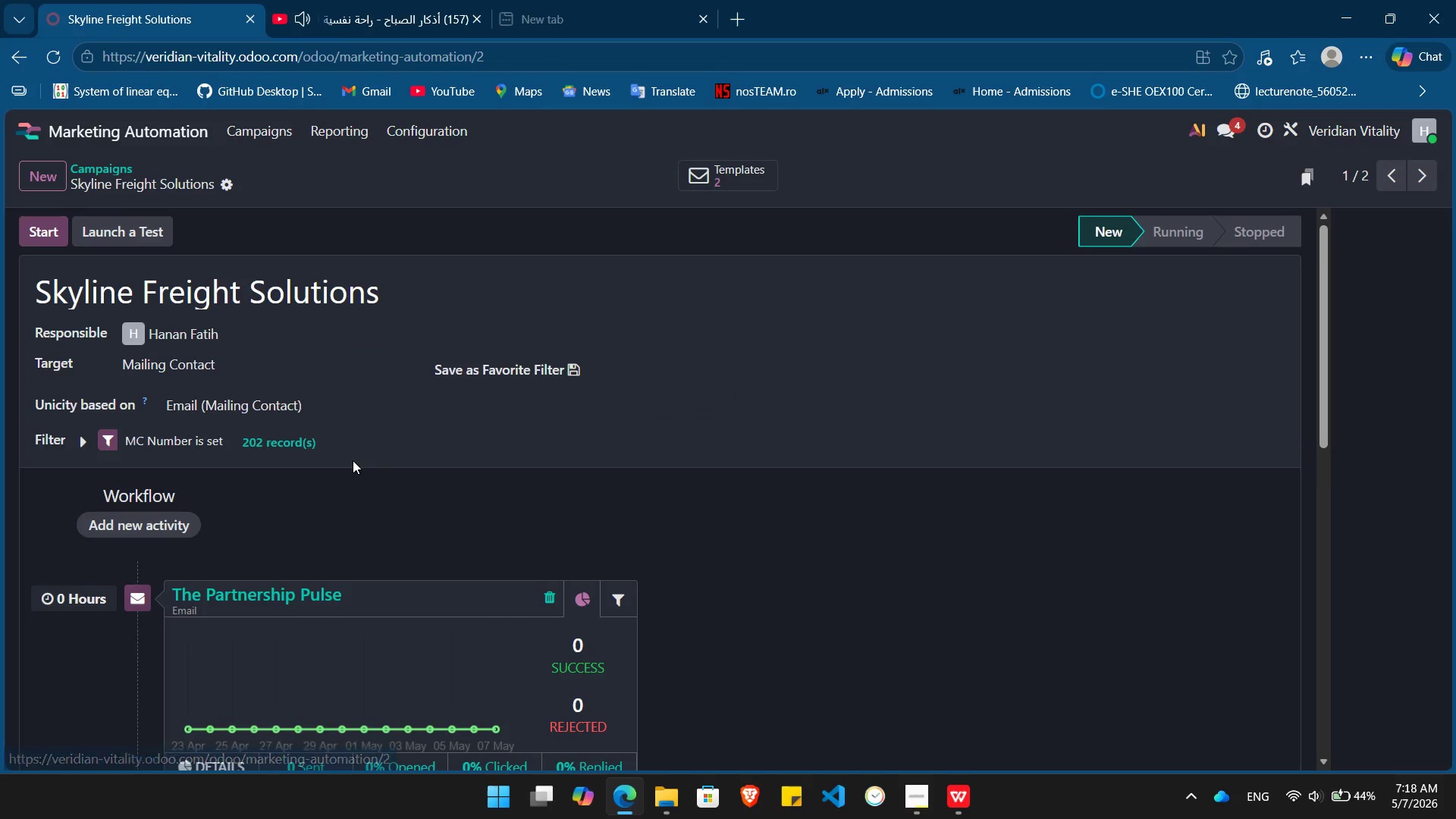 
mouse_move([358, 451])
 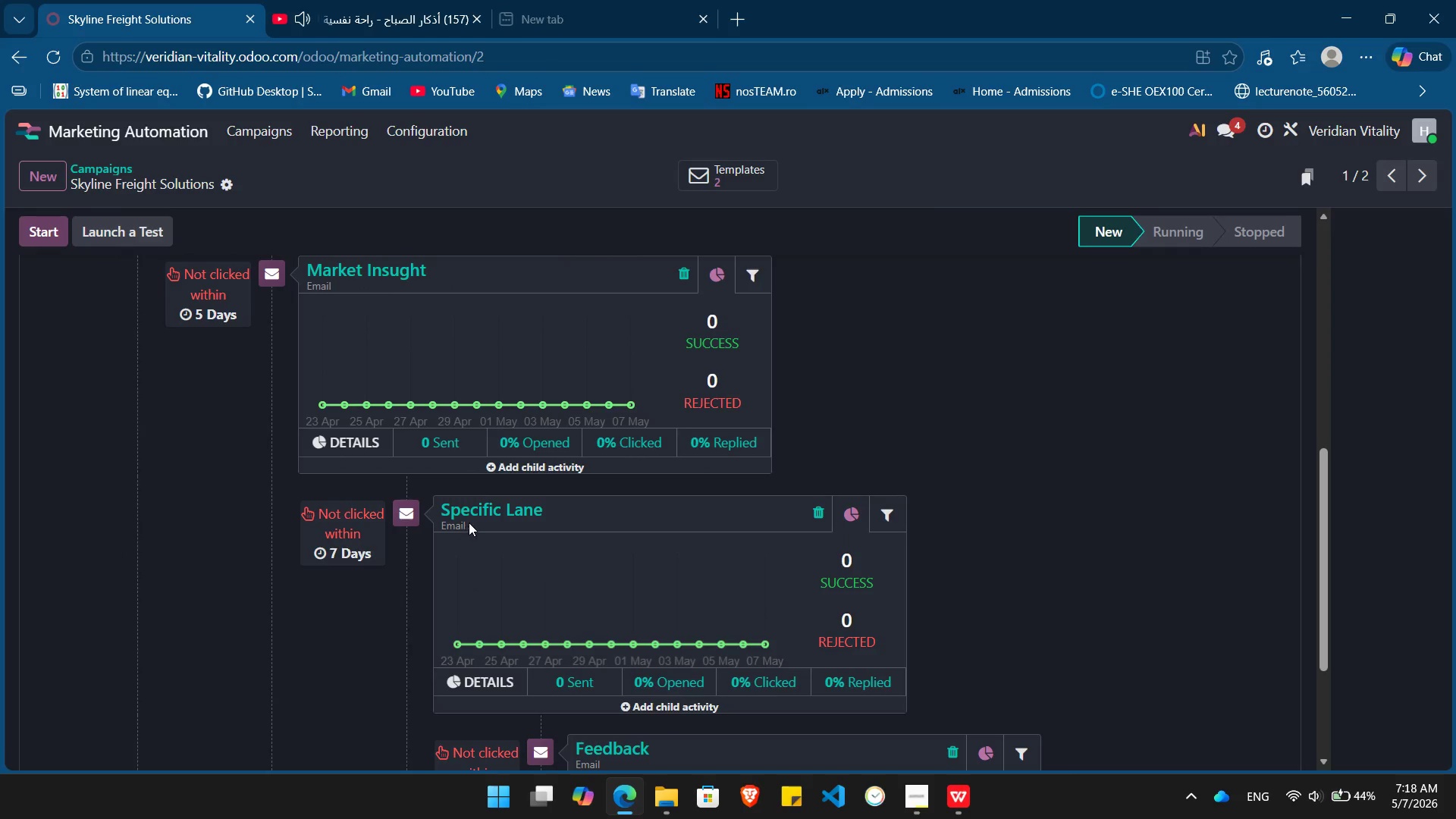 
left_click([469, 522])
 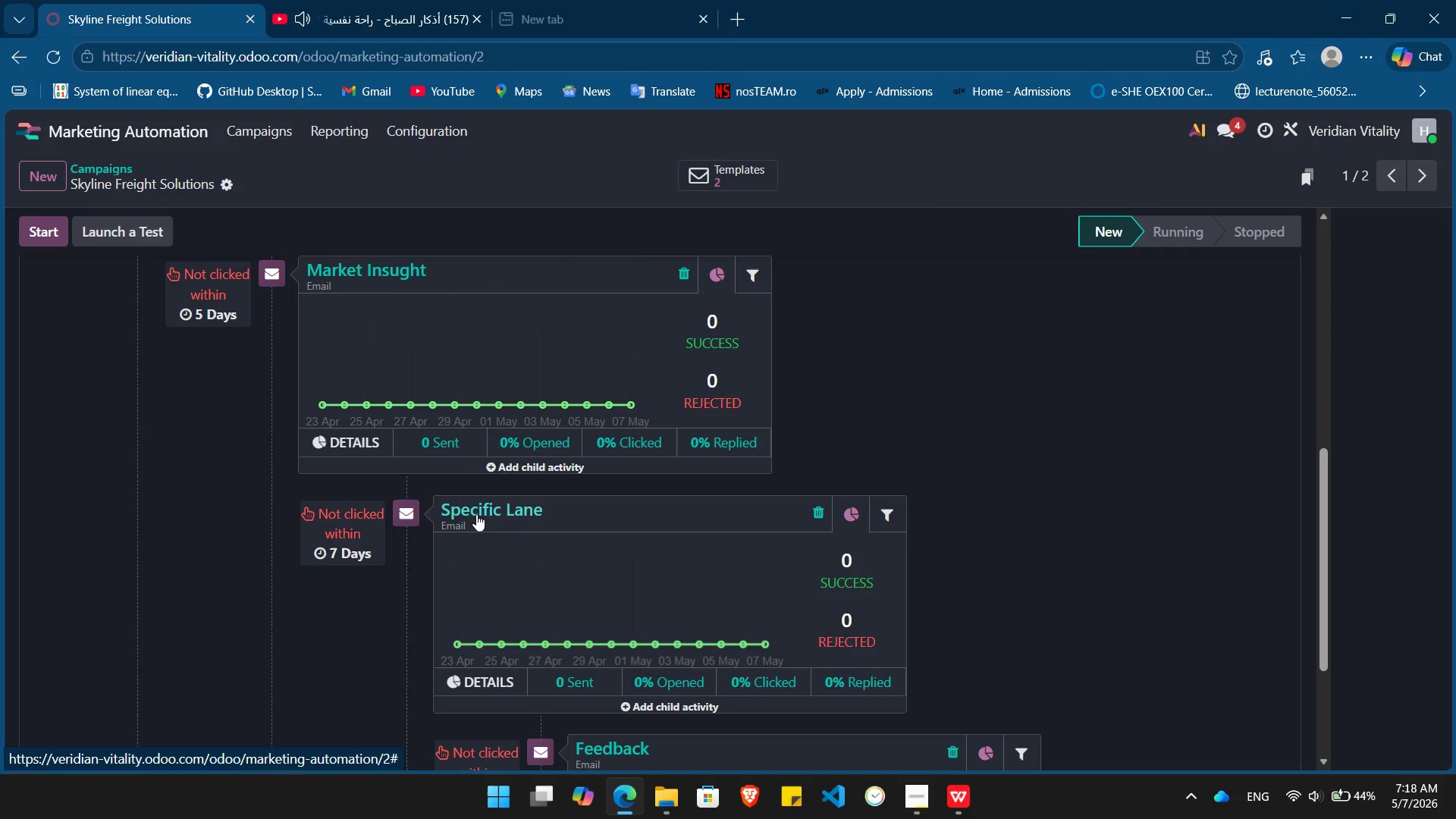 
left_click([476, 514])
 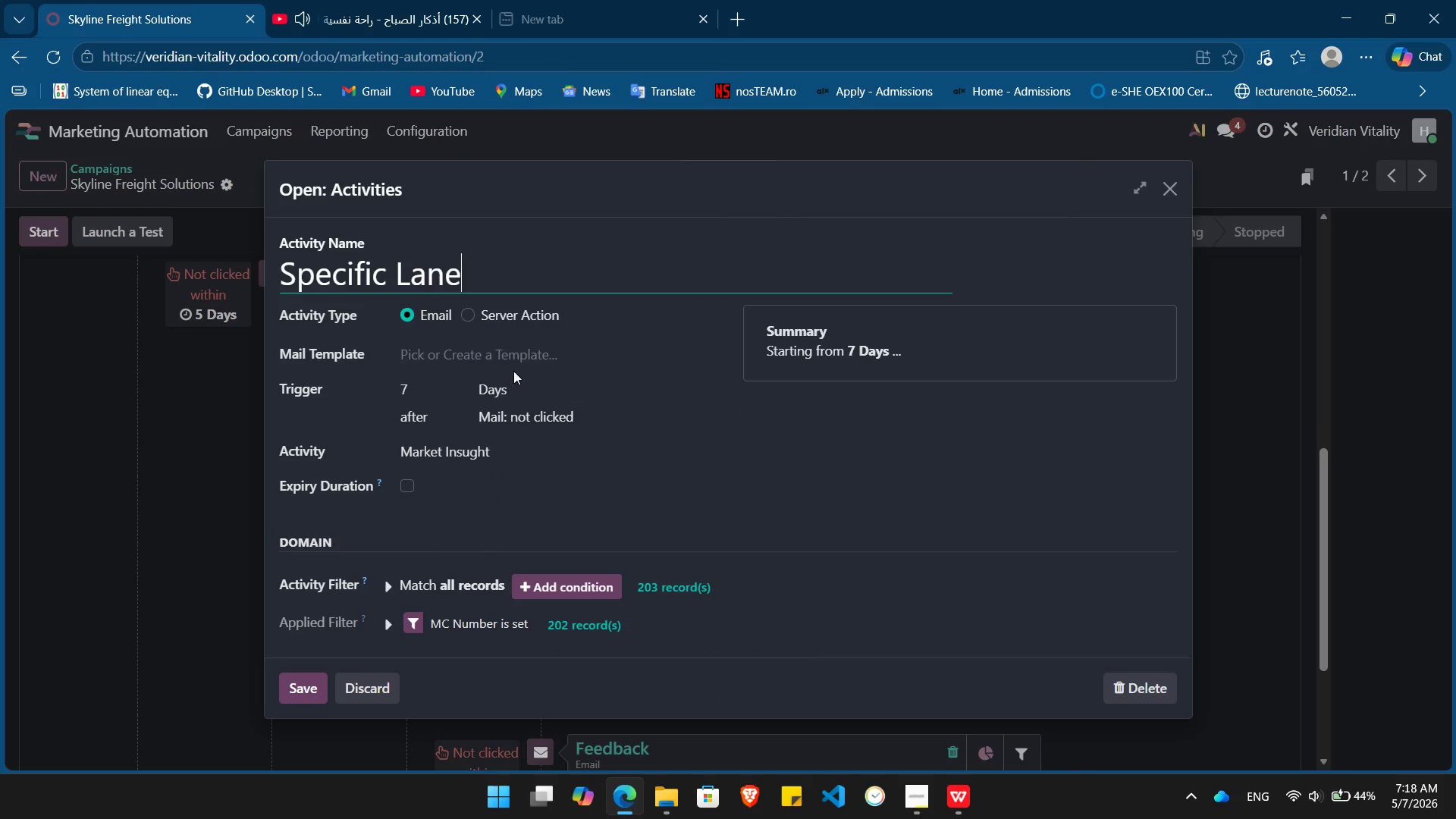 
left_click([514, 365])
 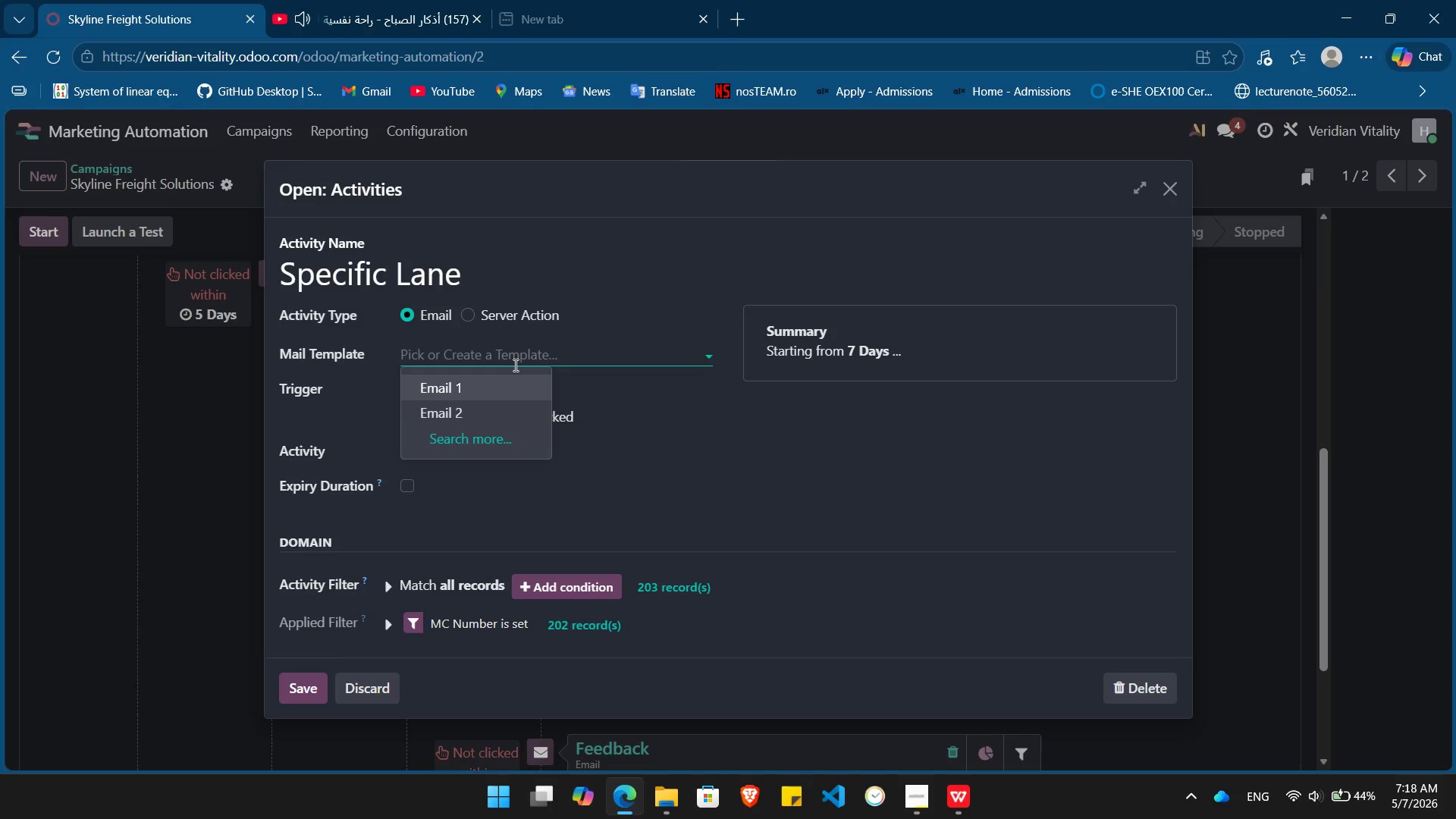 
type(Email 3)
 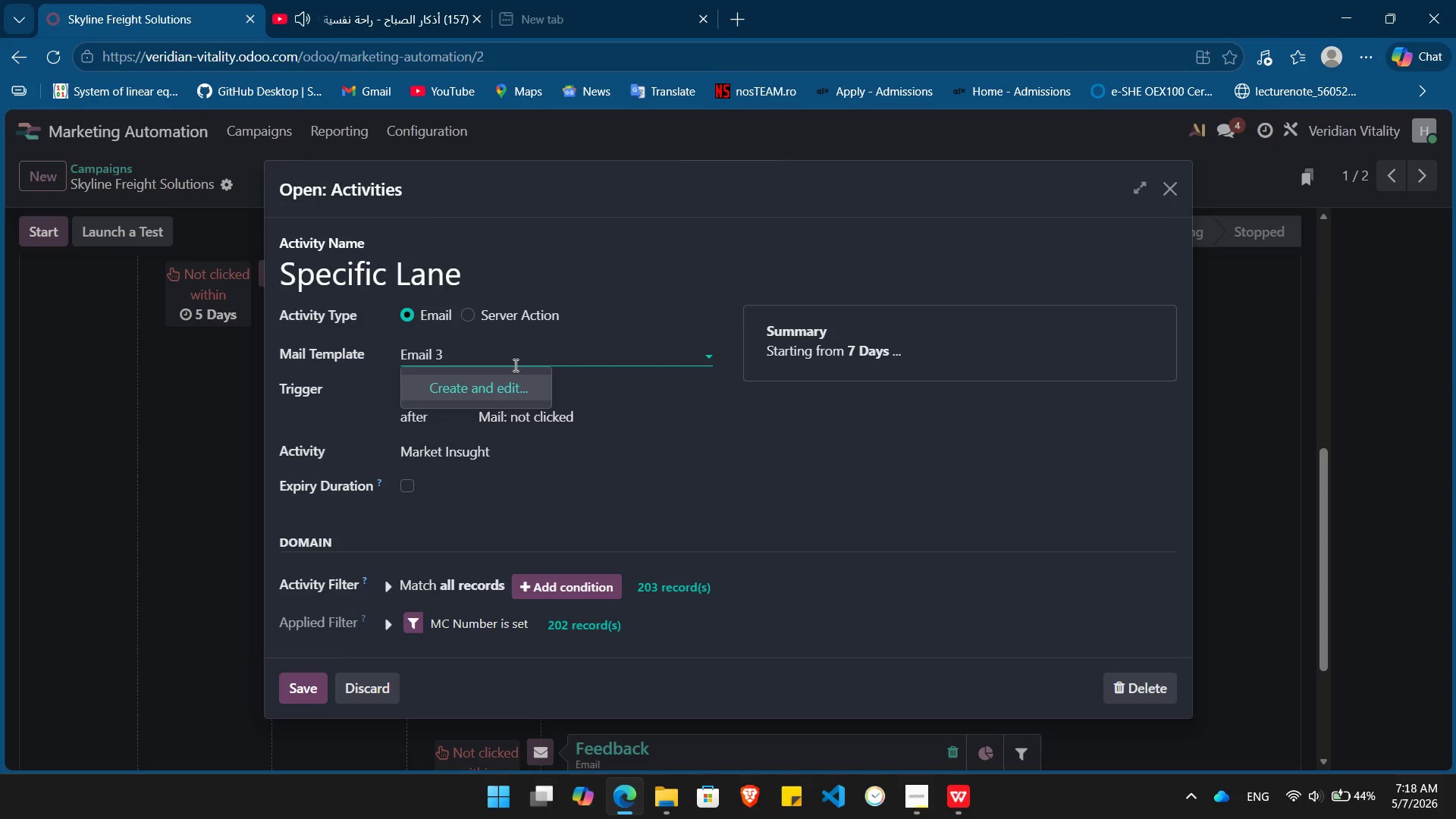 
key(Enter)
 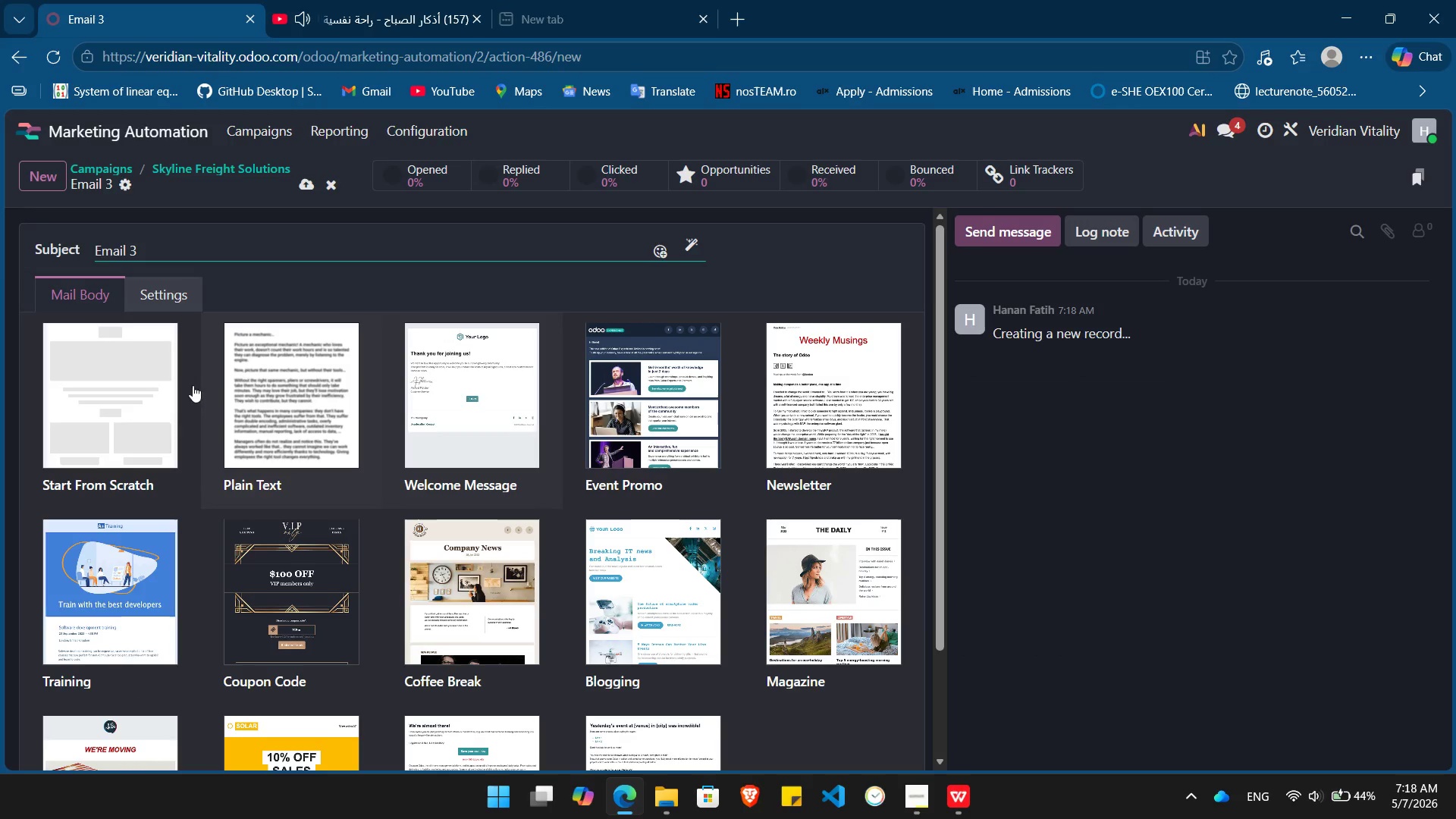 
left_click([116, 402])
 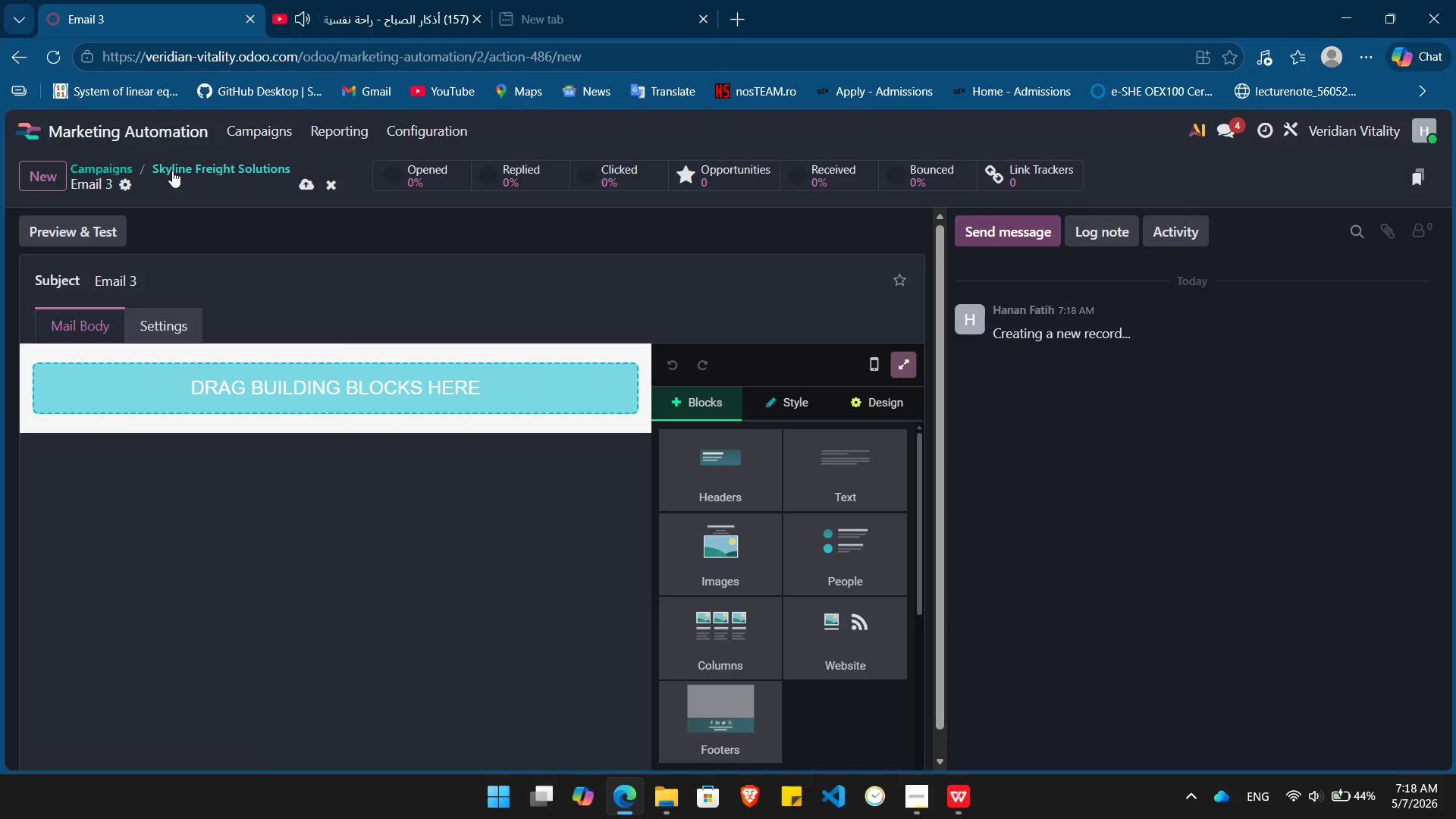 
left_click([199, 163])
 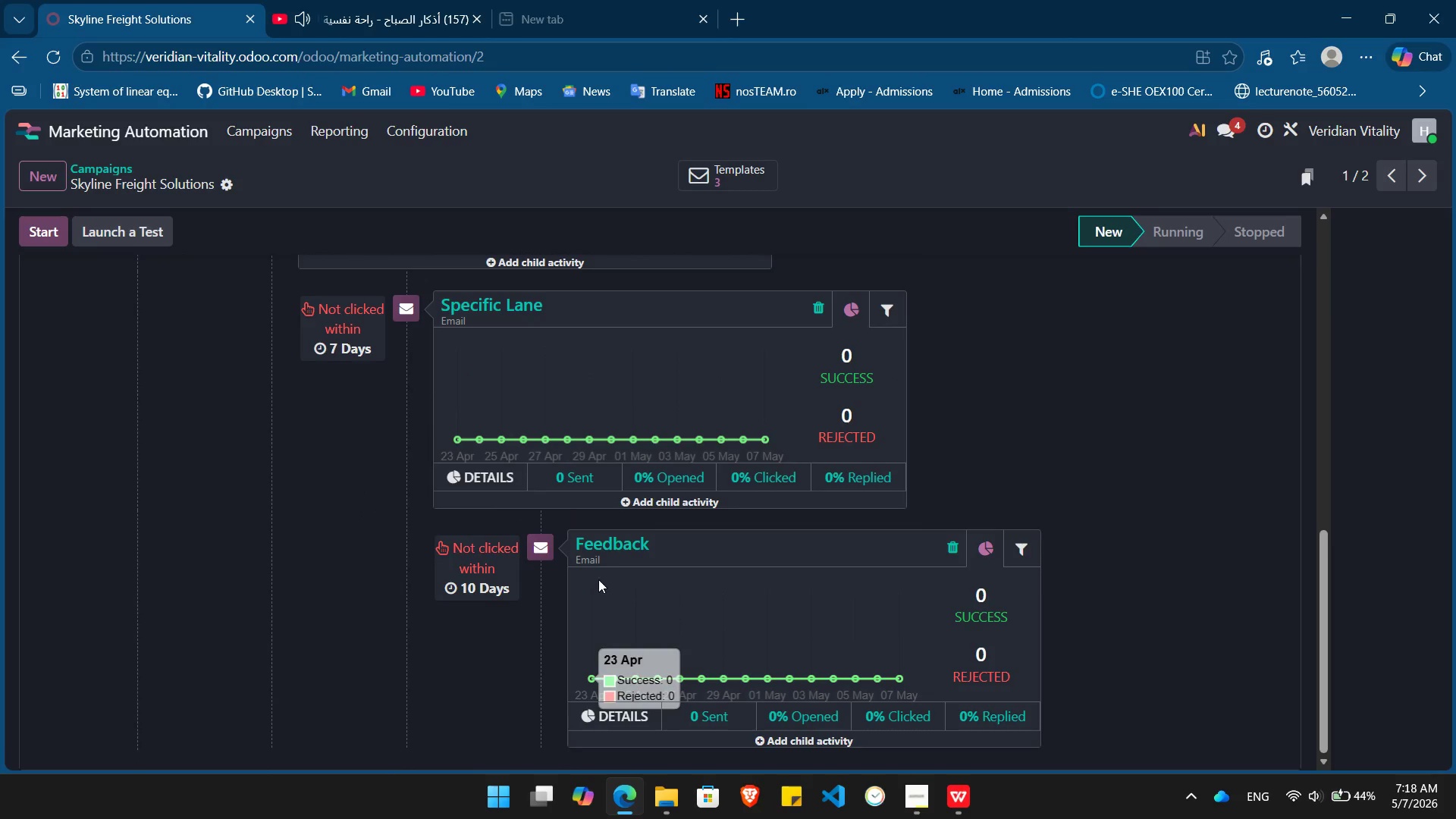 
wait(5.09)
 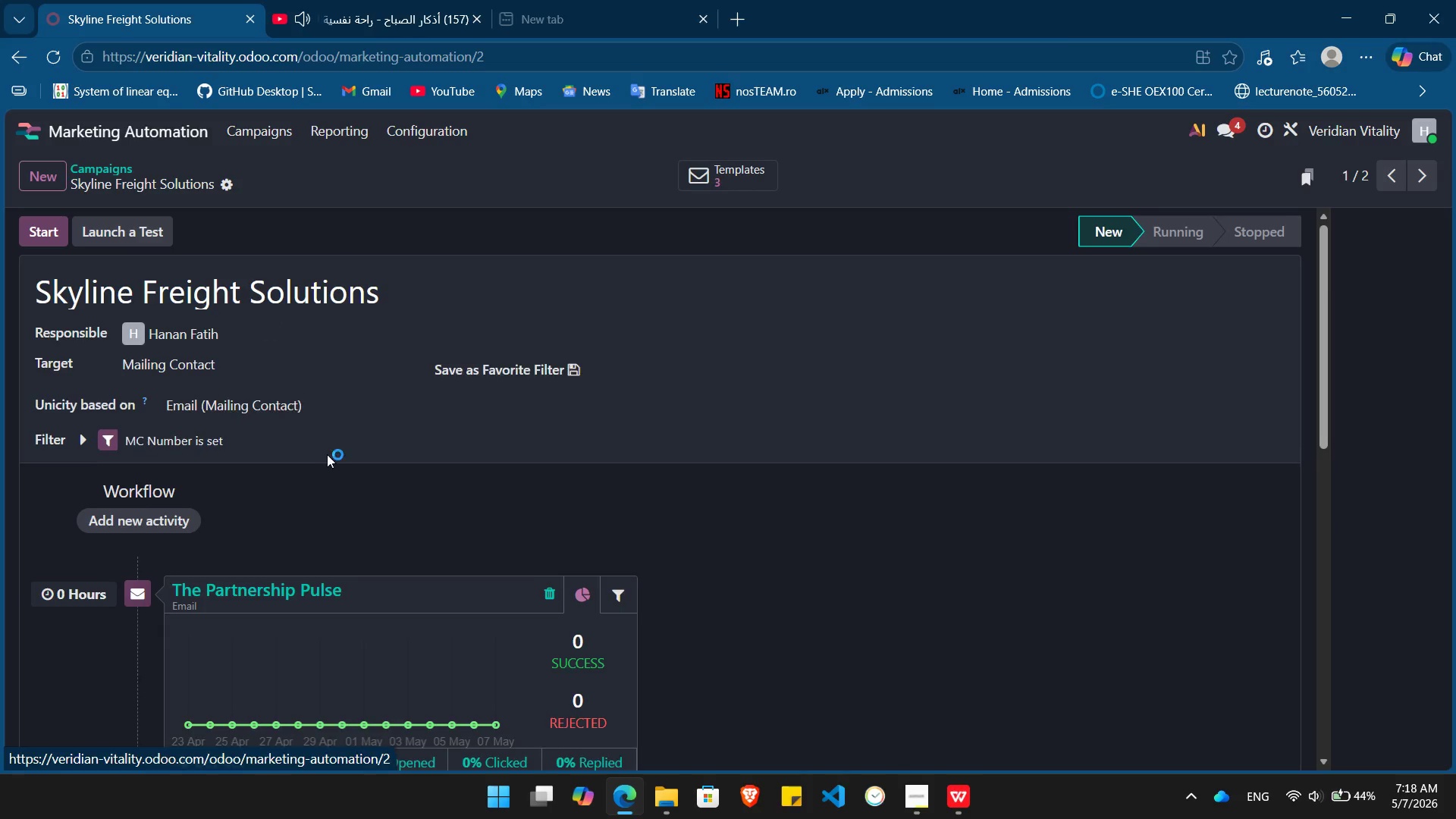 
left_click([604, 541])
 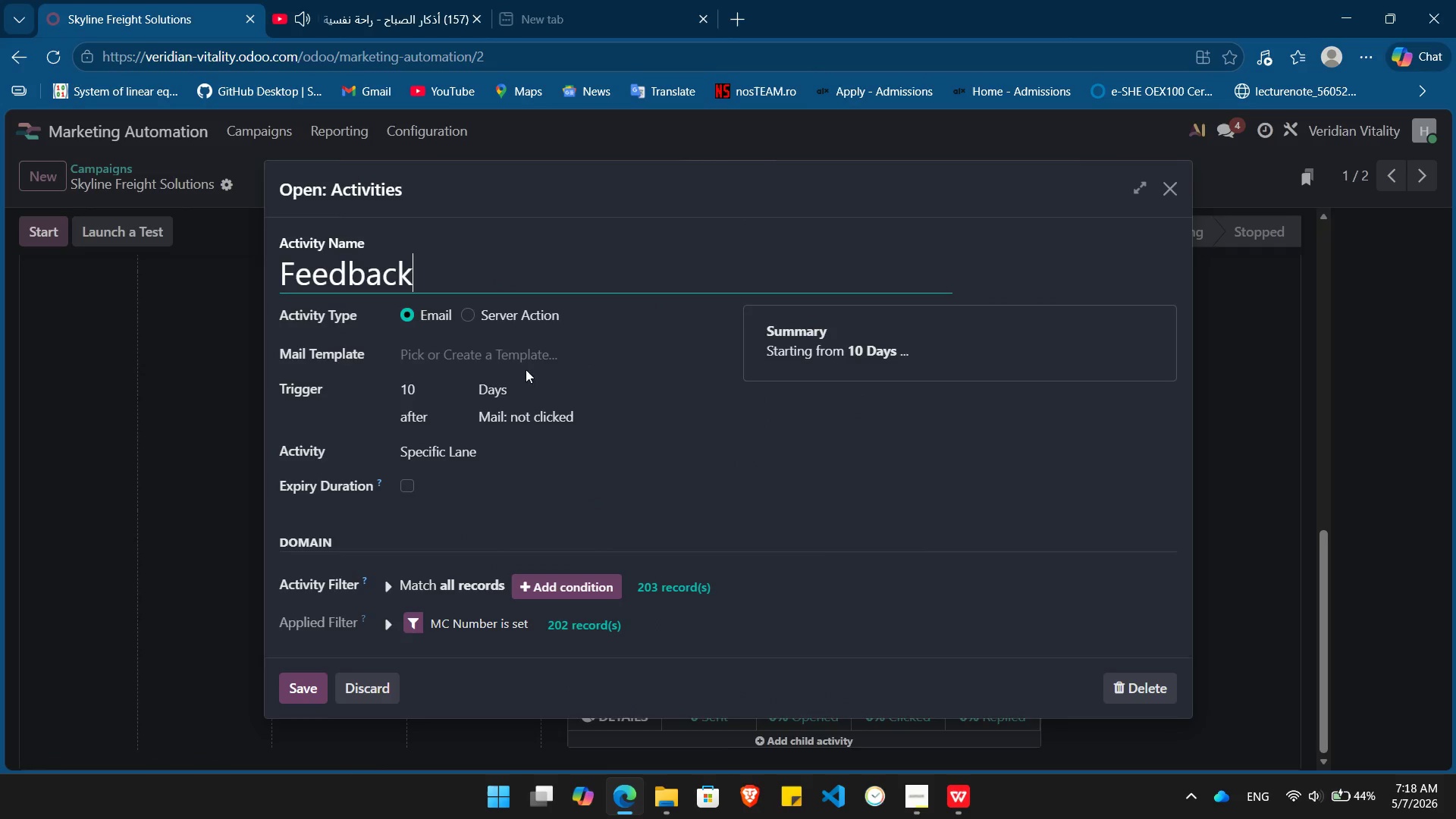 
left_click([518, 353])
 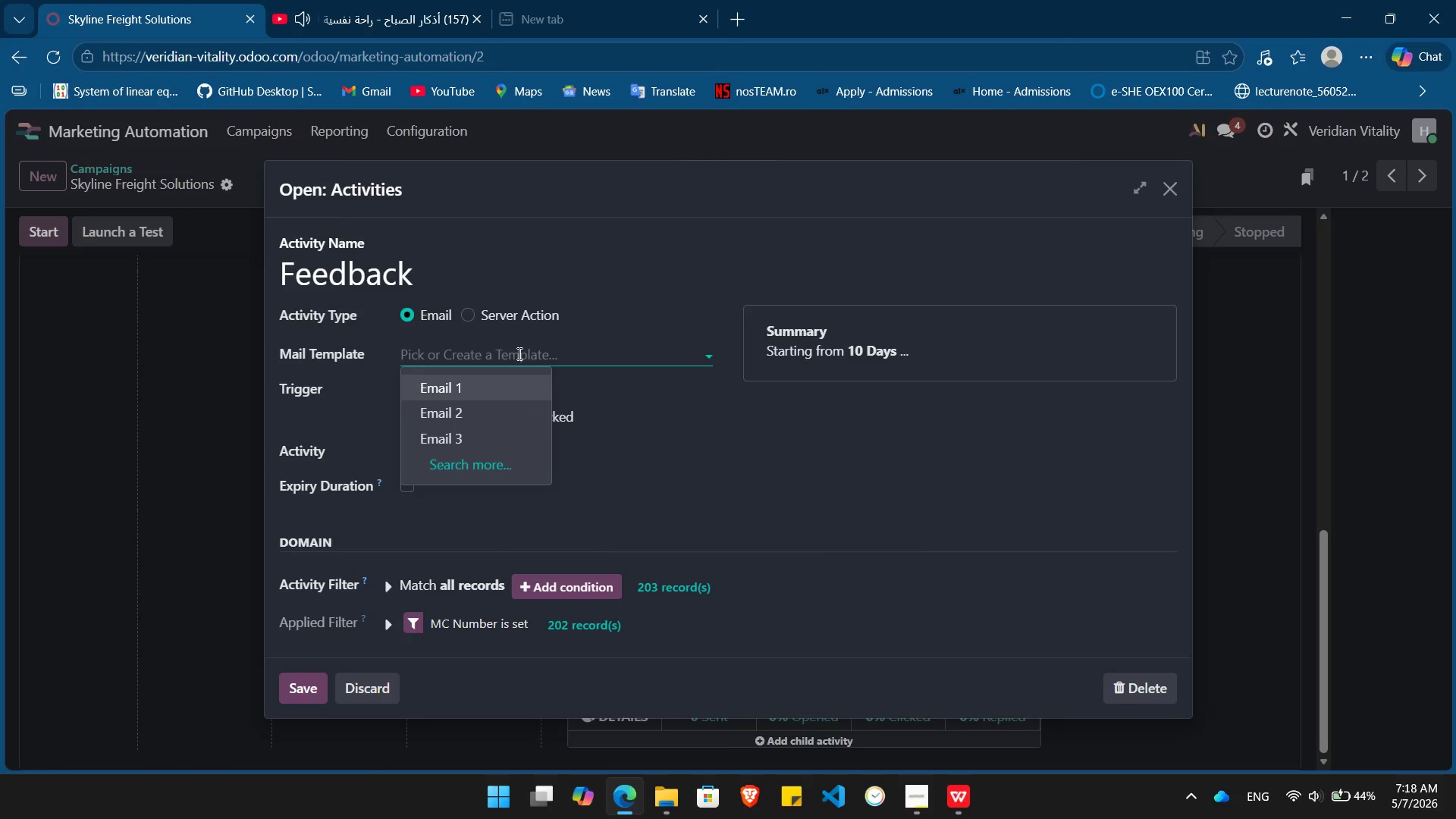 
type(Email 4)
 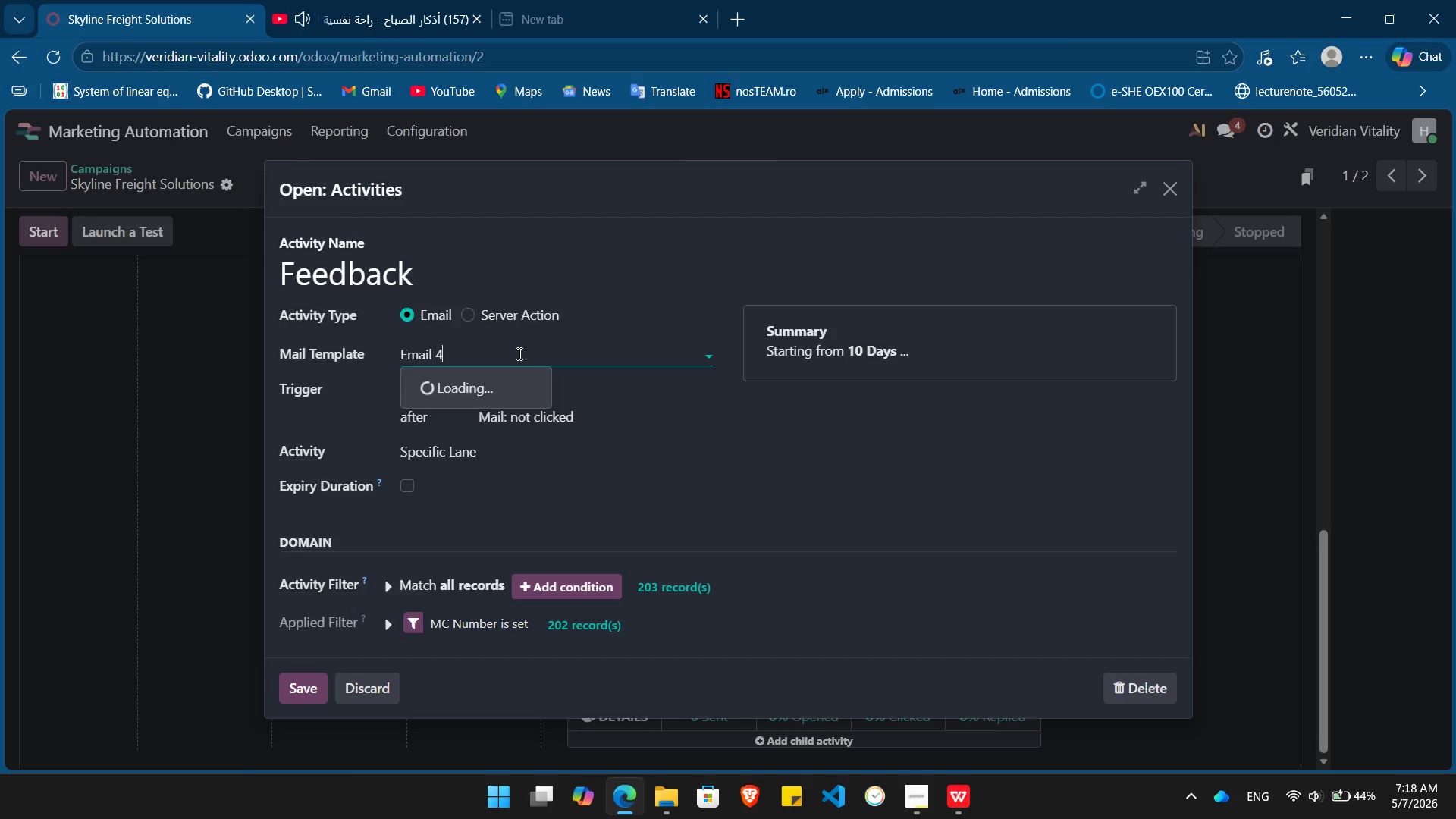 
key(Enter)
 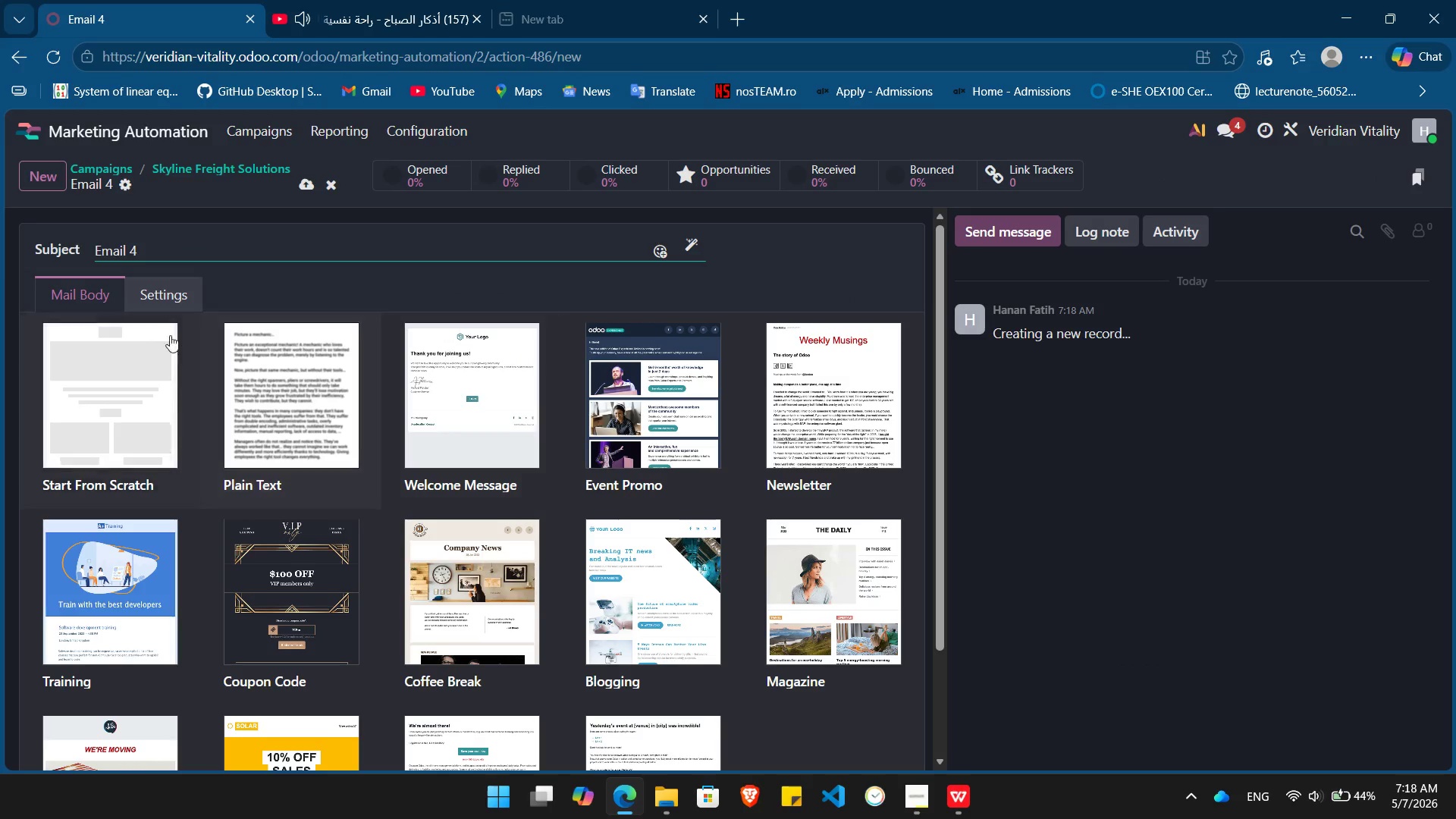 
left_click([156, 343])
 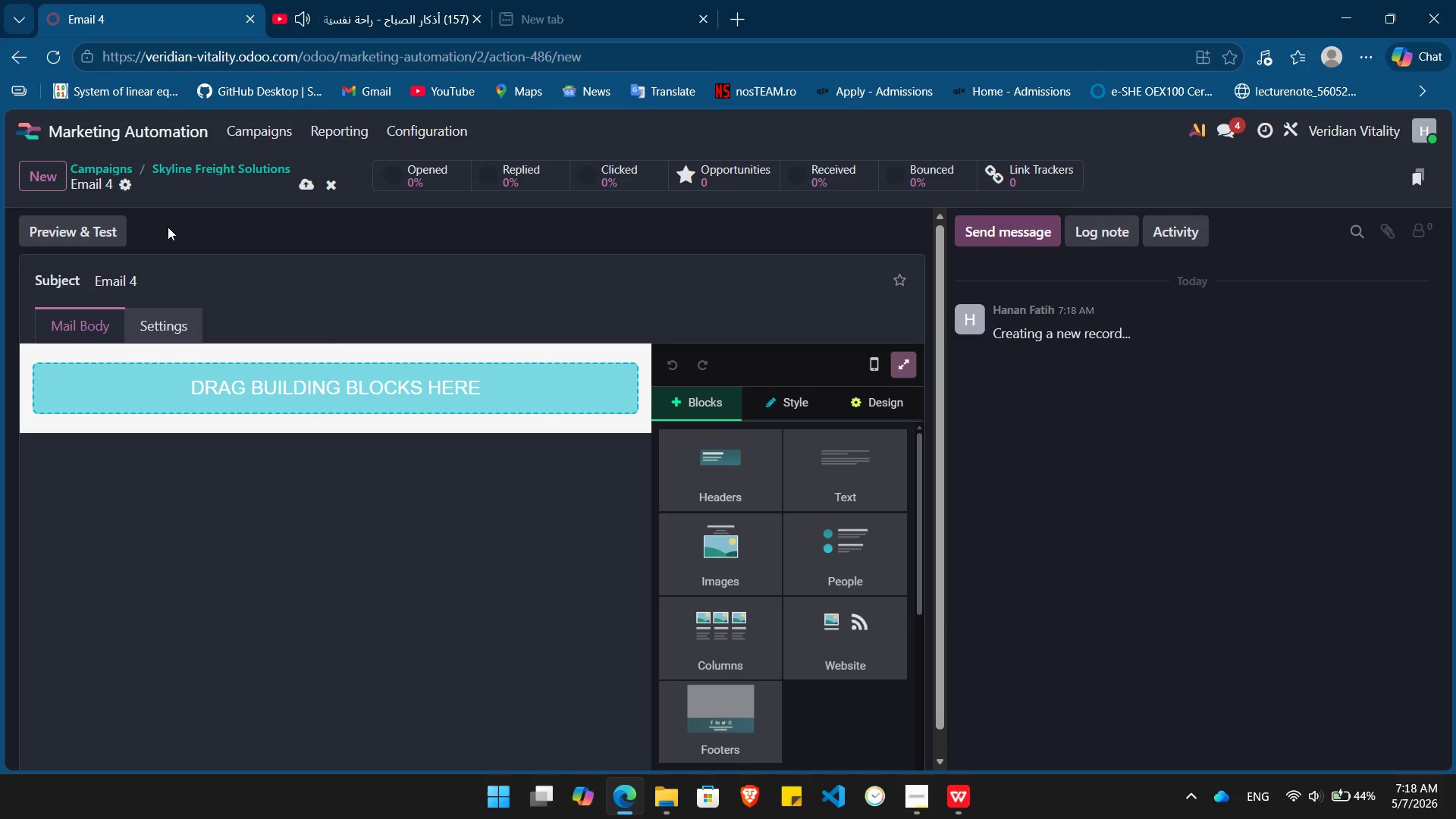 
left_click([221, 169])
 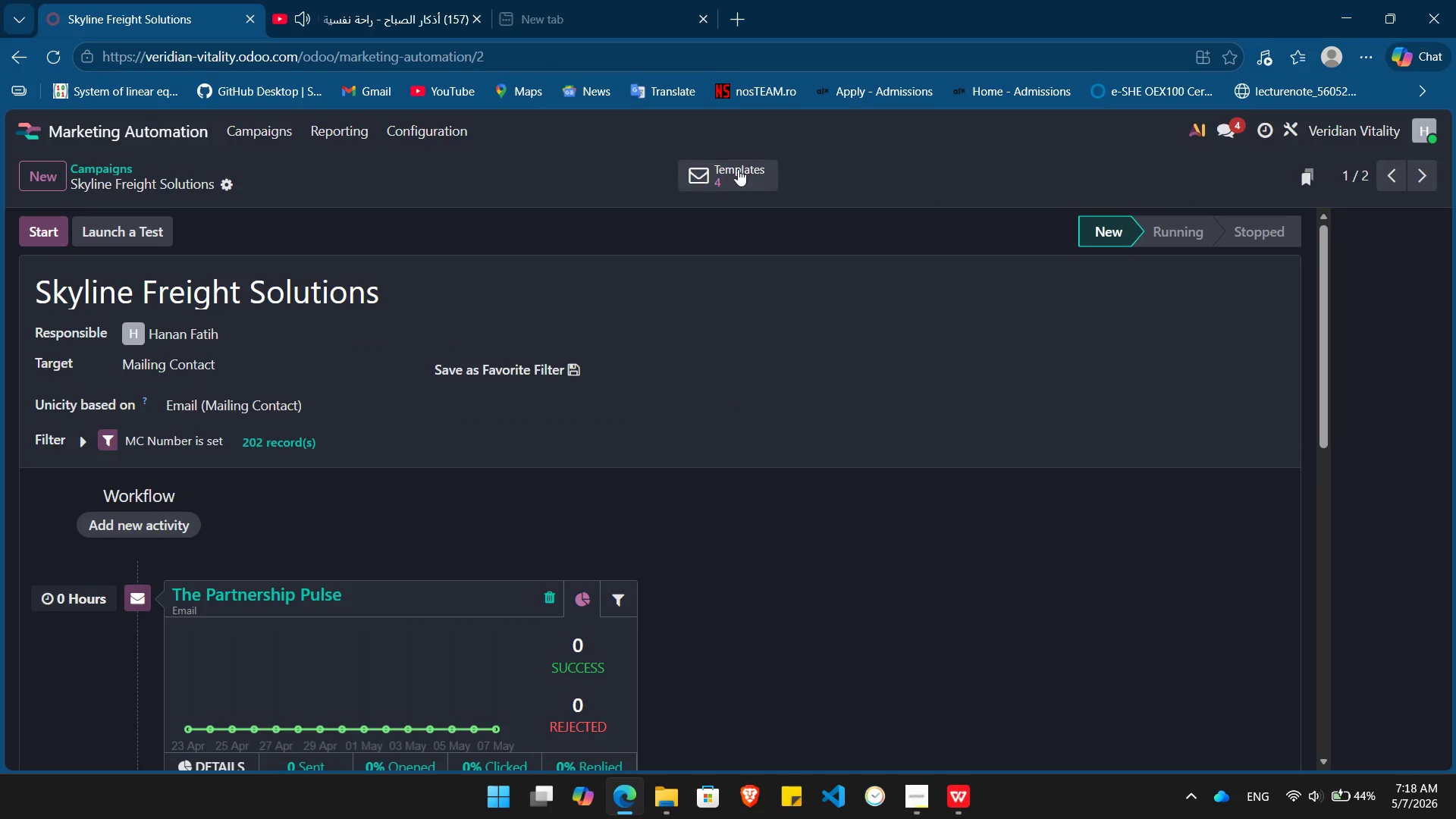 
left_click([738, 169])
 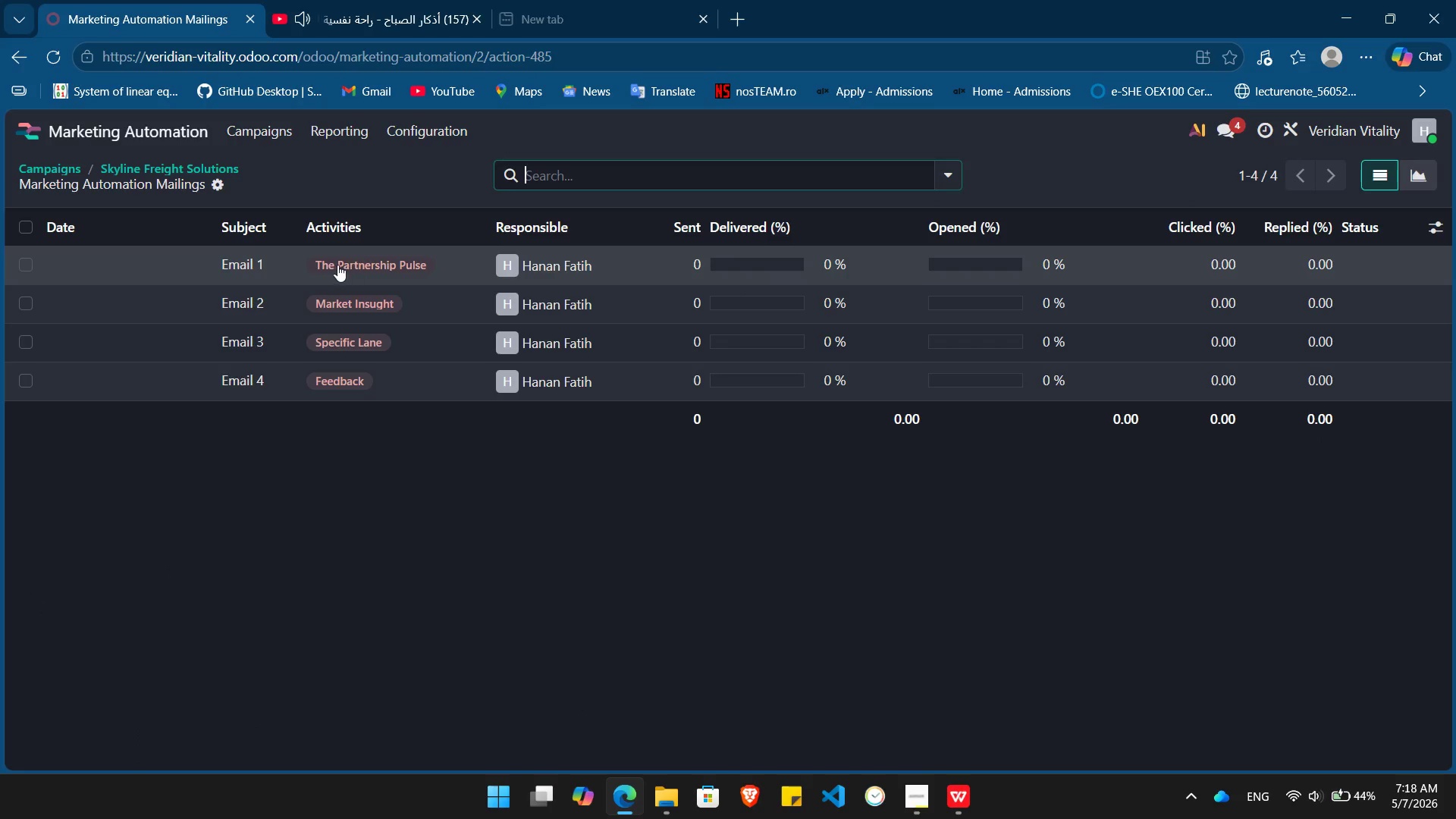 
left_click([281, 266])
 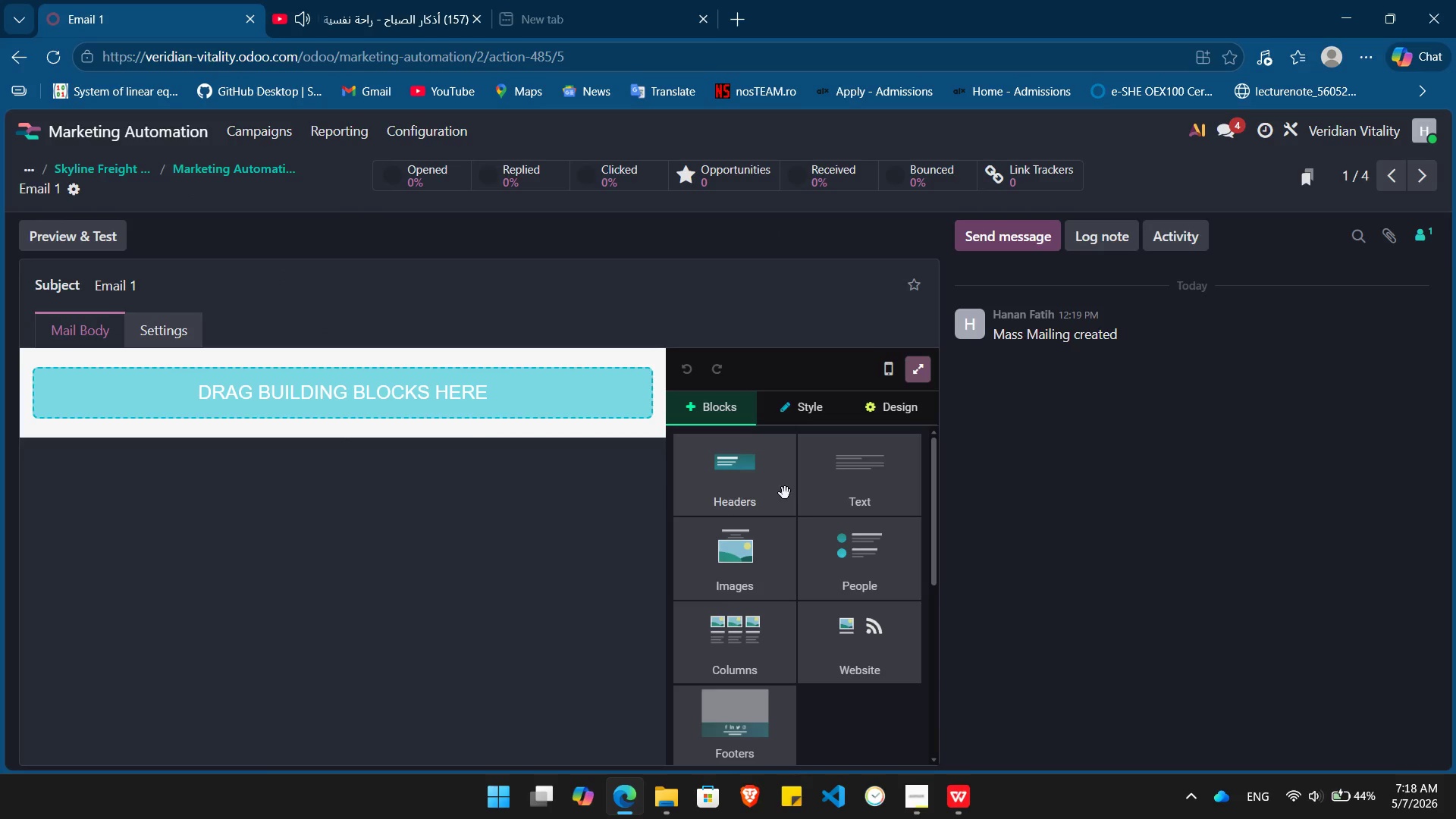 
left_click_drag(start_coordinate=[877, 460], to_coordinate=[397, 383])
 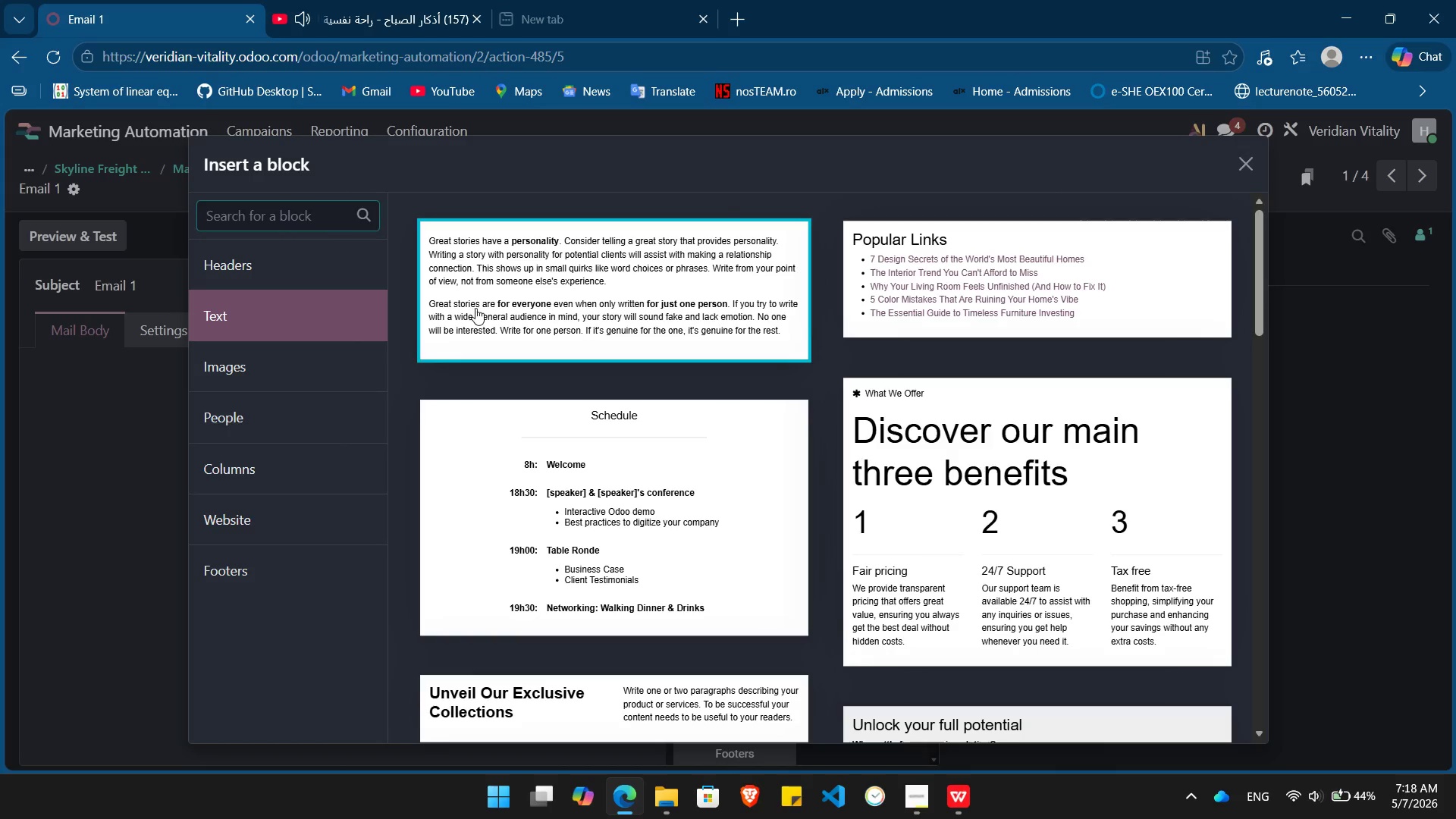 
left_click([475, 308])
 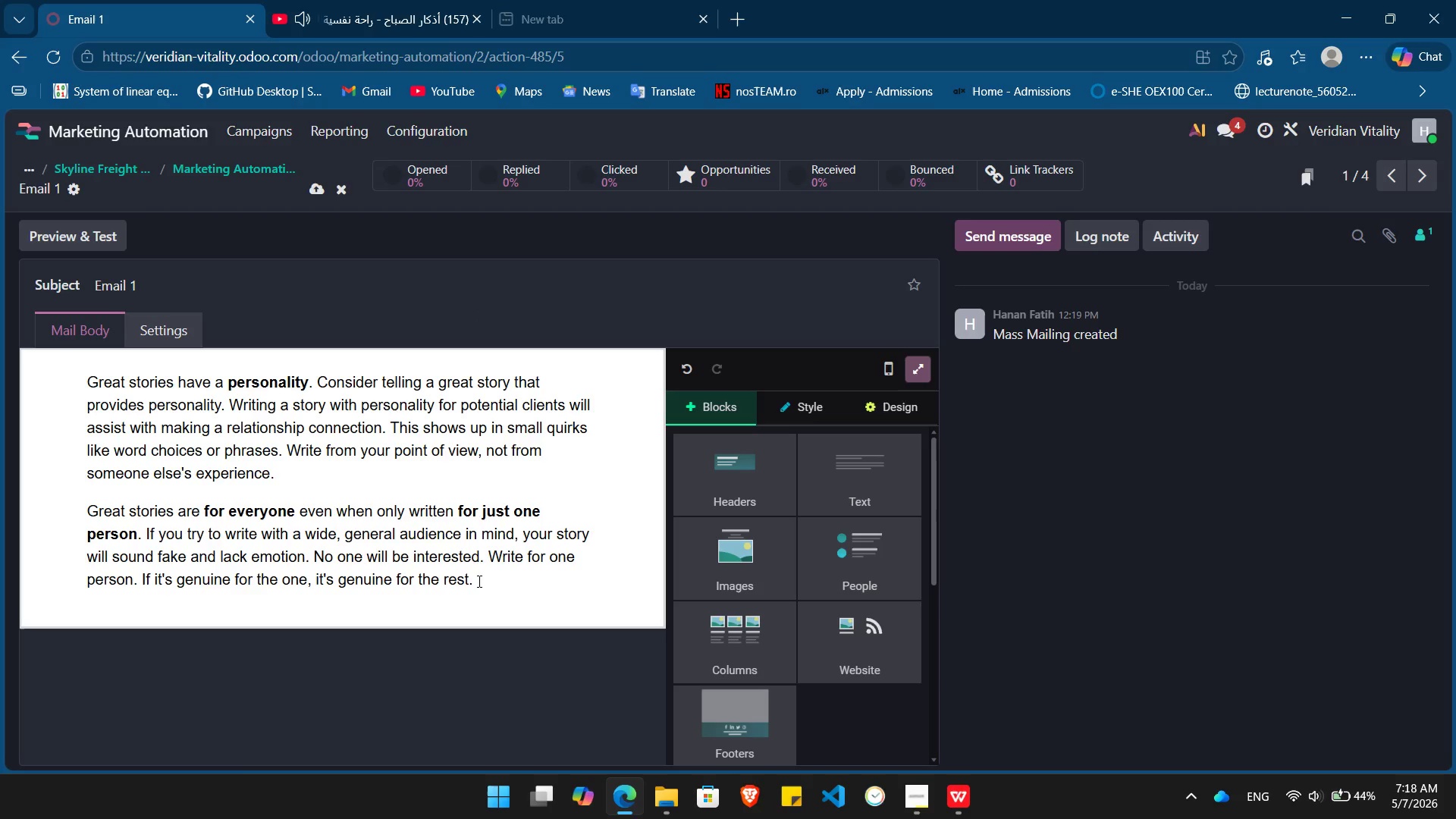 
left_click_drag(start_coordinate=[479, 600], to_coordinate=[188, 457])
 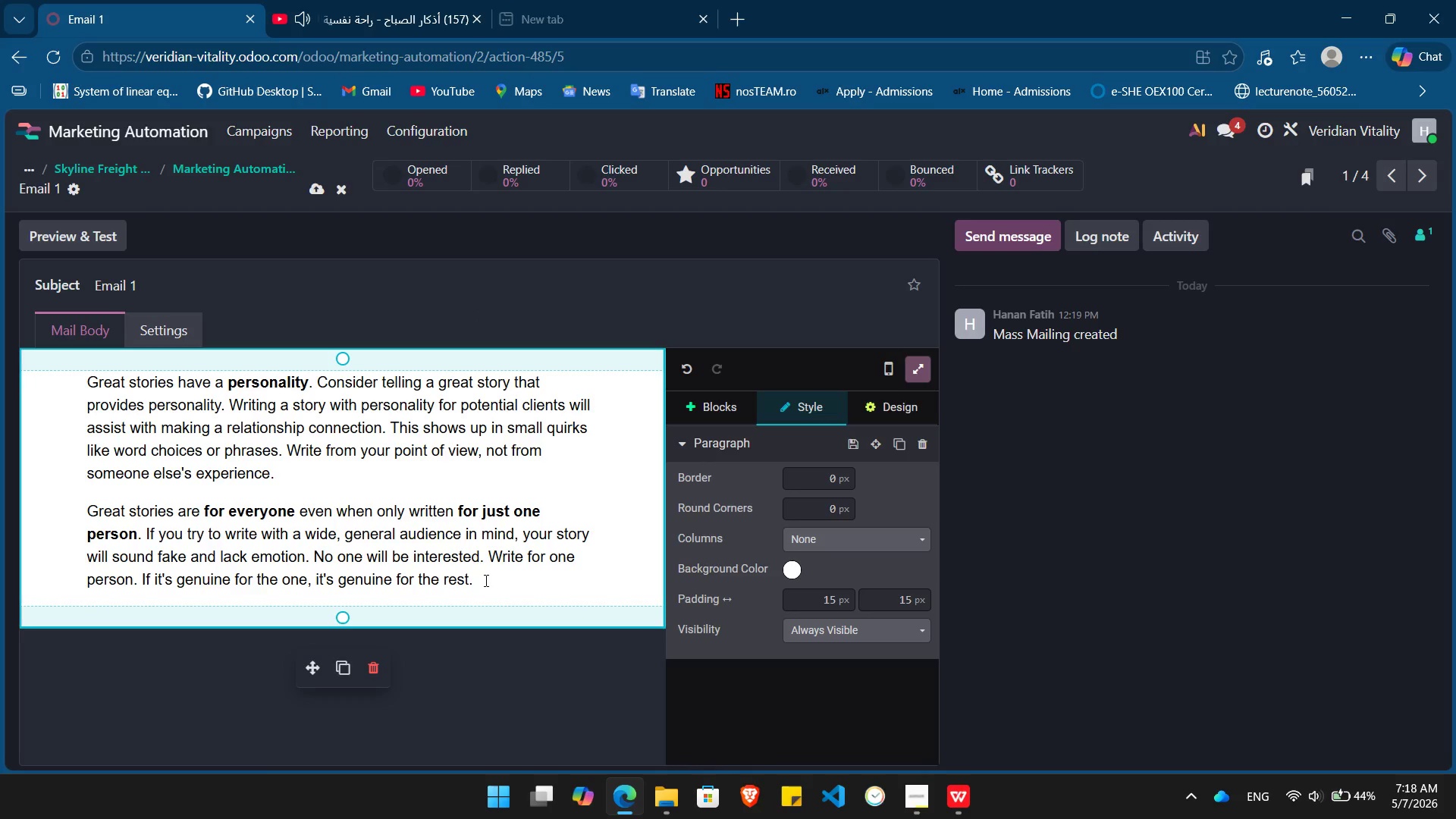 
left_click_drag(start_coordinate=[485, 580], to_coordinate=[108, 378])
 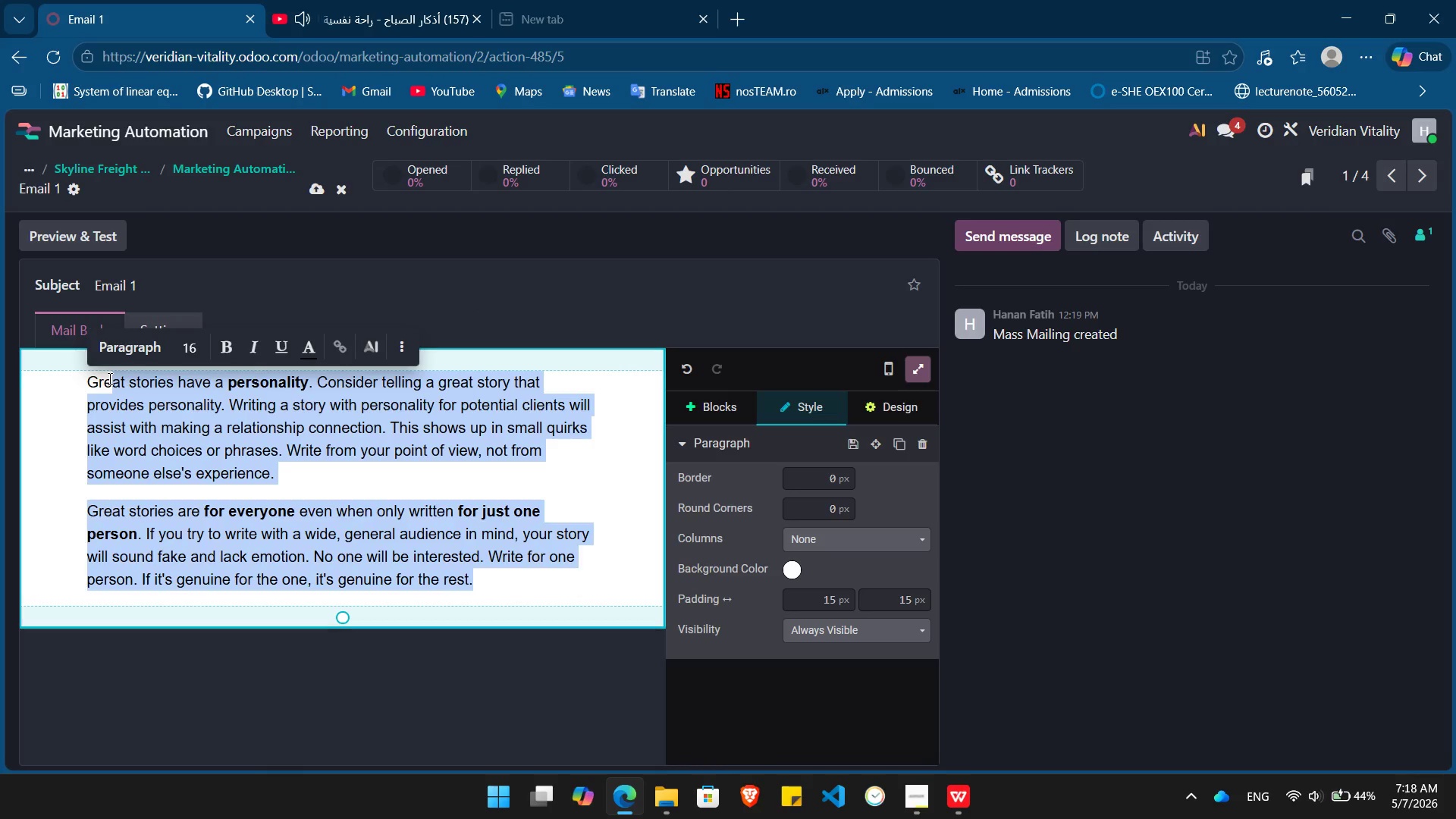 
key(Backspace)
 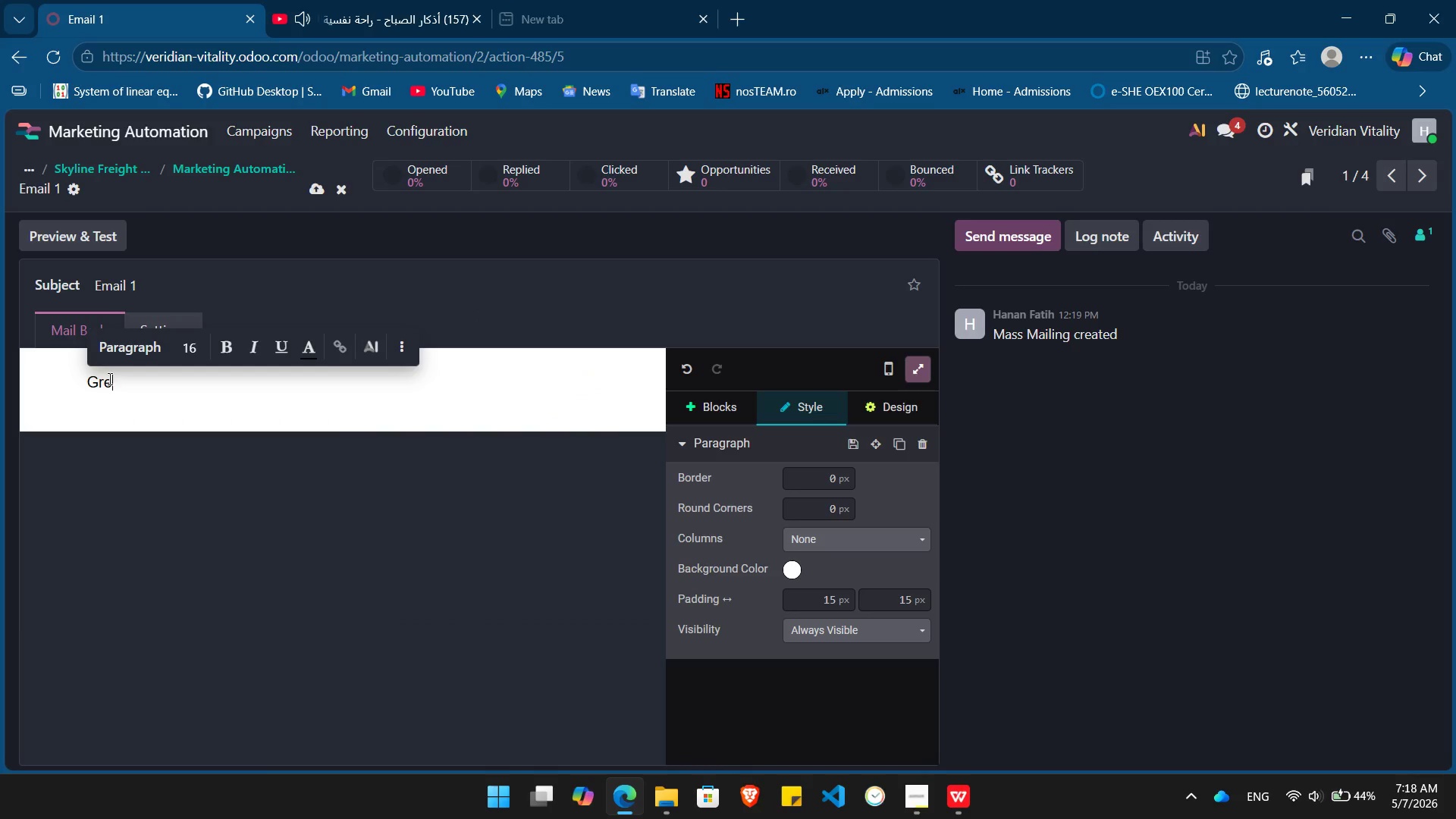 
key(Backspace)
 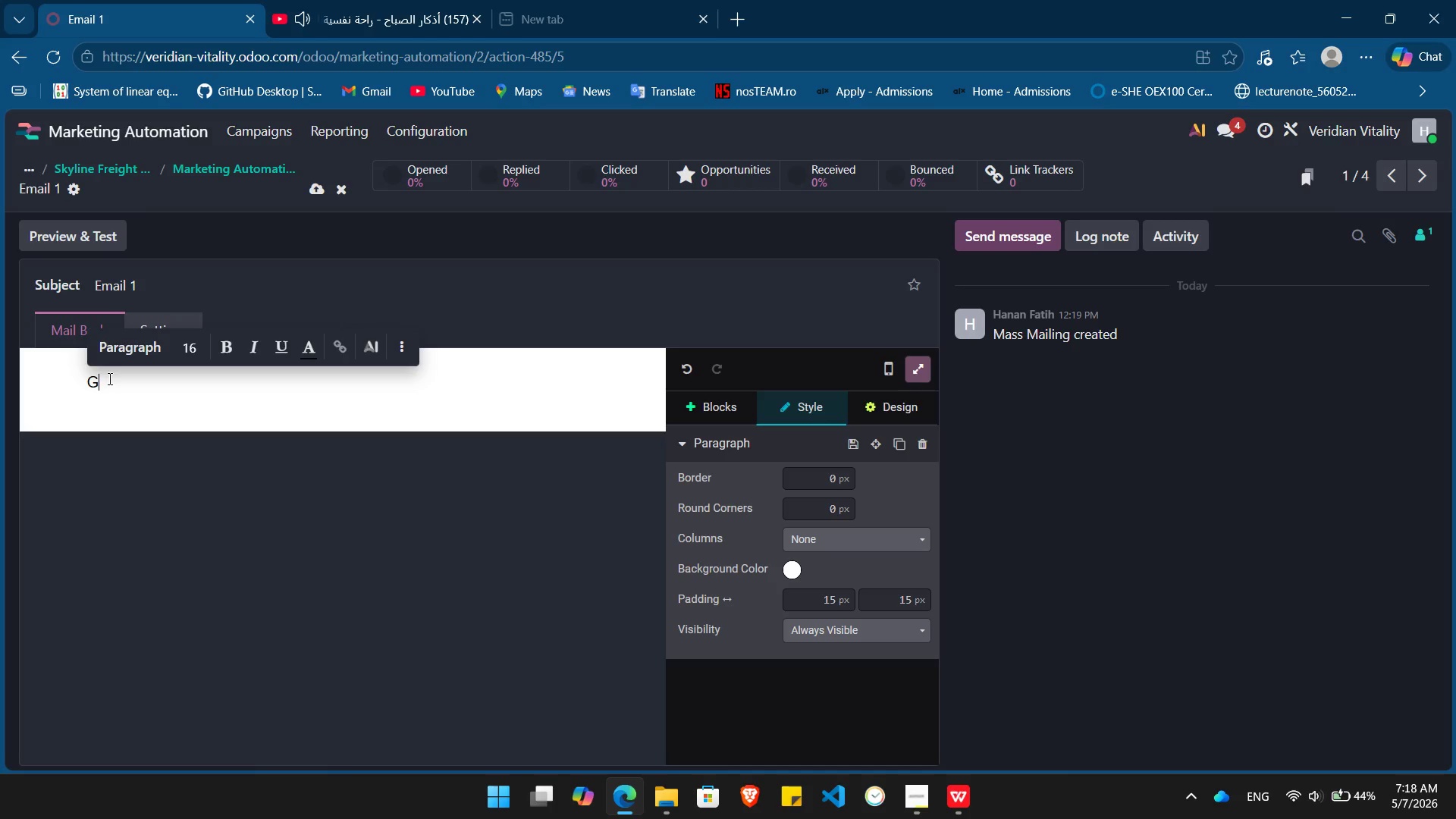 
key(Backspace)
 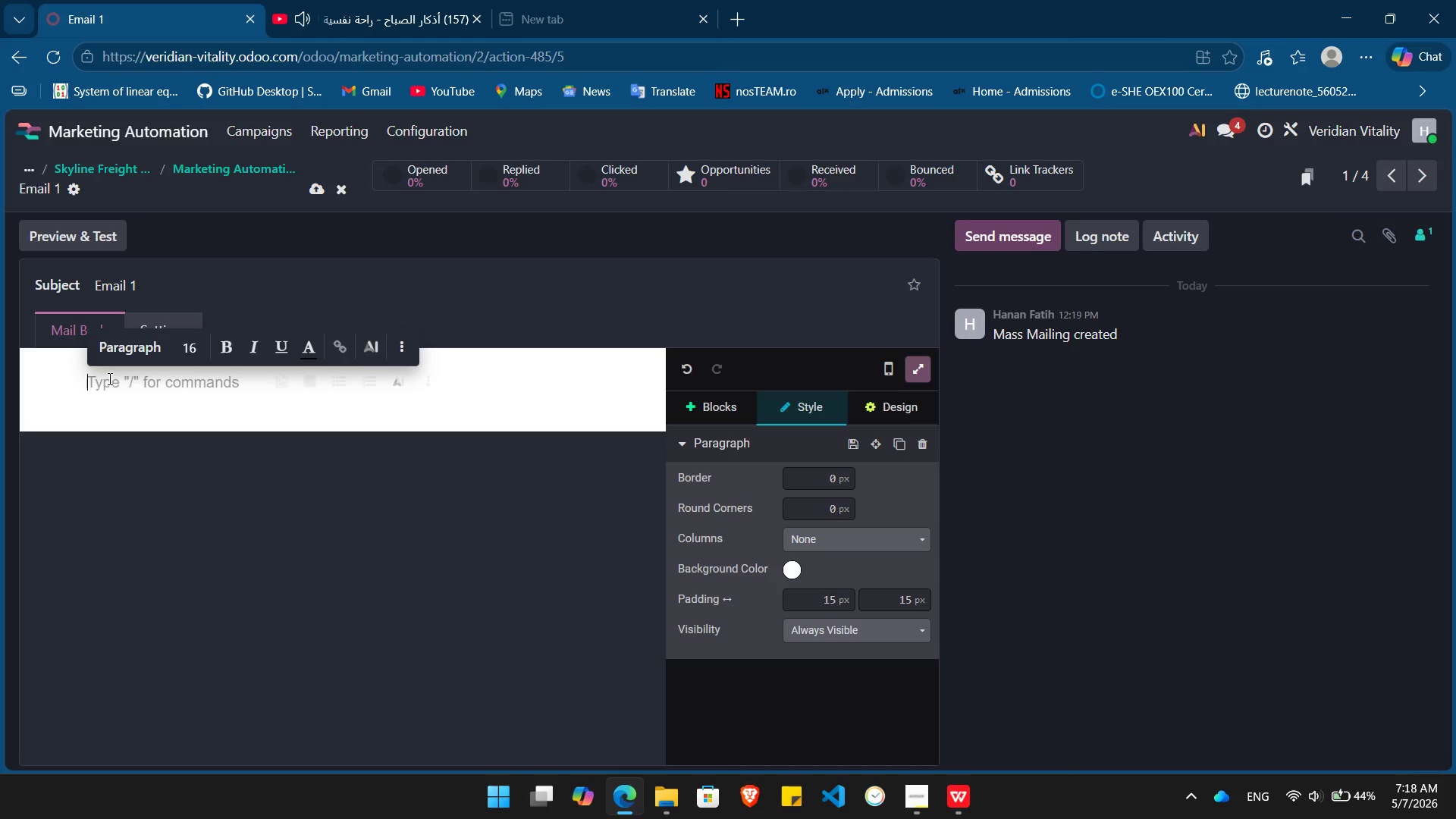 
key(Backspace)
 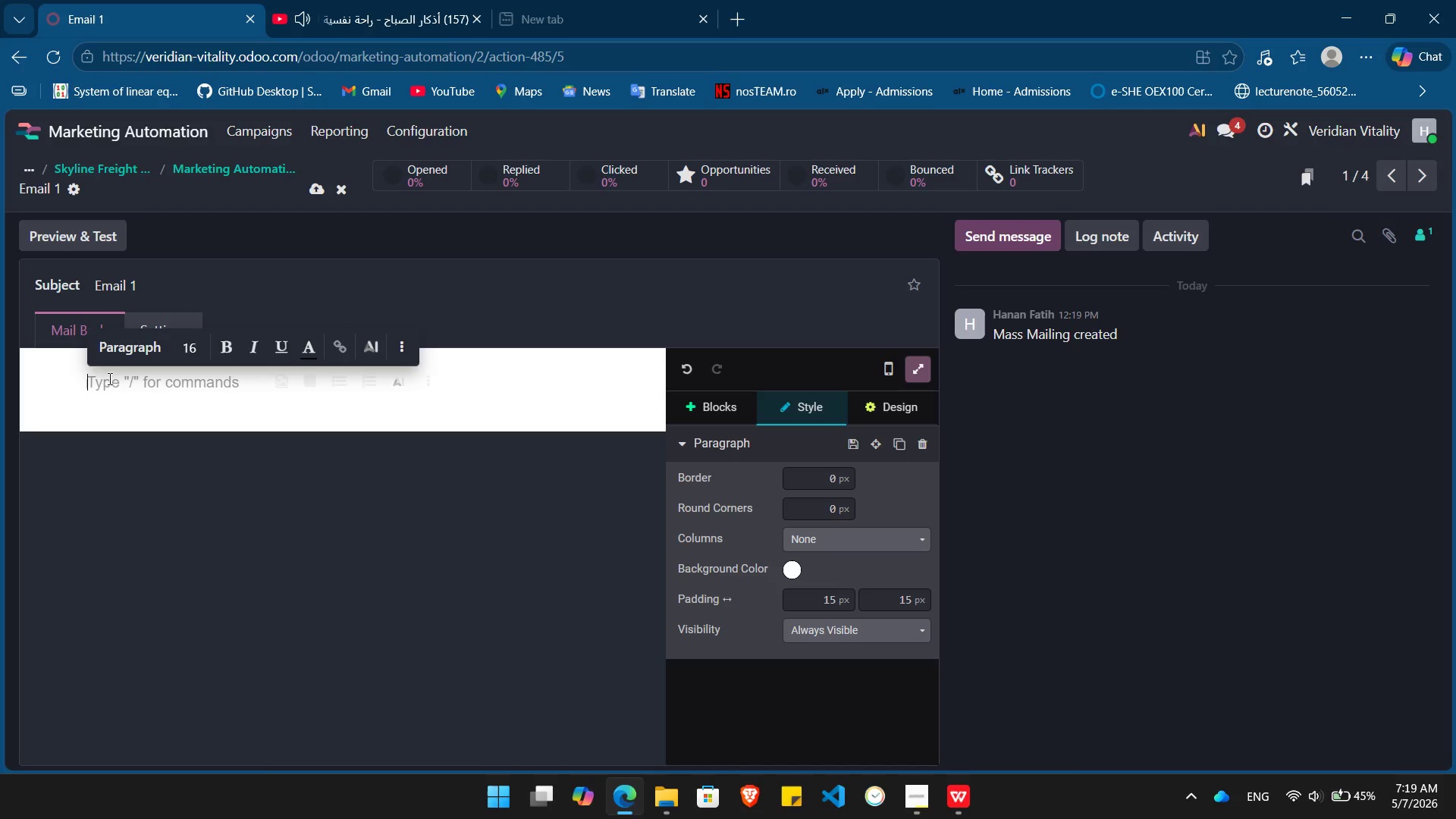 
wait(19.89)
 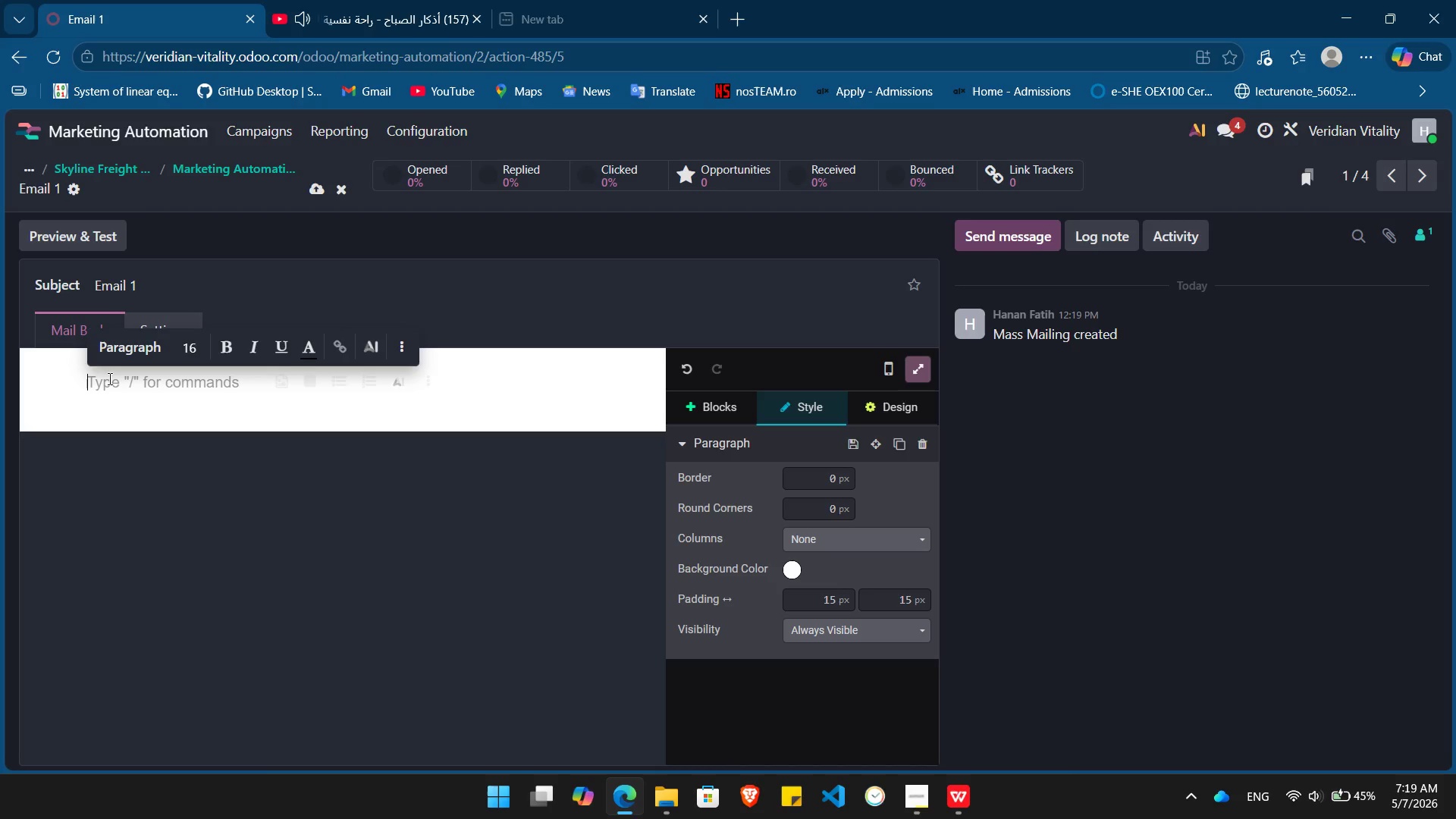 
left_click([155, 291])
 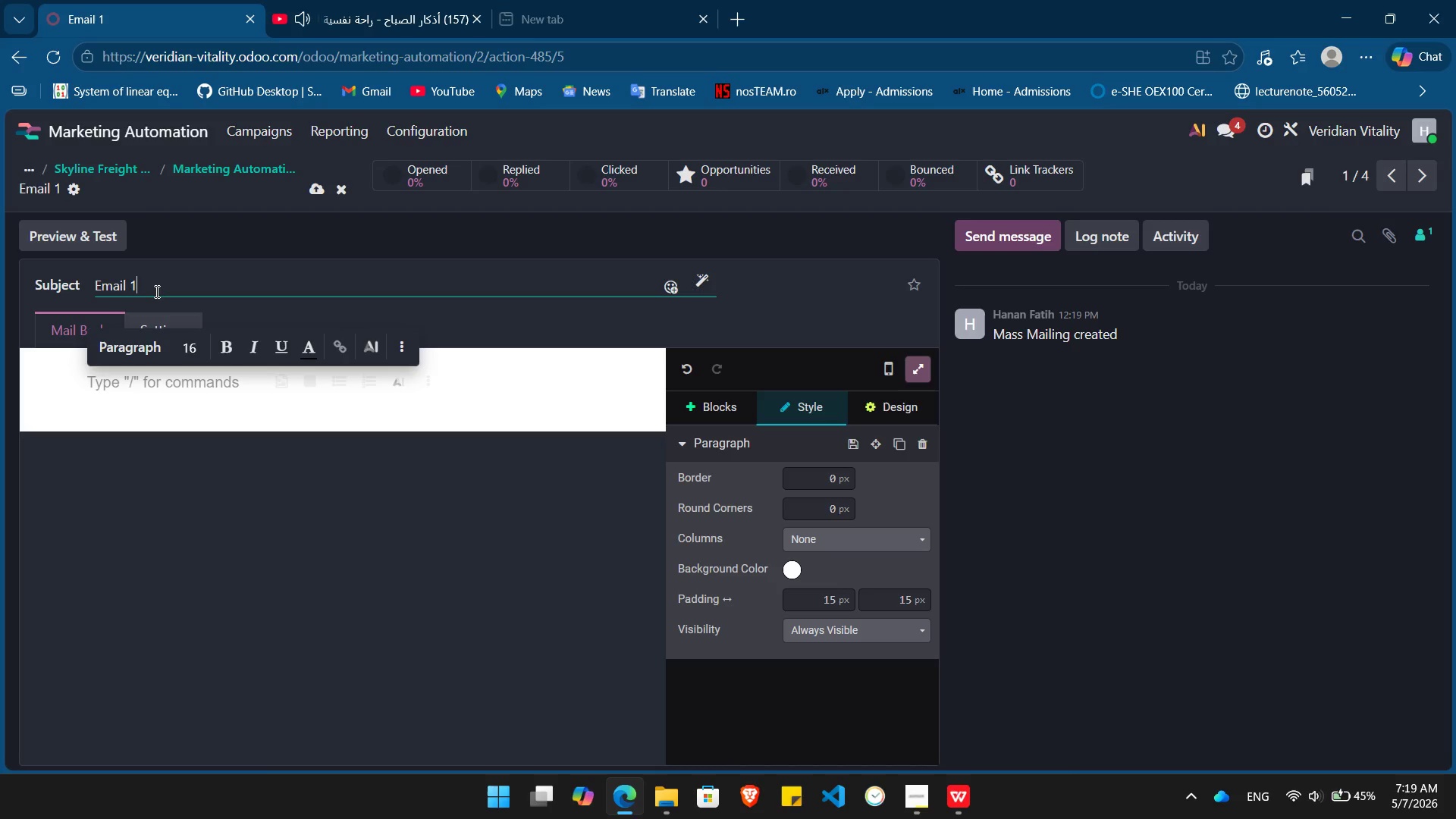 
hold_key(key=Backspace, duration=0.88)
 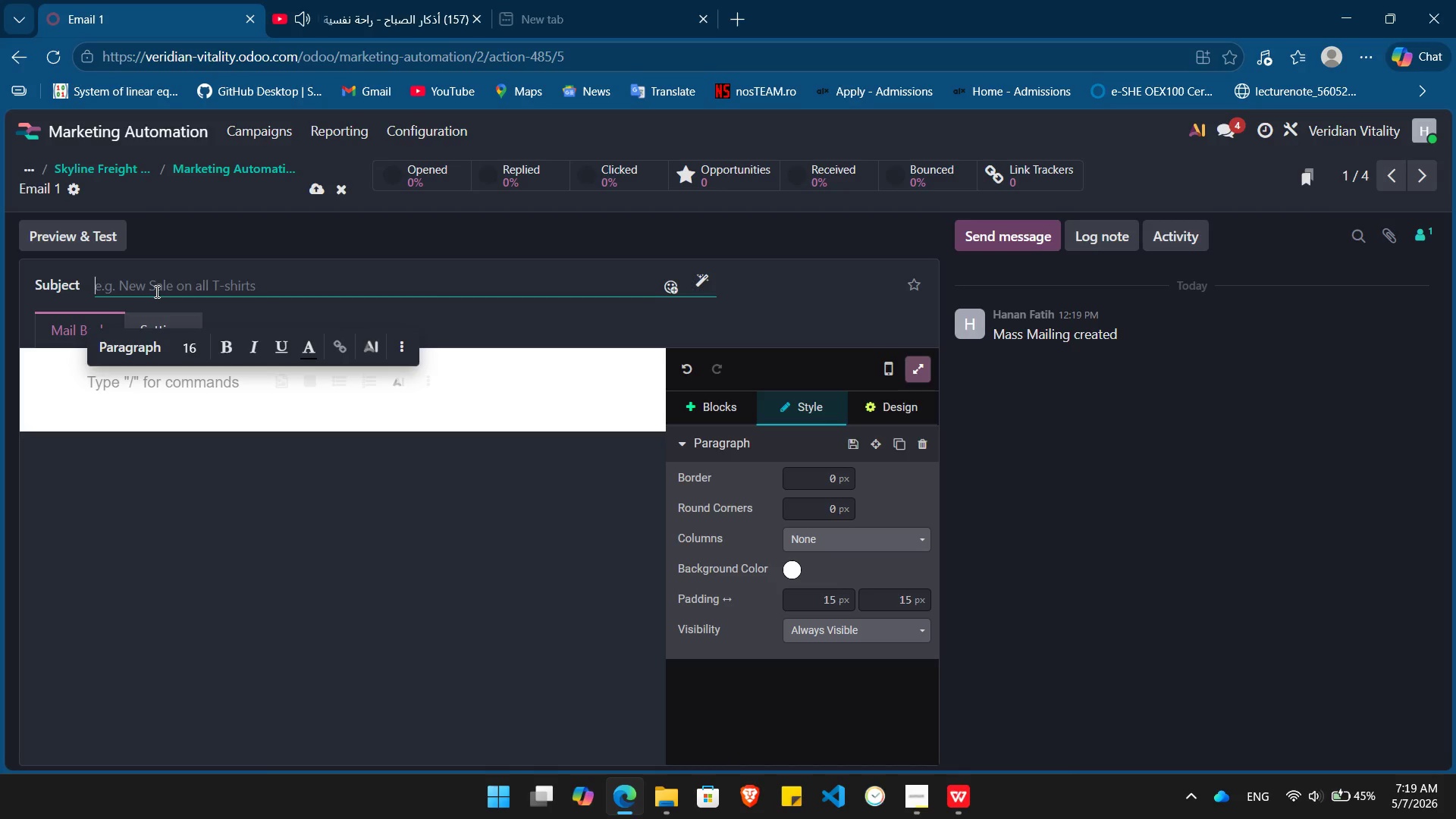 
type(Quick Check-in from Skyline Freight /)
key(Backspace)
 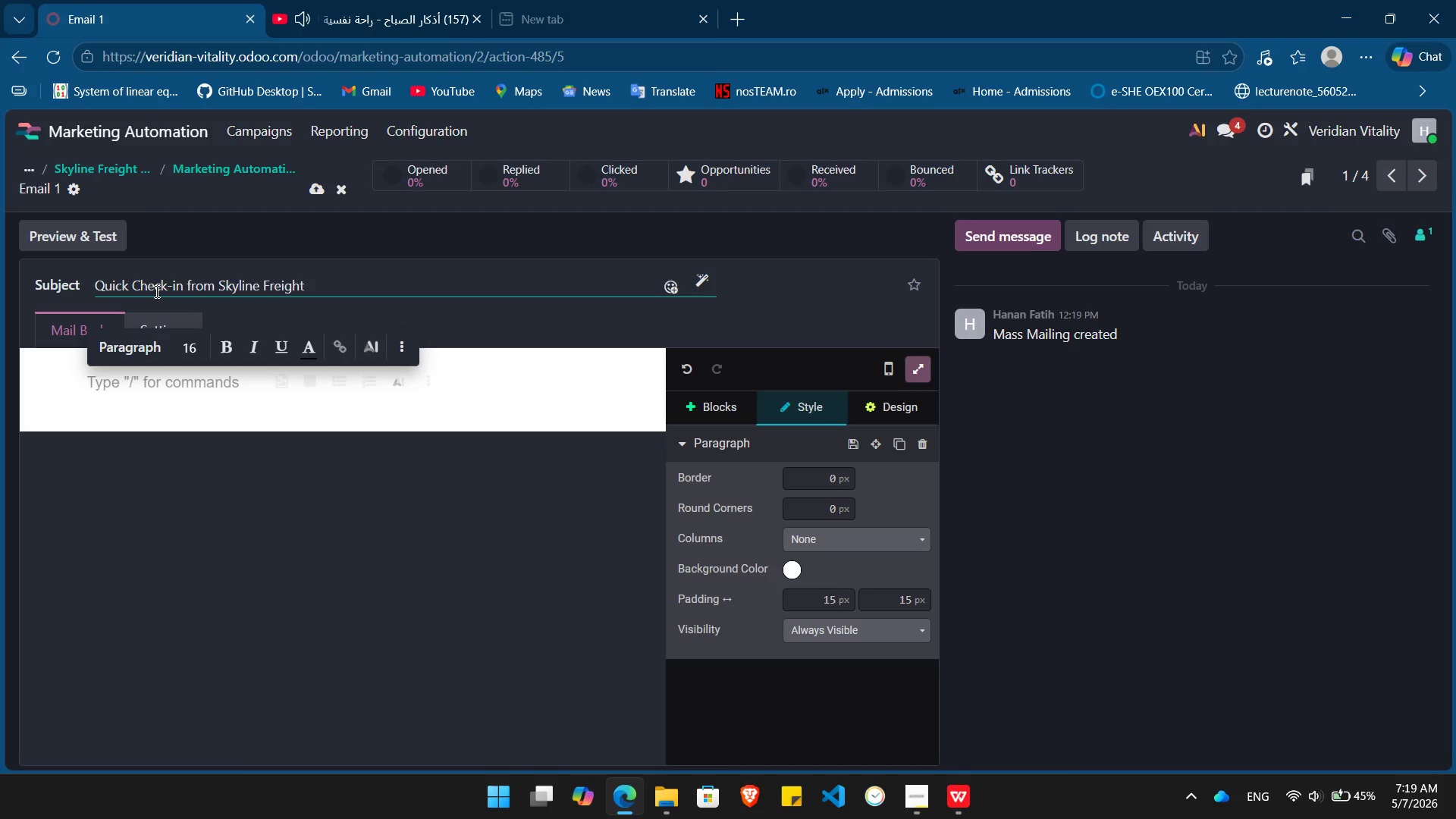 
left_click([697, 280])
 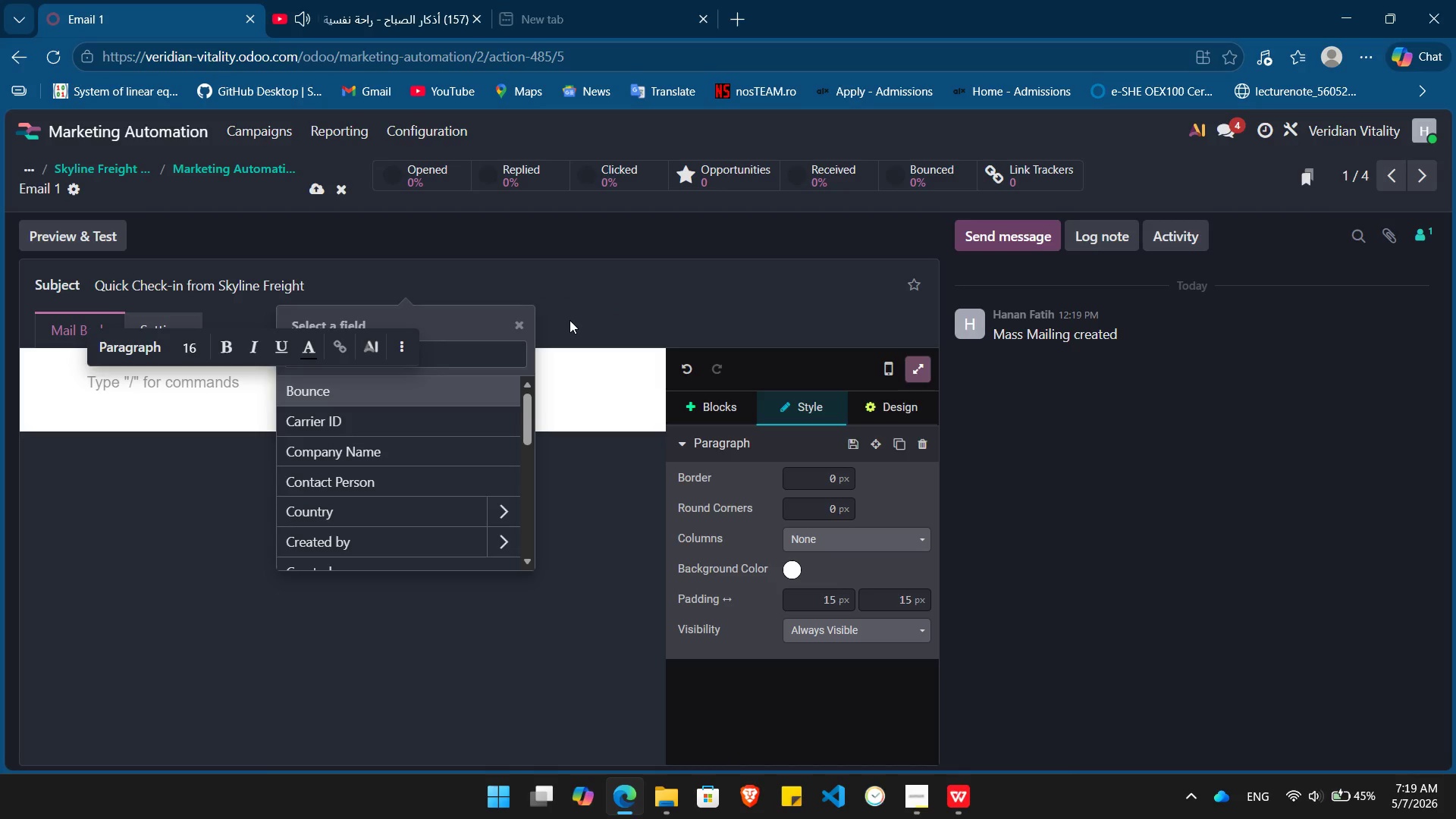 
type(name)
key(Backspace)
key(Backspace)
key(Backspace)
key(Backspace)
key(Backspace)
type(con)
 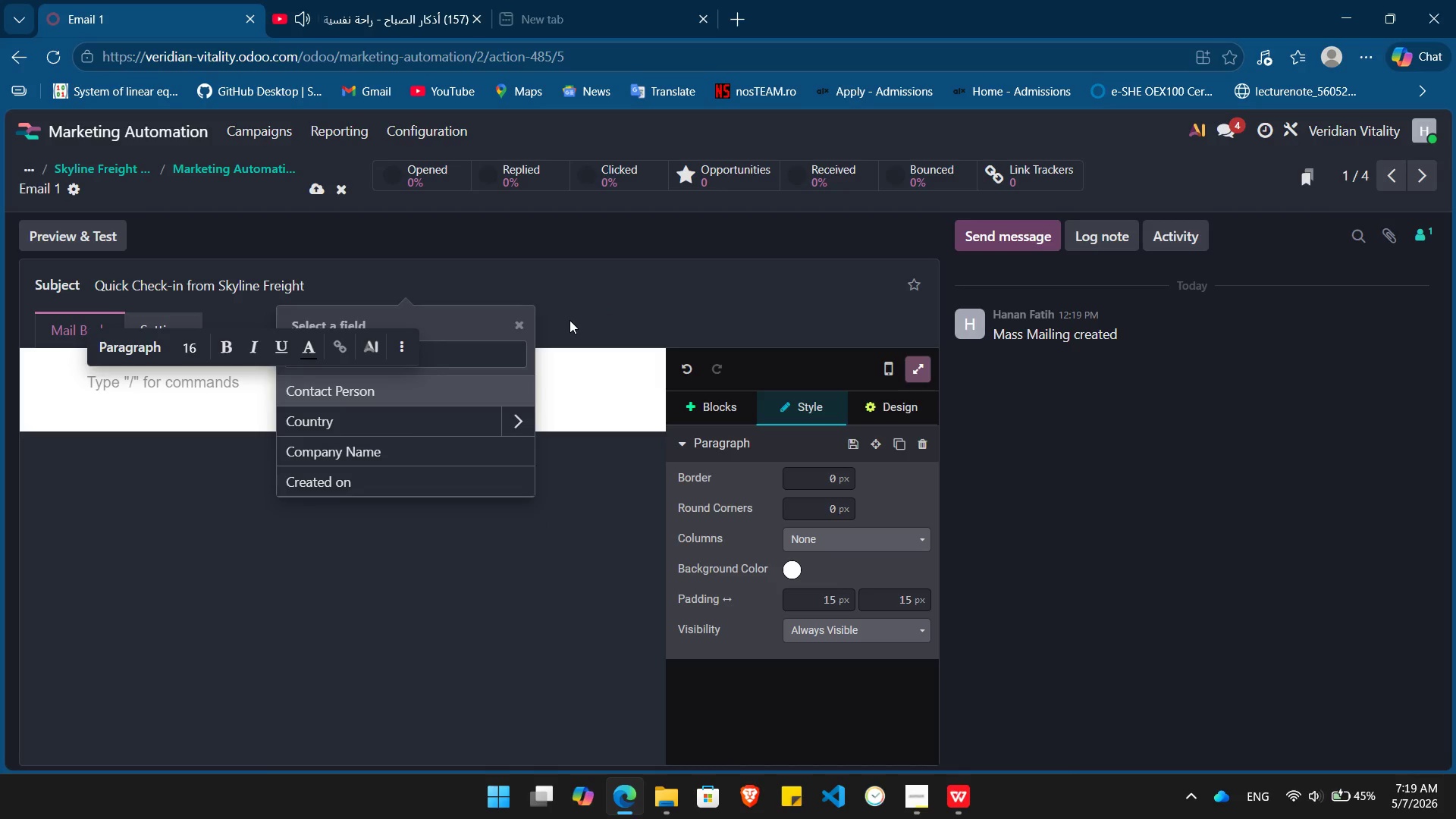 
key(Enter)
 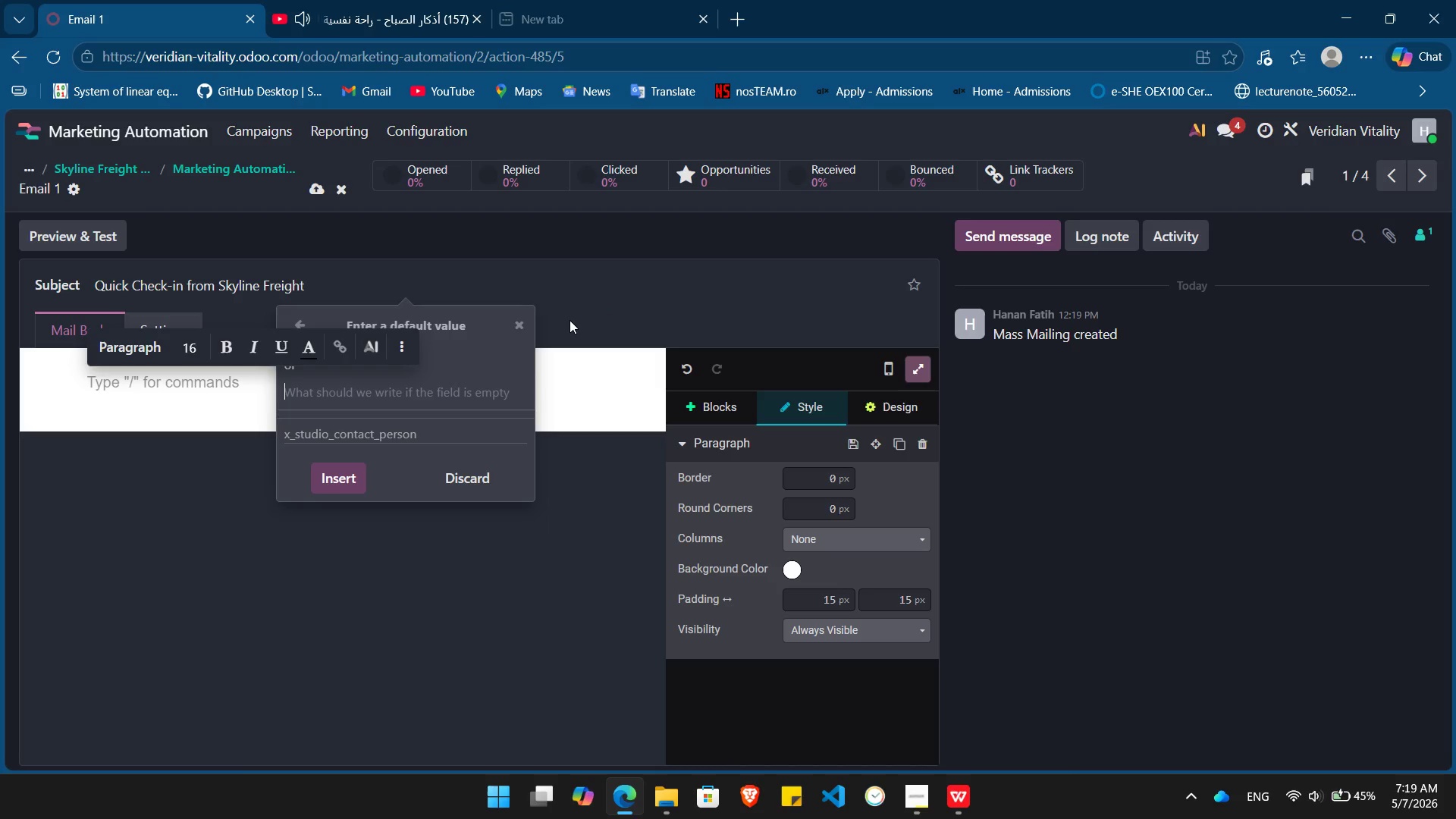 
type(De)
key(Backspace)
key(Backspace)
key(Backspace)
 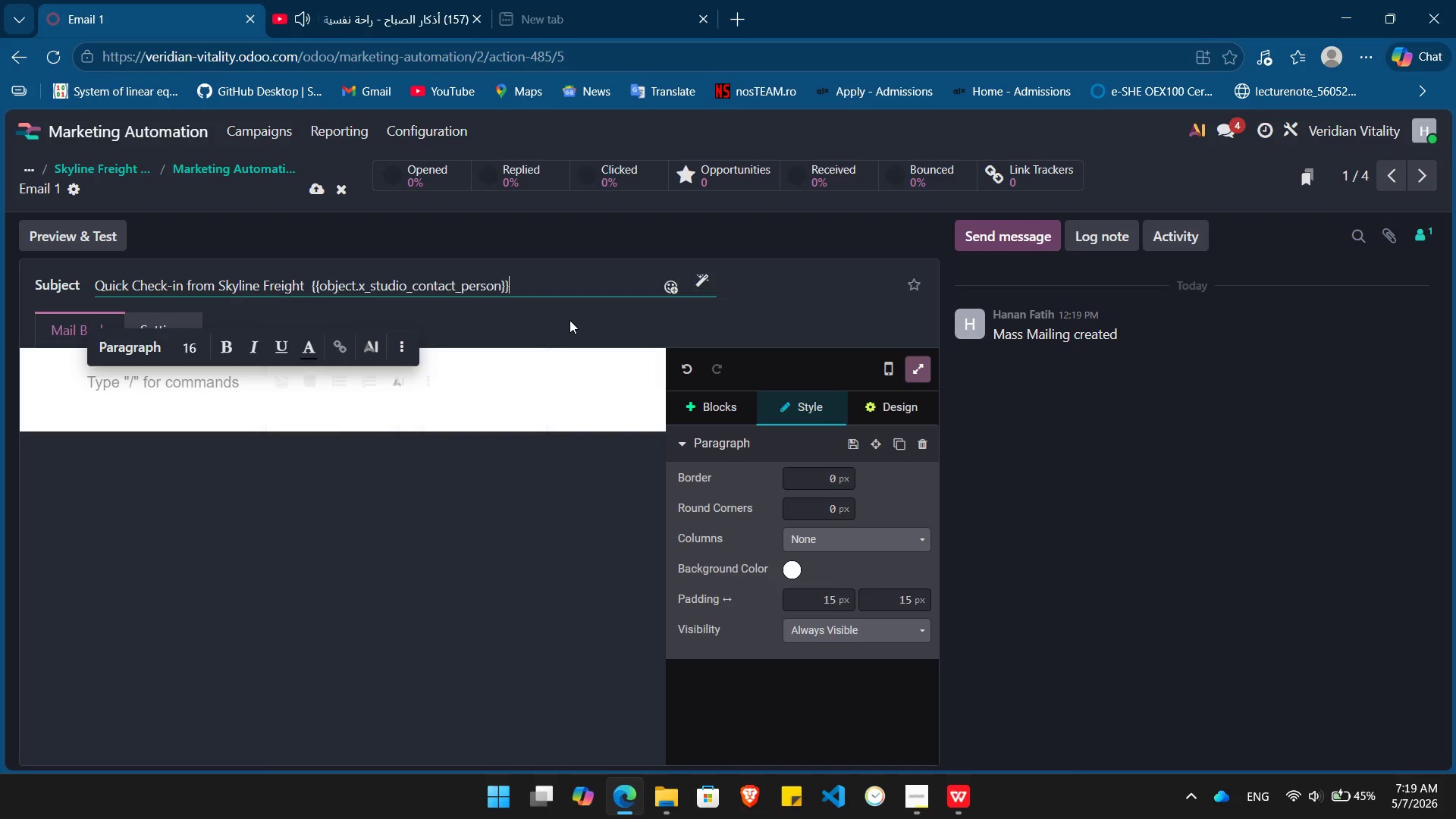 
key(Enter)
 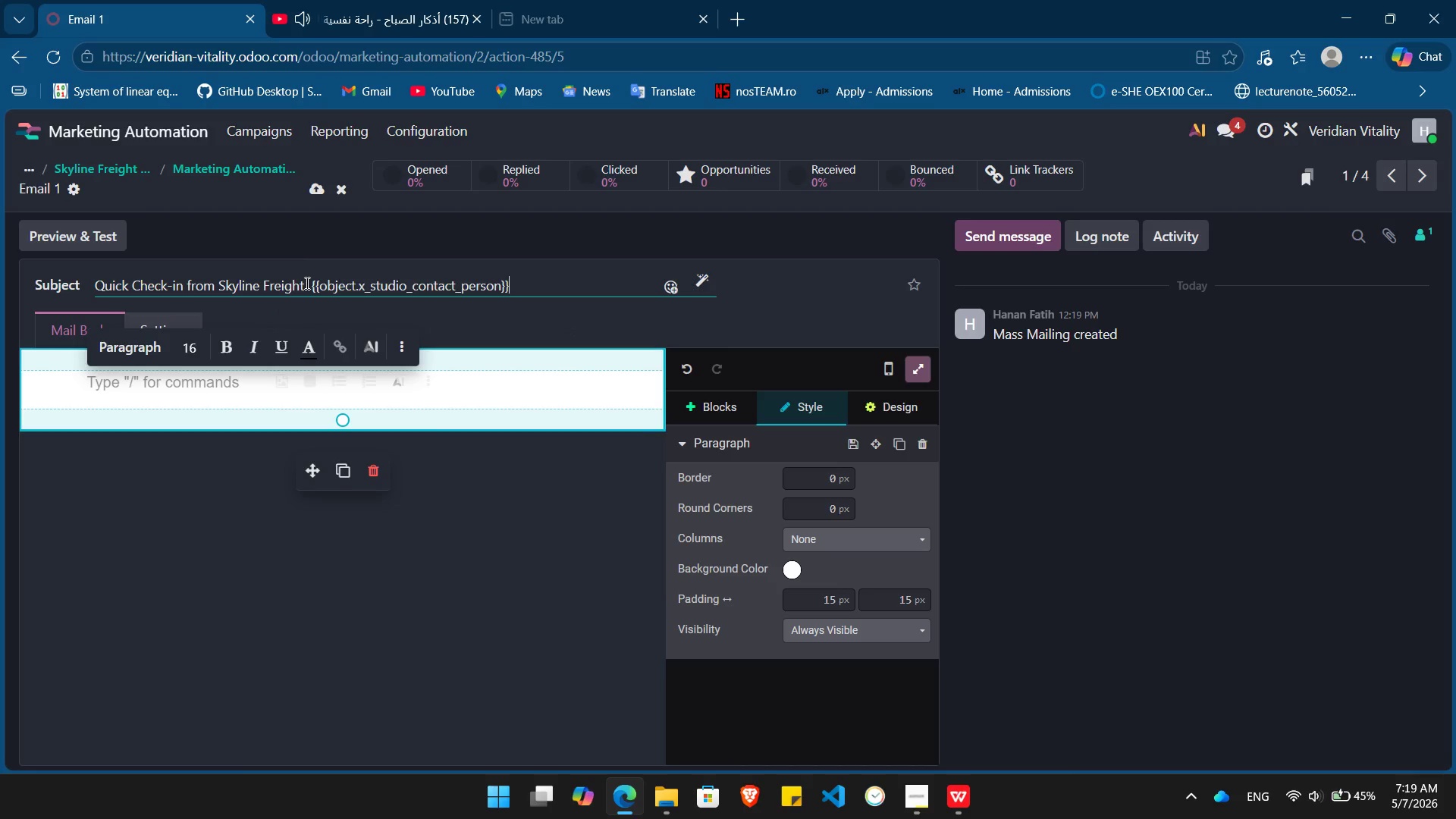 
left_click([310, 287])
 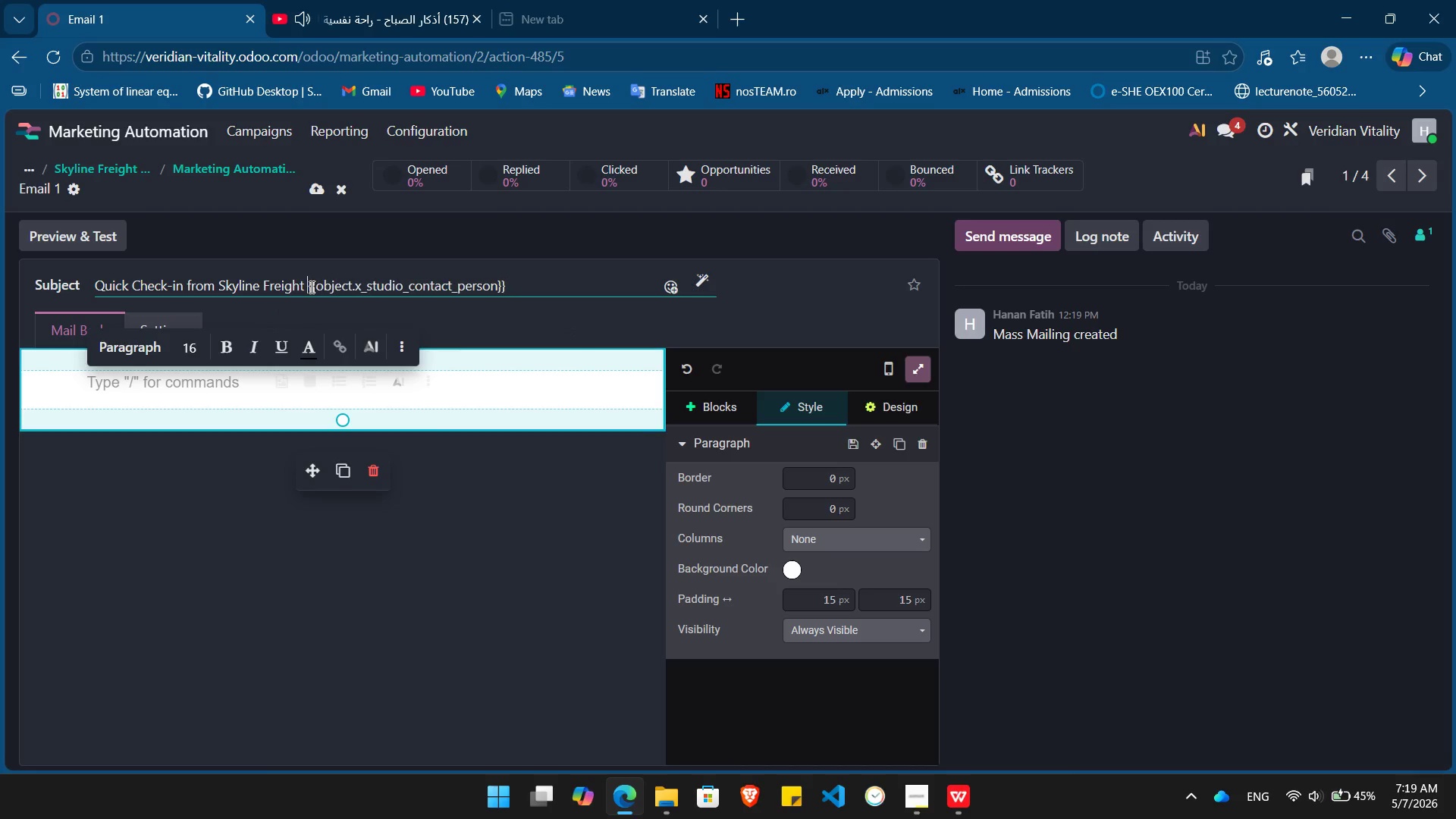 
key(Backspace)
 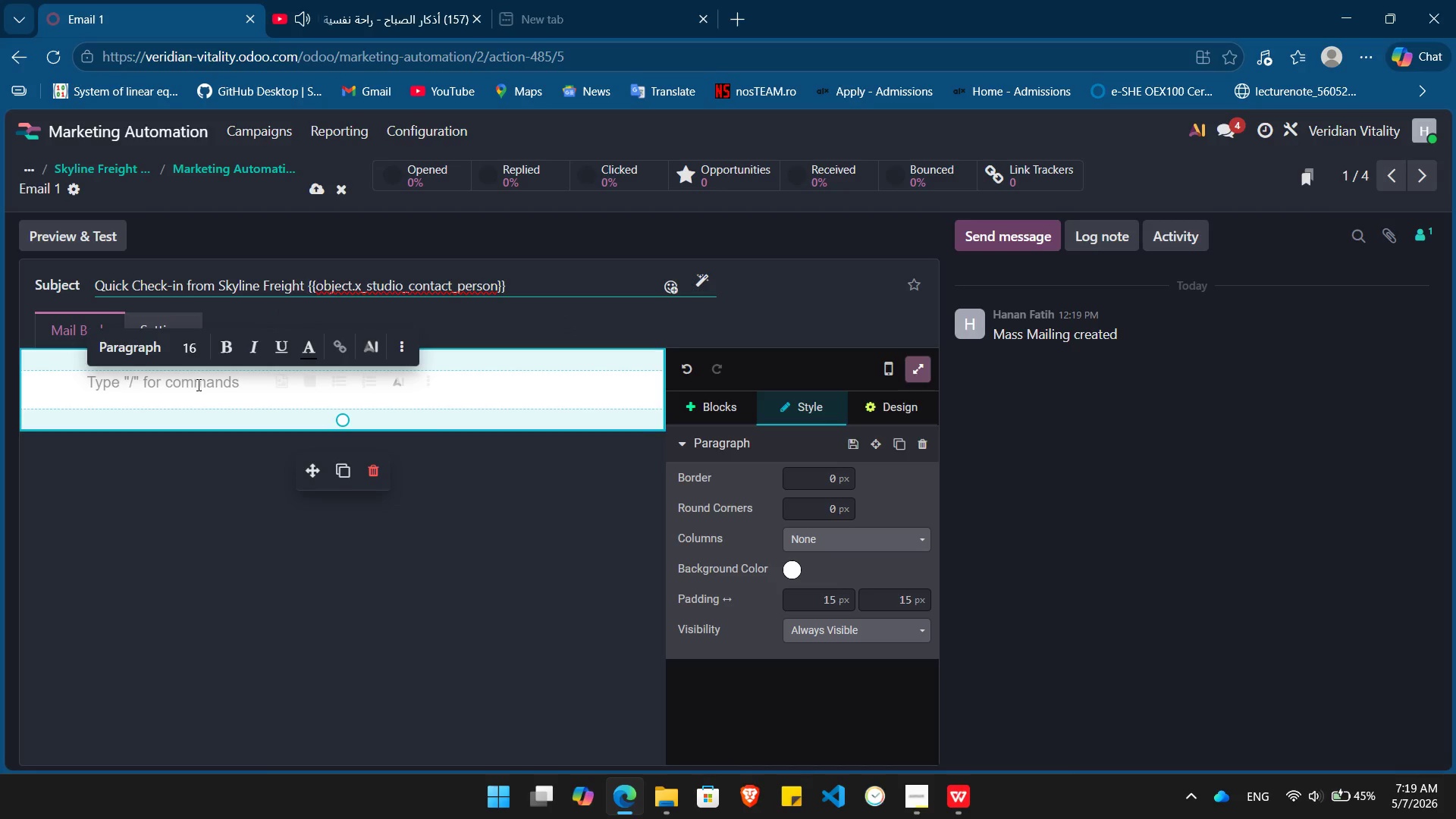 
left_click([196, 384])
 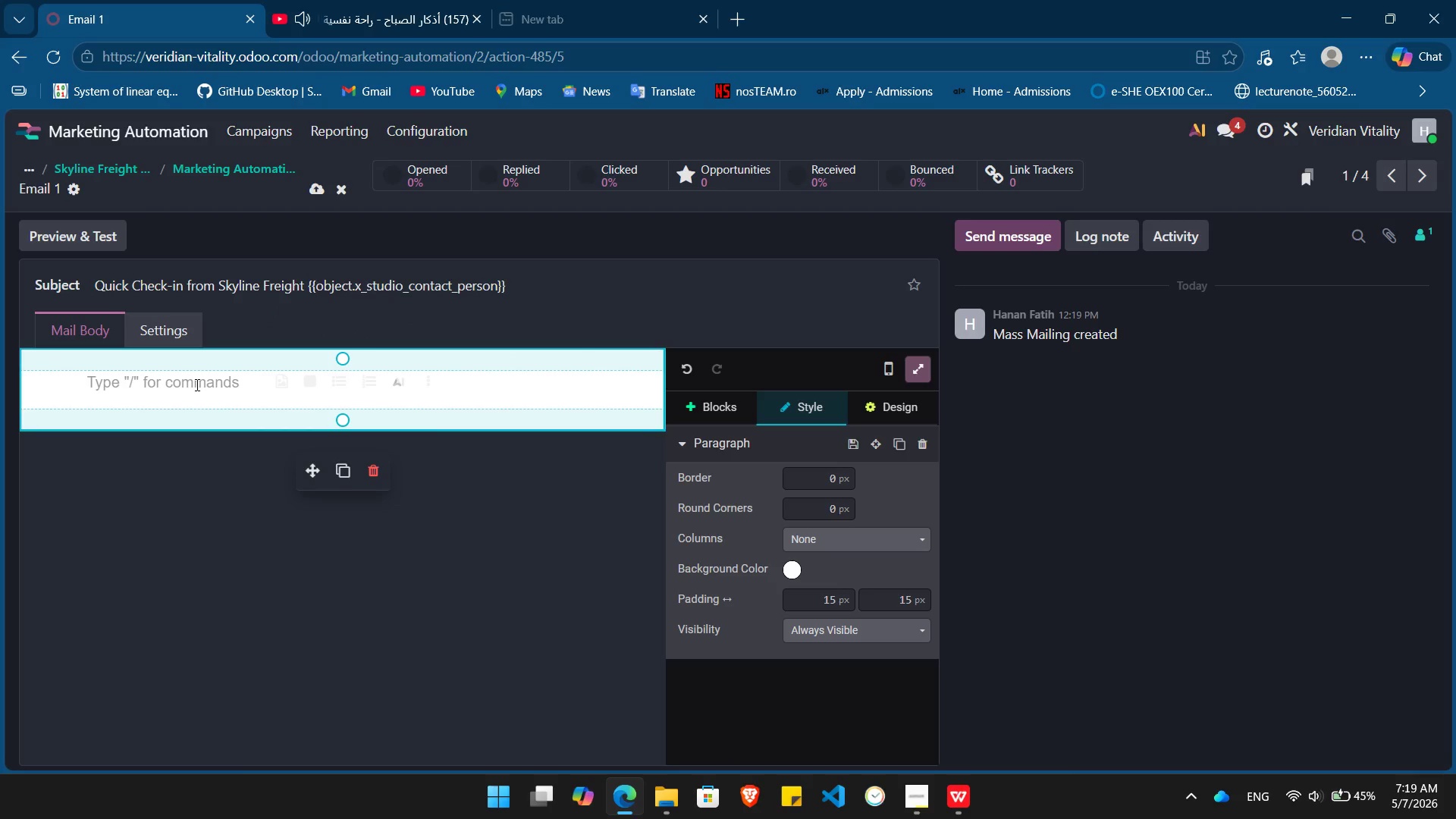 
type(Hi /)
 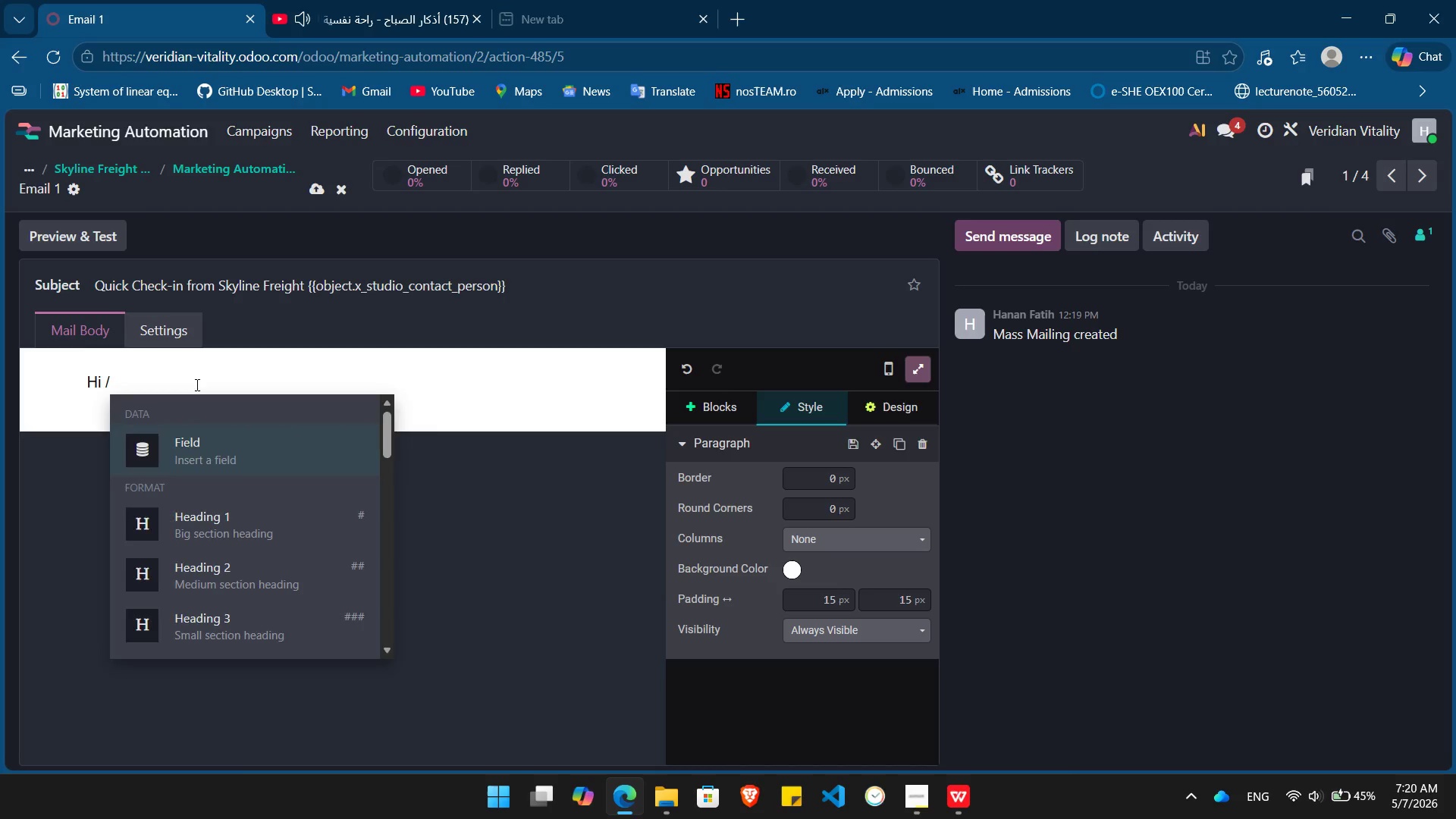 
key(Enter)
 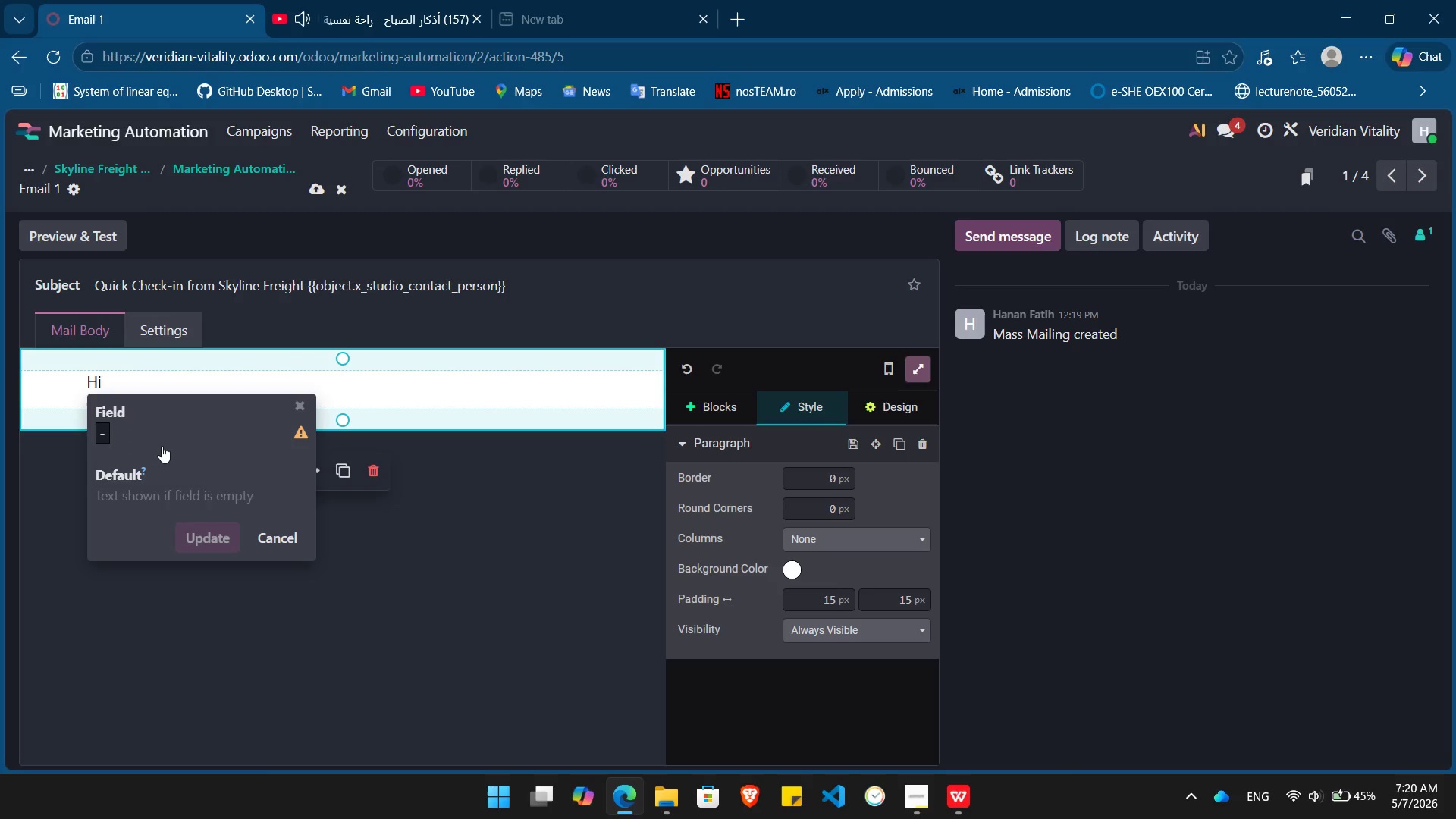 
left_click([157, 446])
 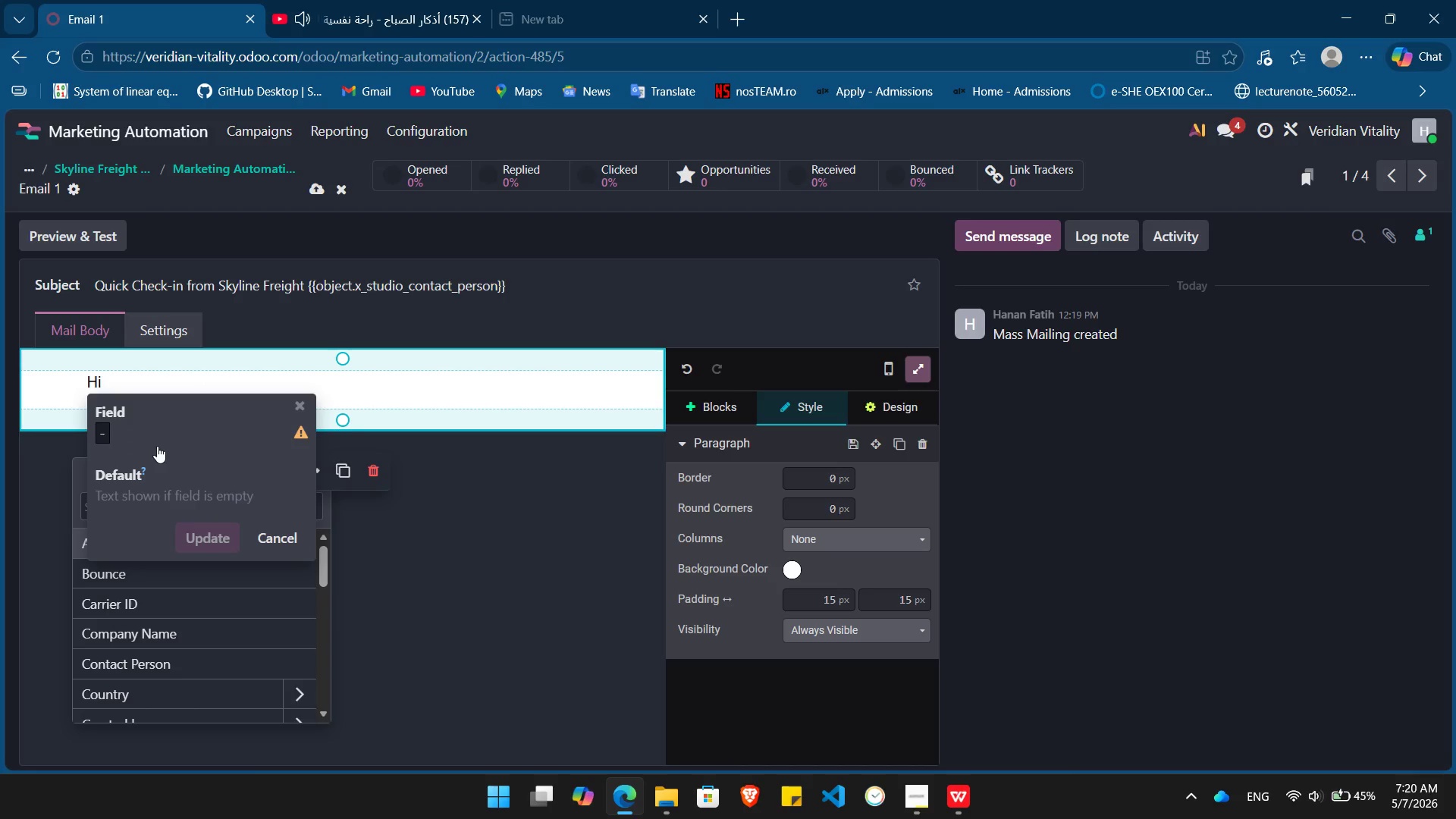 
type(con)
 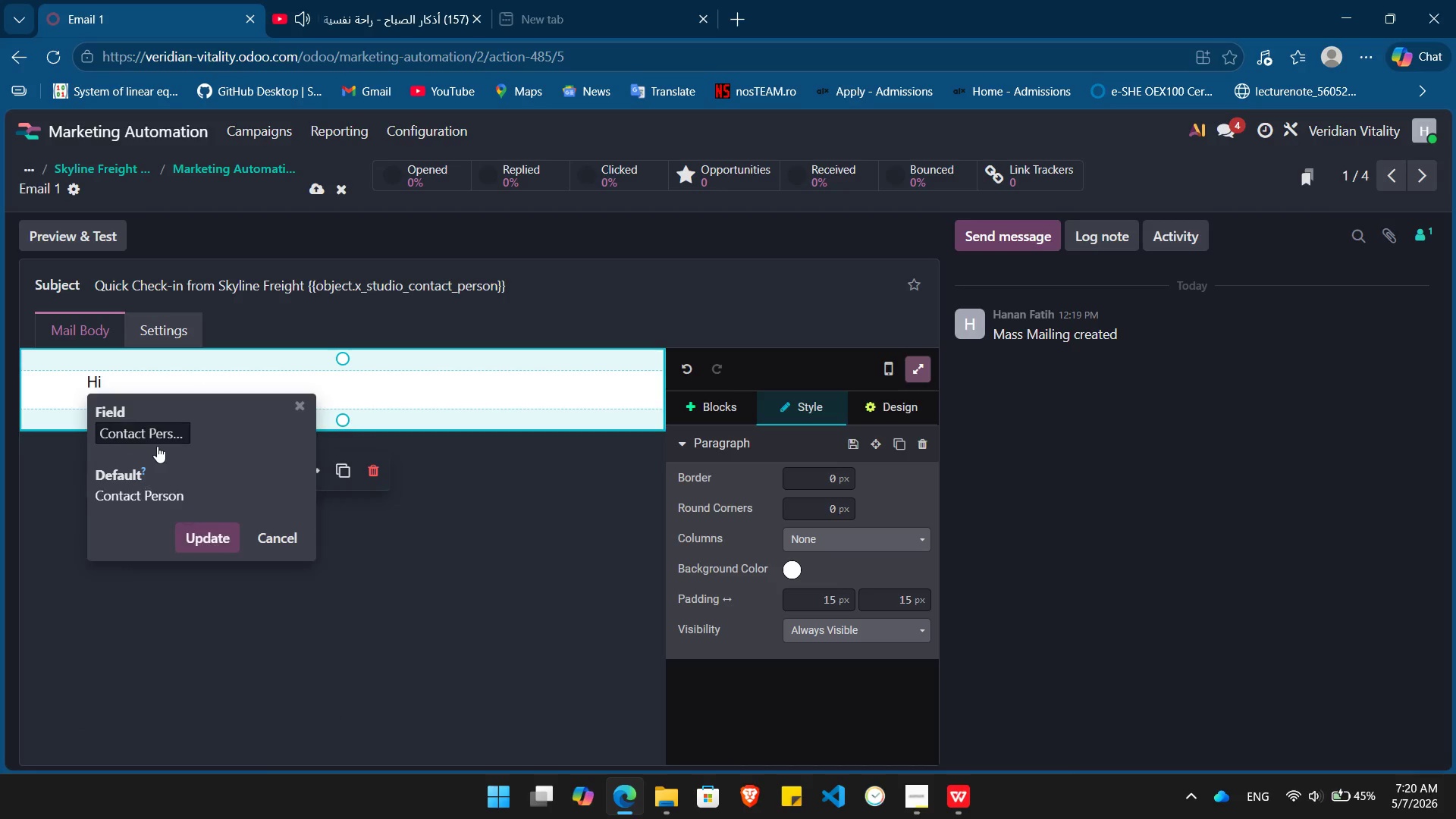 
key(Enter)
 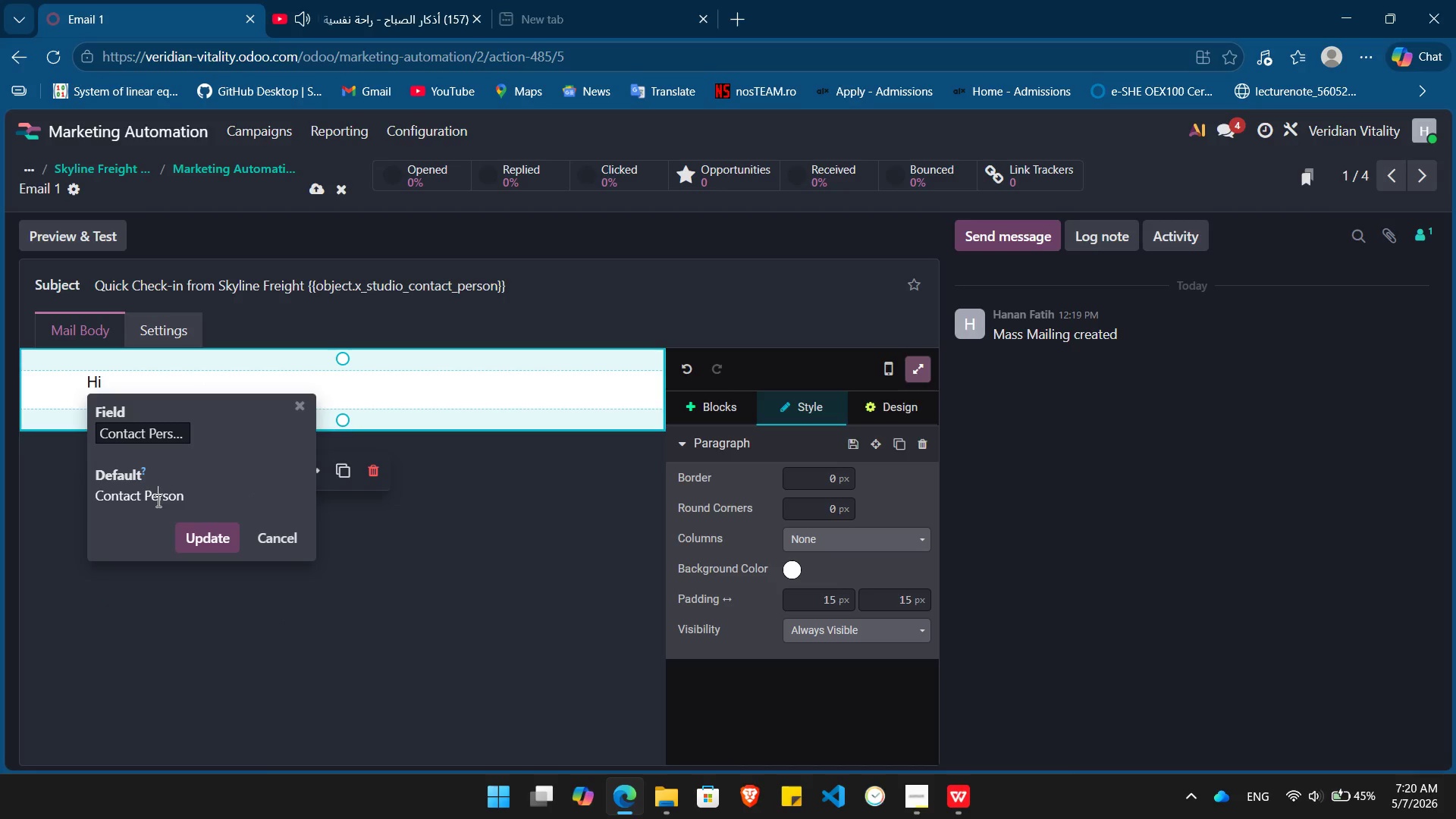 
double_click([157, 500])
 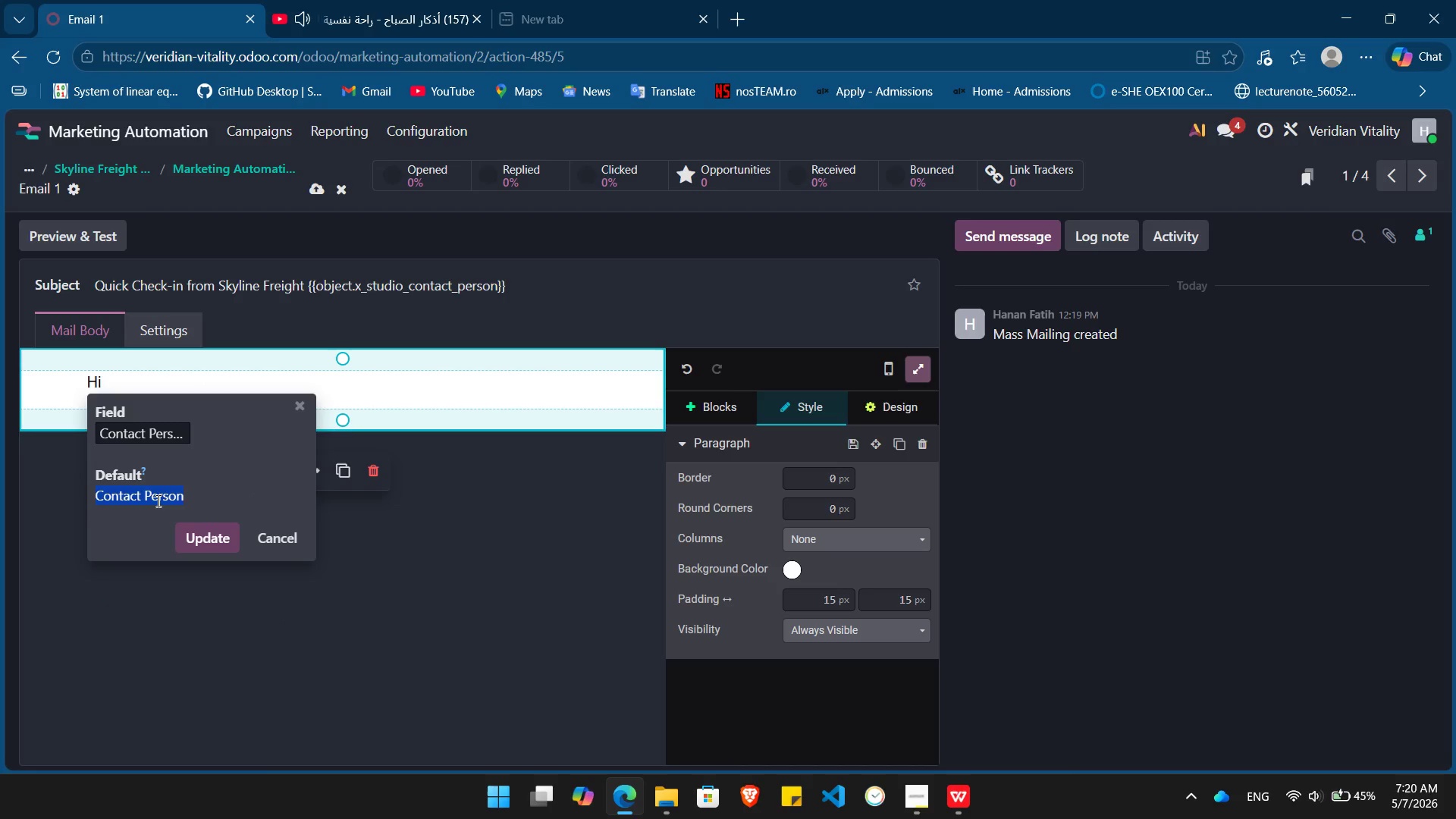 
triple_click([157, 500])
 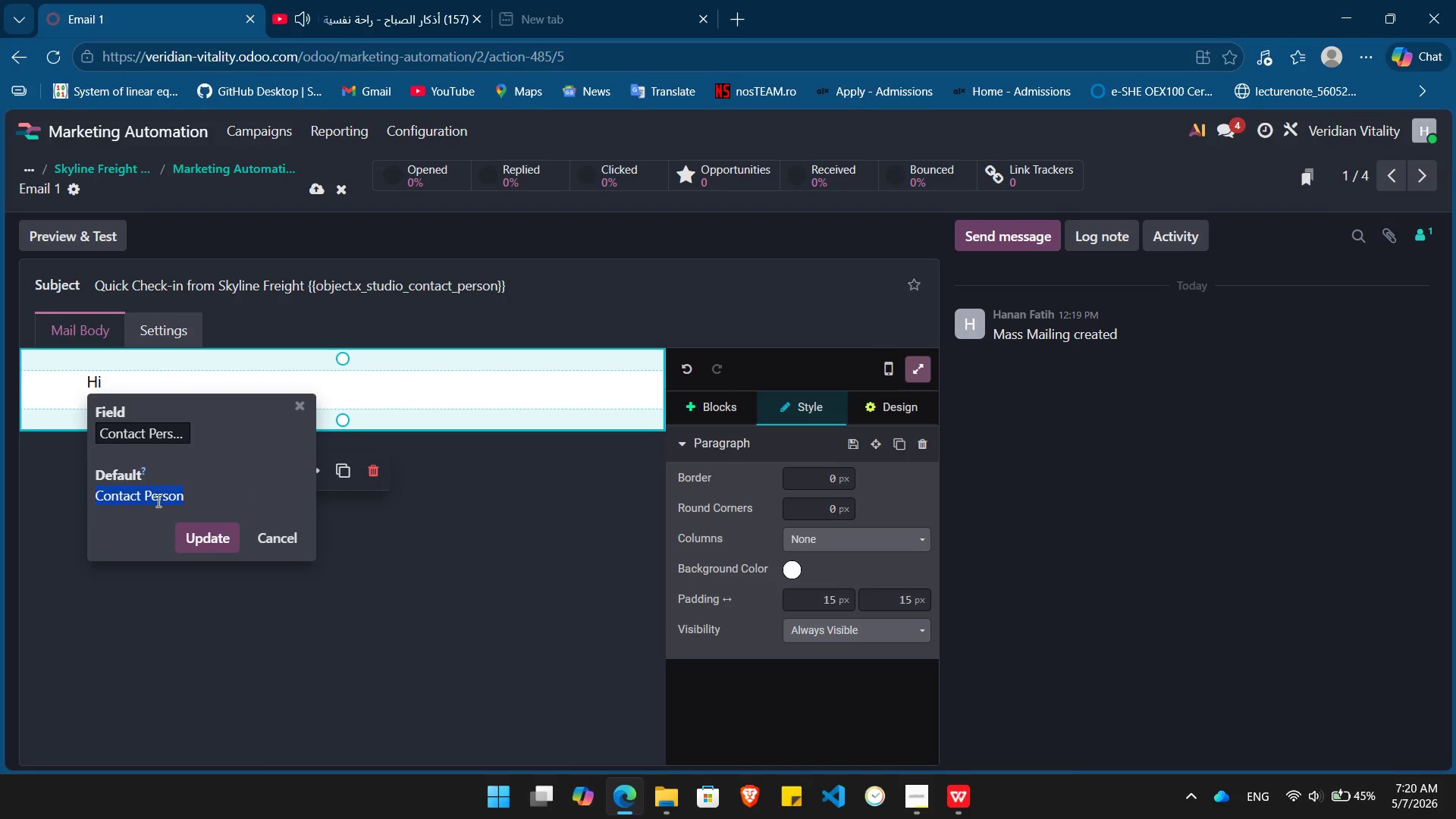 
type({{ object)
 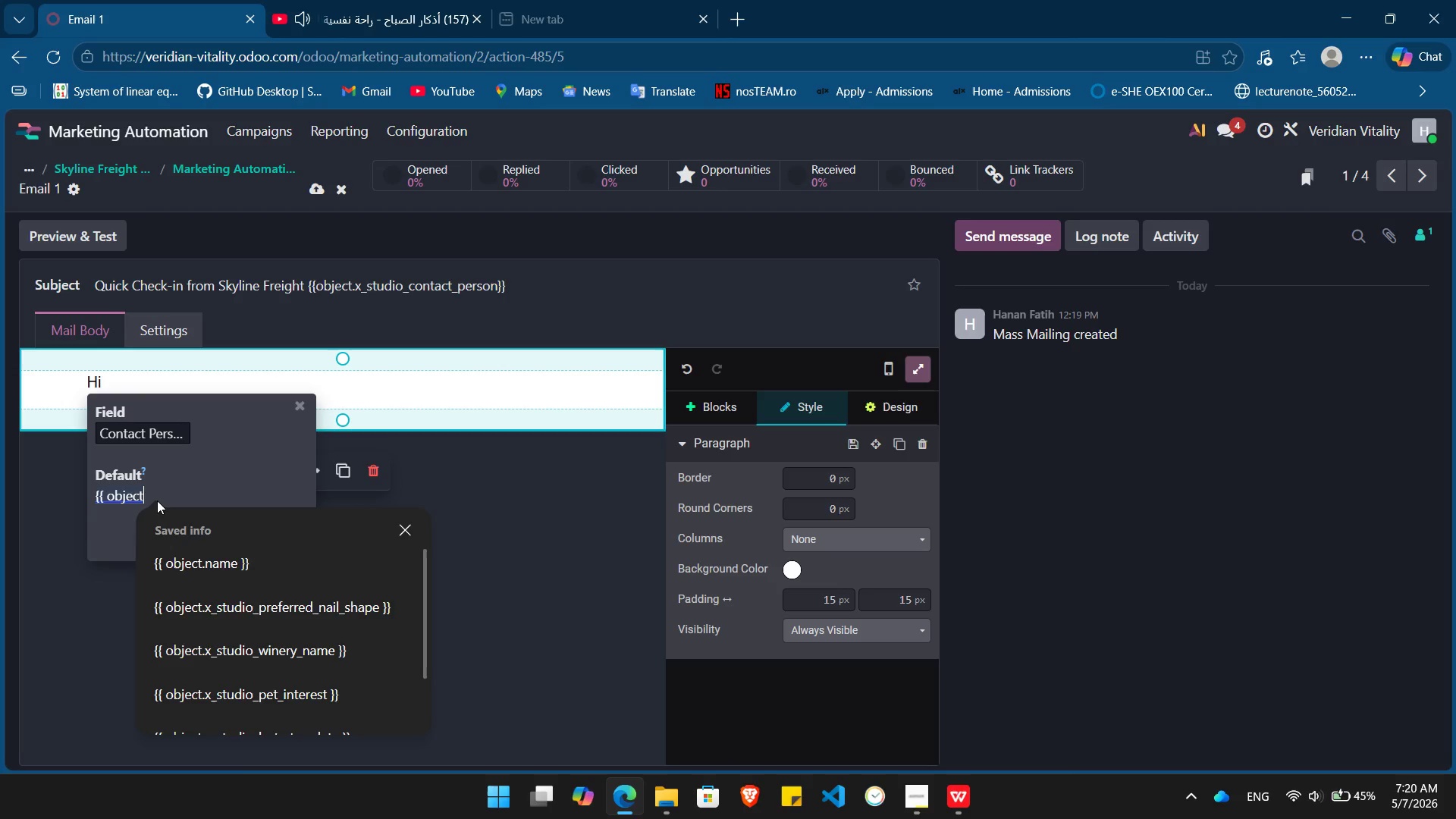 
hold_key(key=Backspace, duration=1.0)
 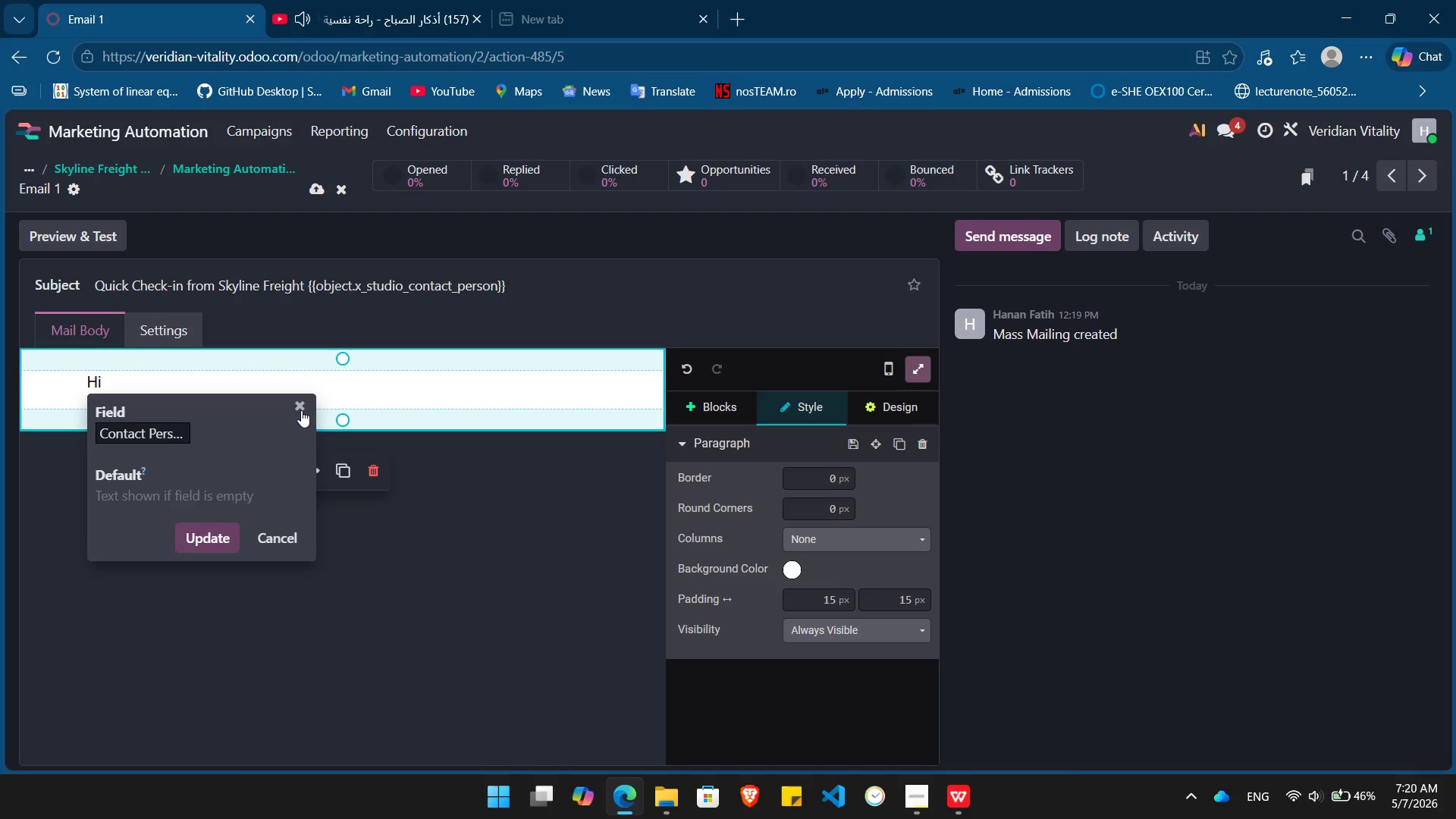 
left_click([301, 410])
 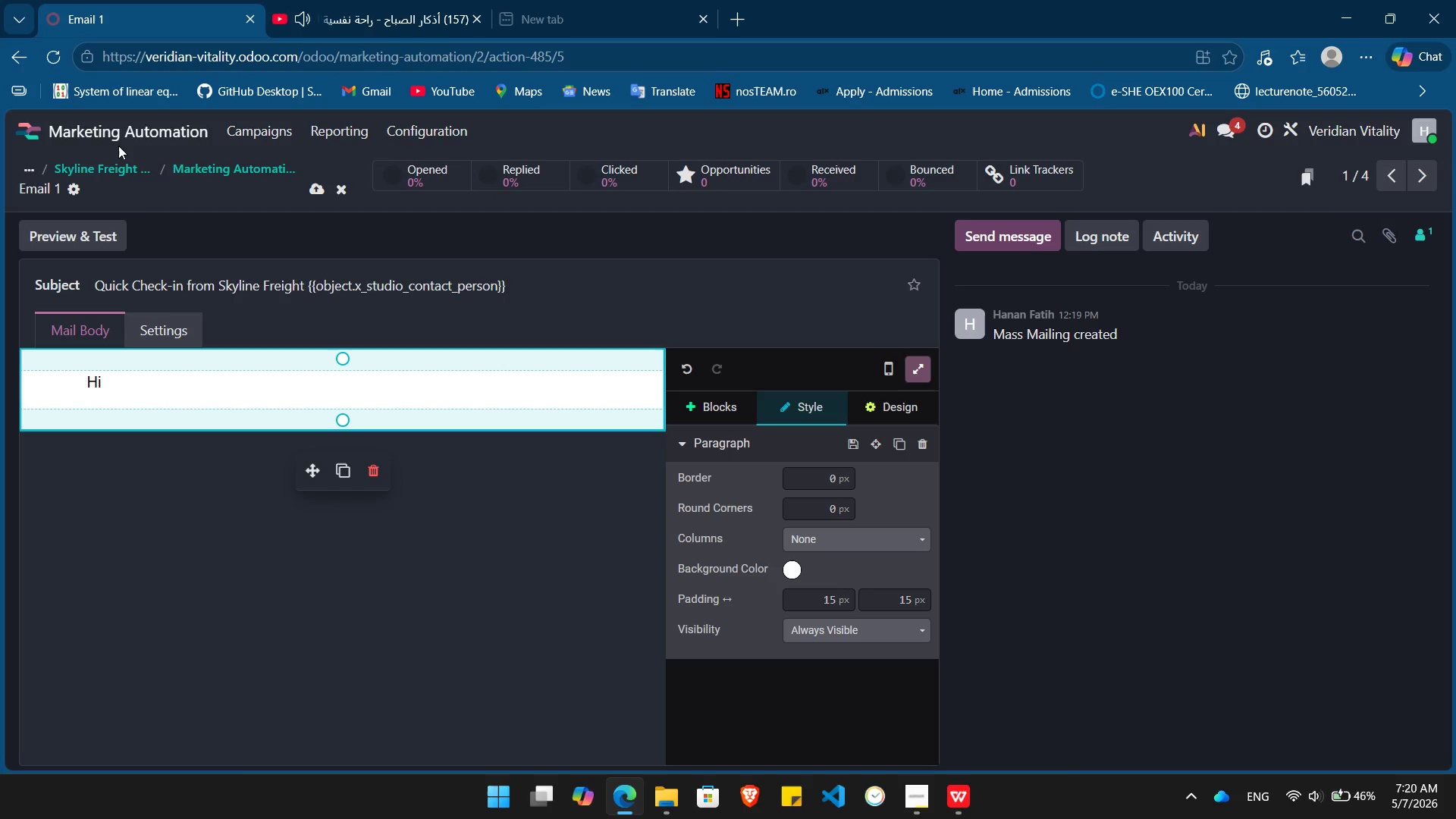 
left_click([118, 138])
 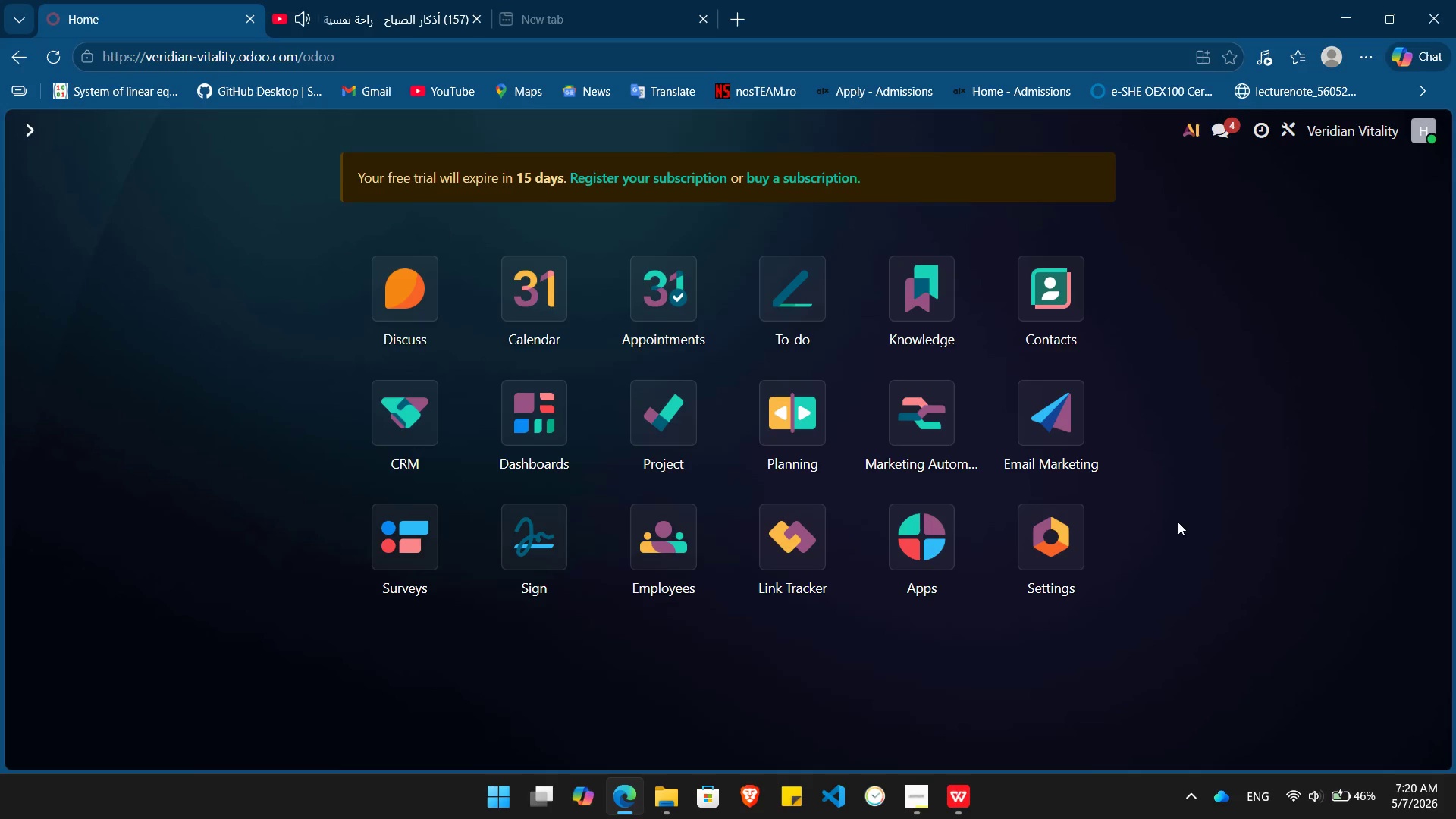 
left_click([1049, 520])
 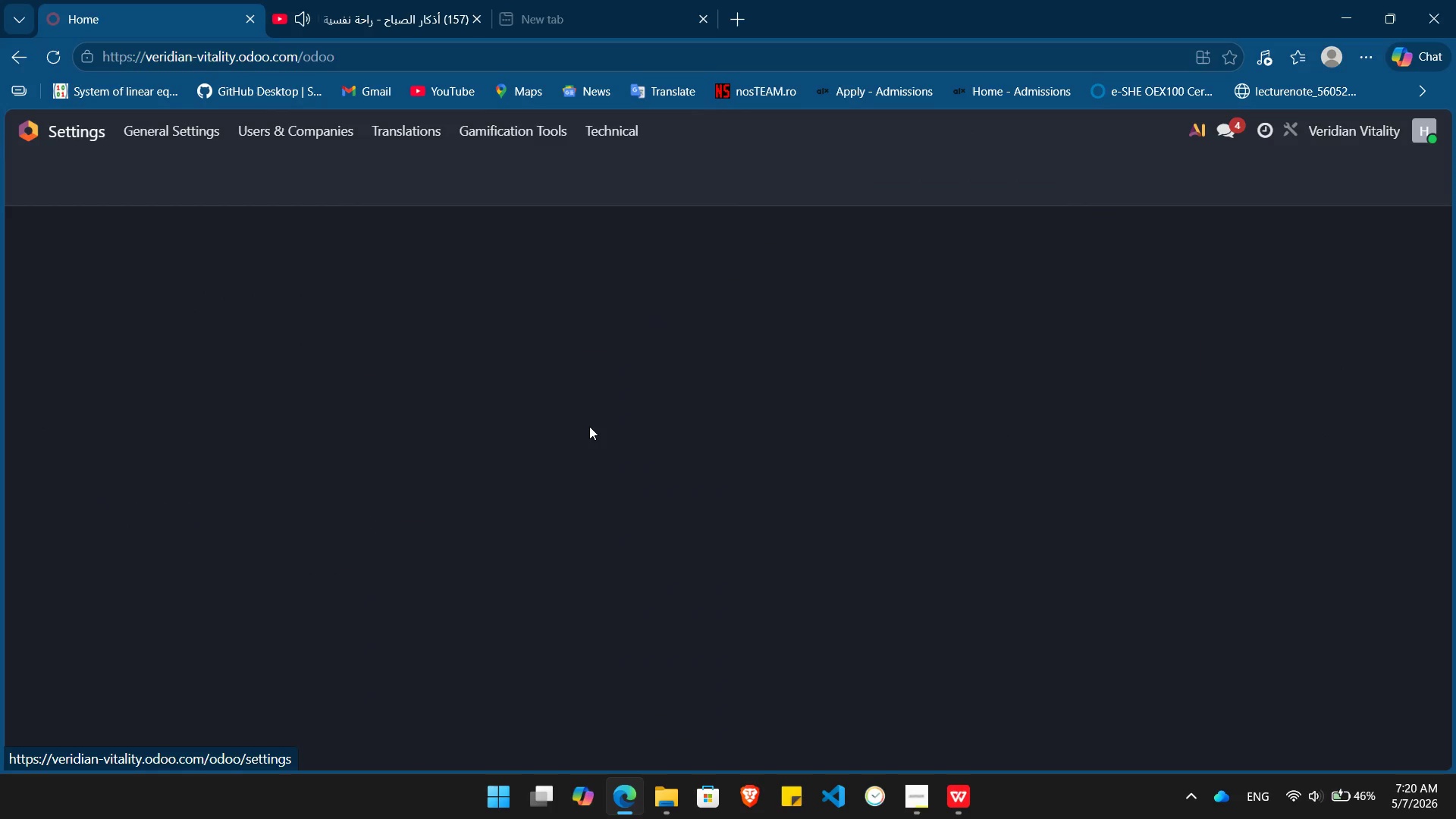 
mouse_move([560, 452])
 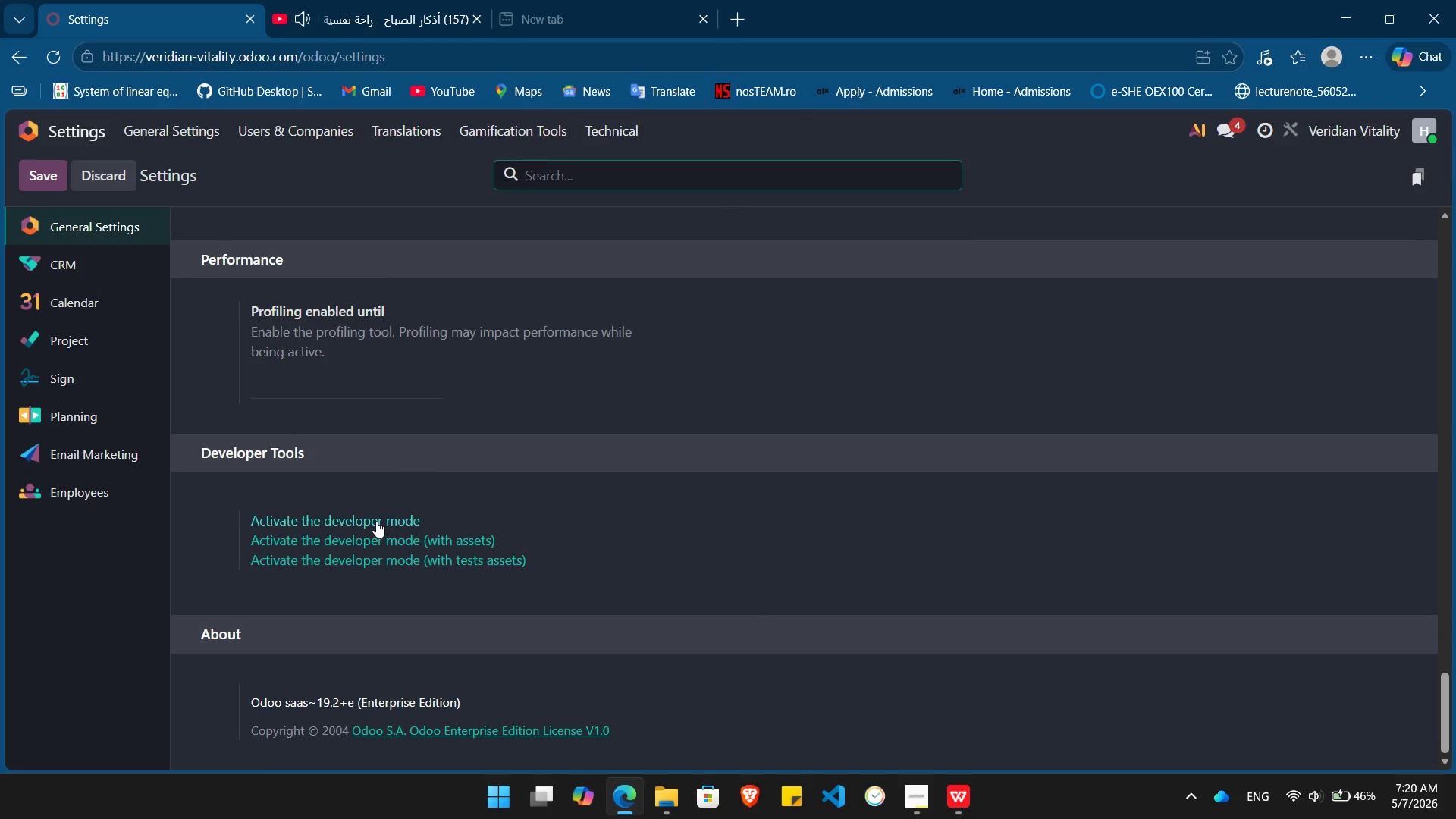 
left_click([376, 521])
 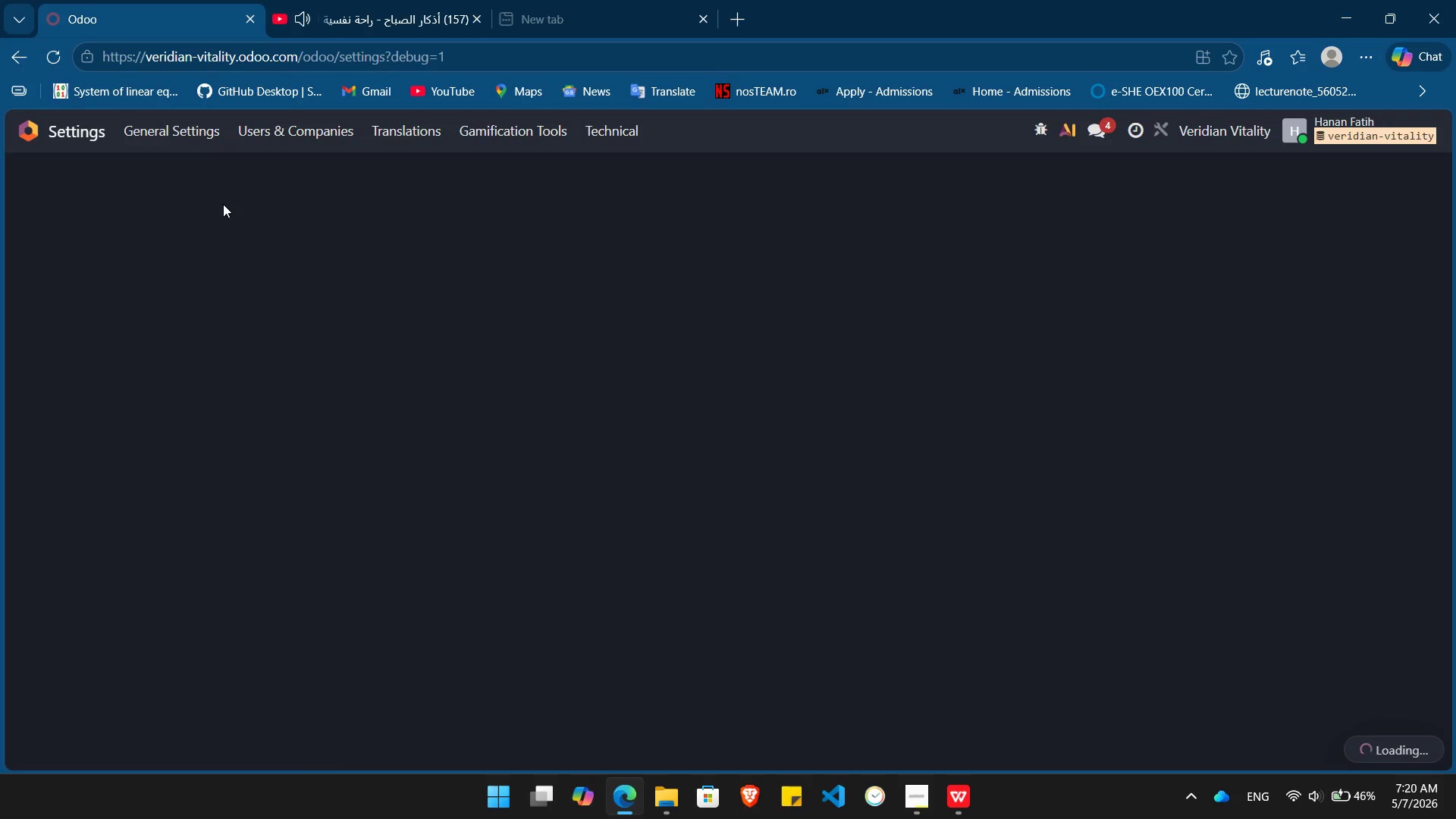 
wait(6.69)
 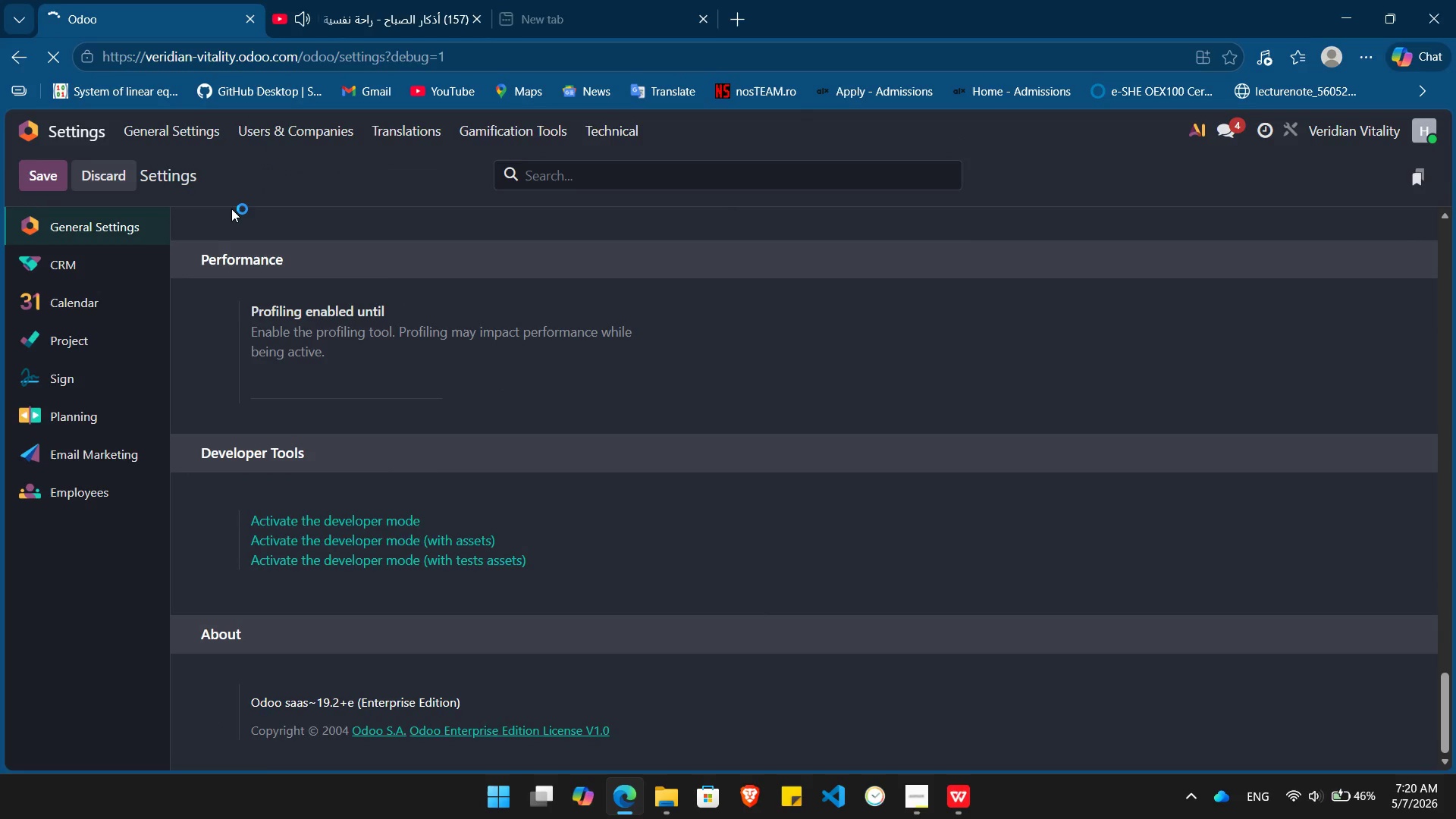 
left_click([57, 130])
 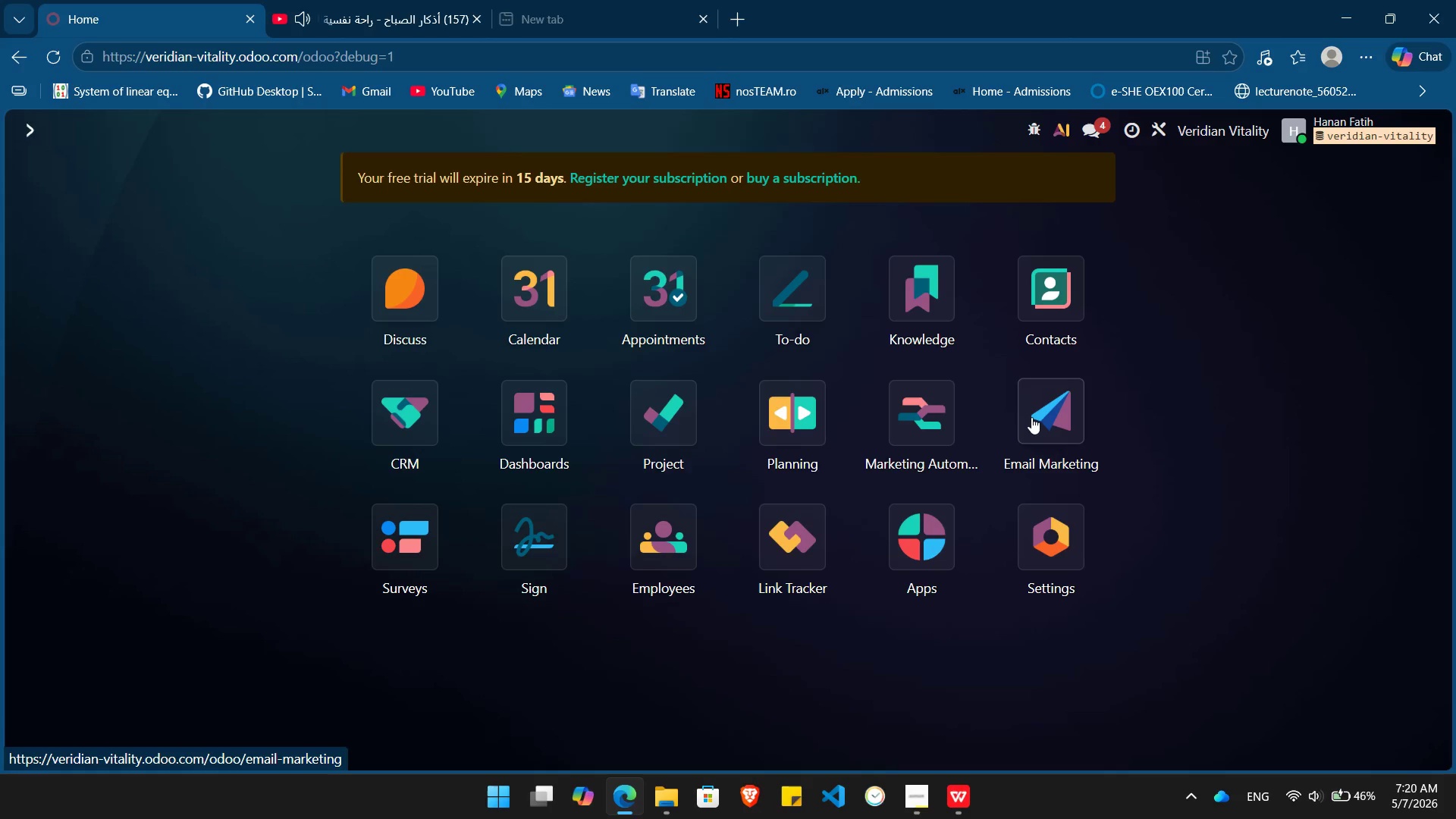 
left_click([944, 436])
 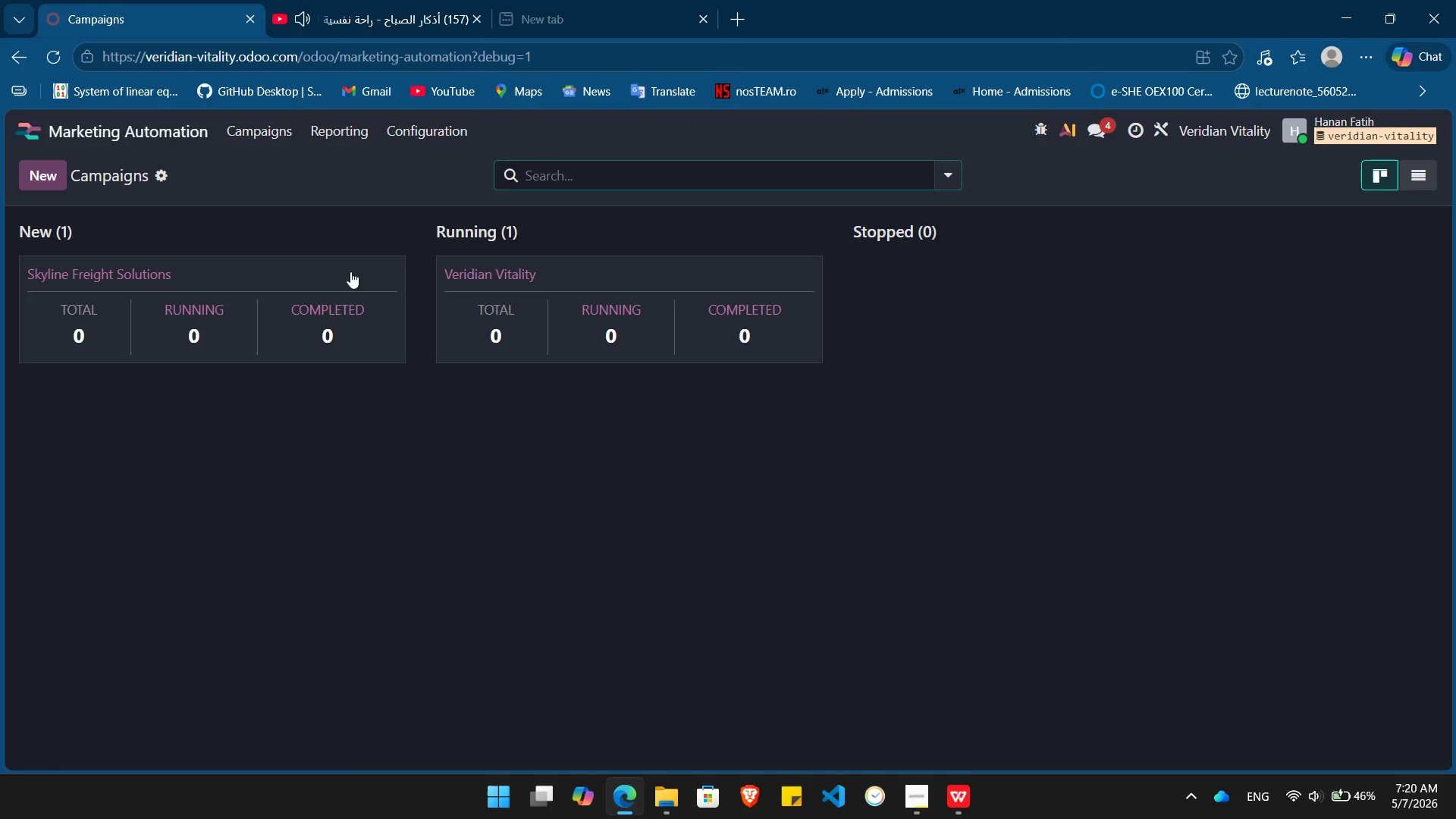 
left_click([297, 271])
 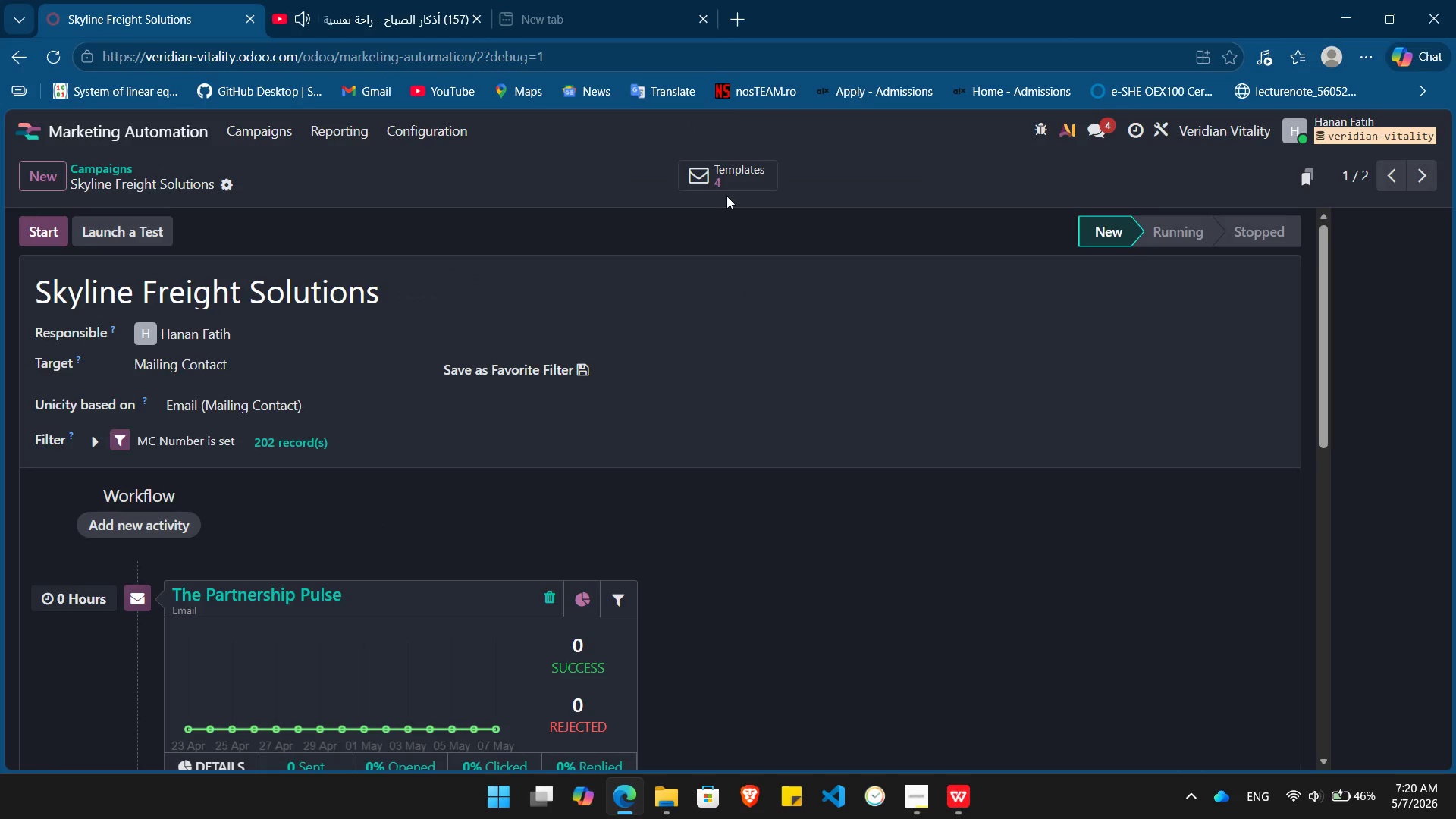 
left_click([733, 174])
 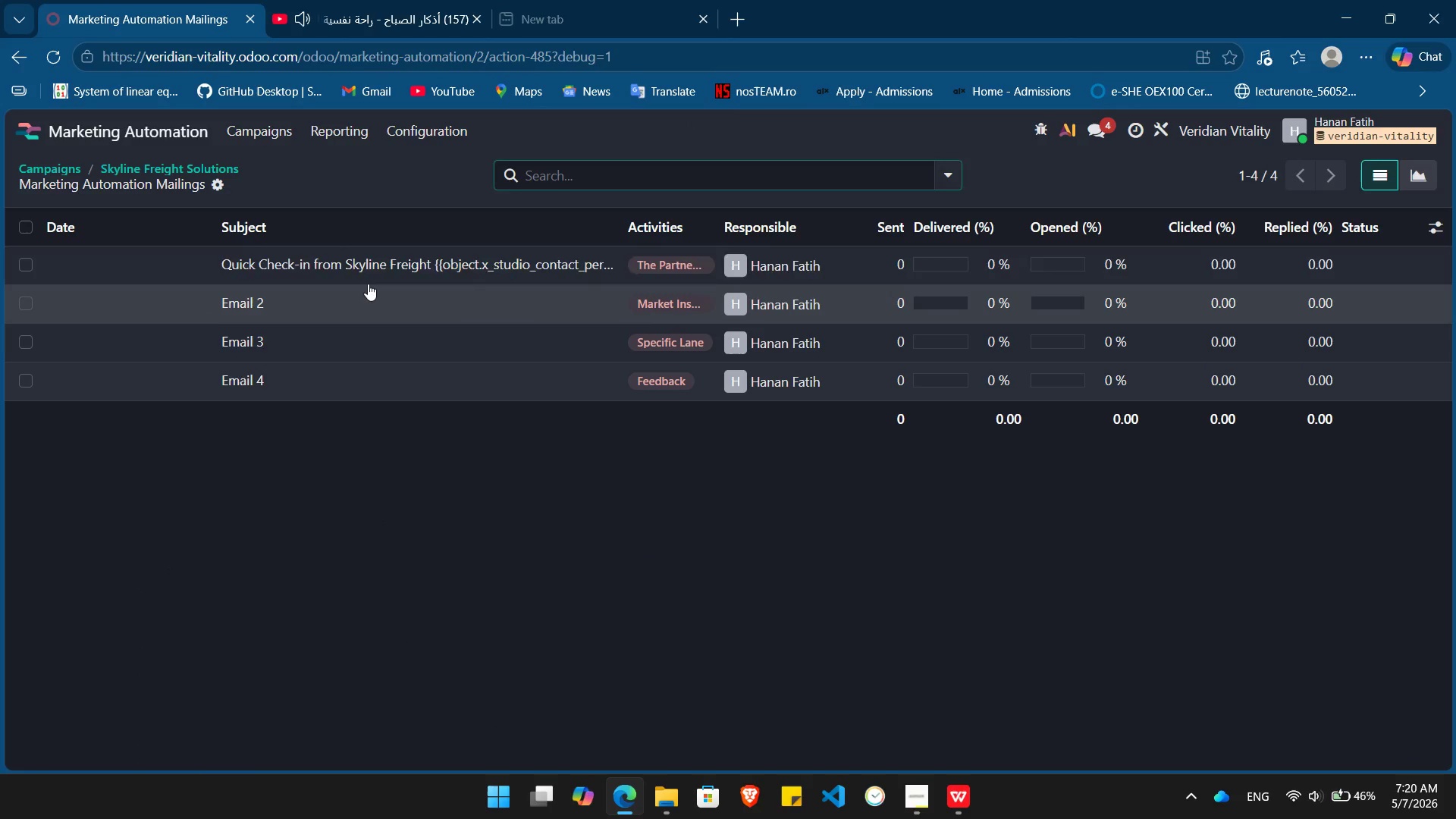 
left_click([367, 267])
 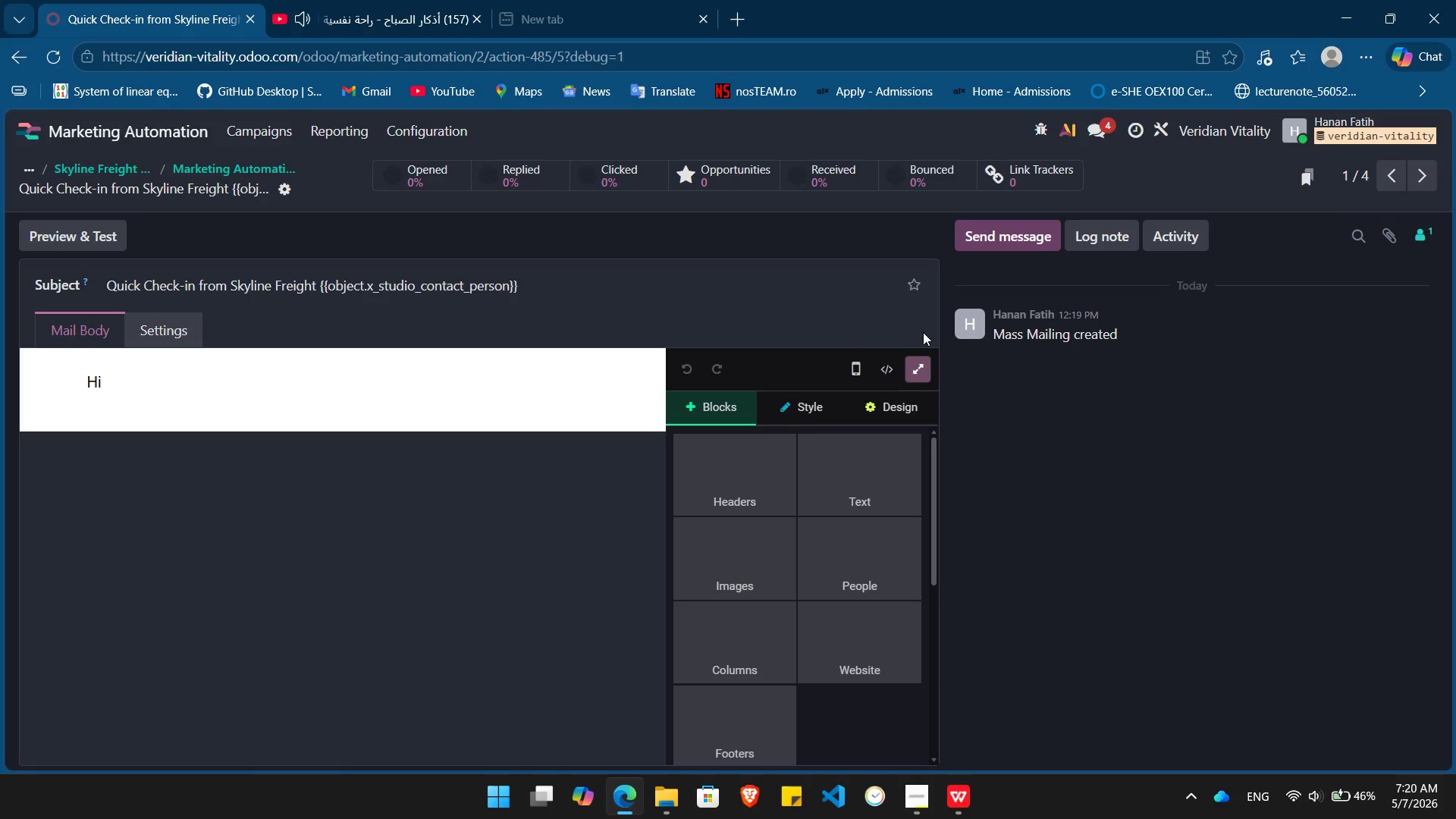 
left_click([916, 375])
 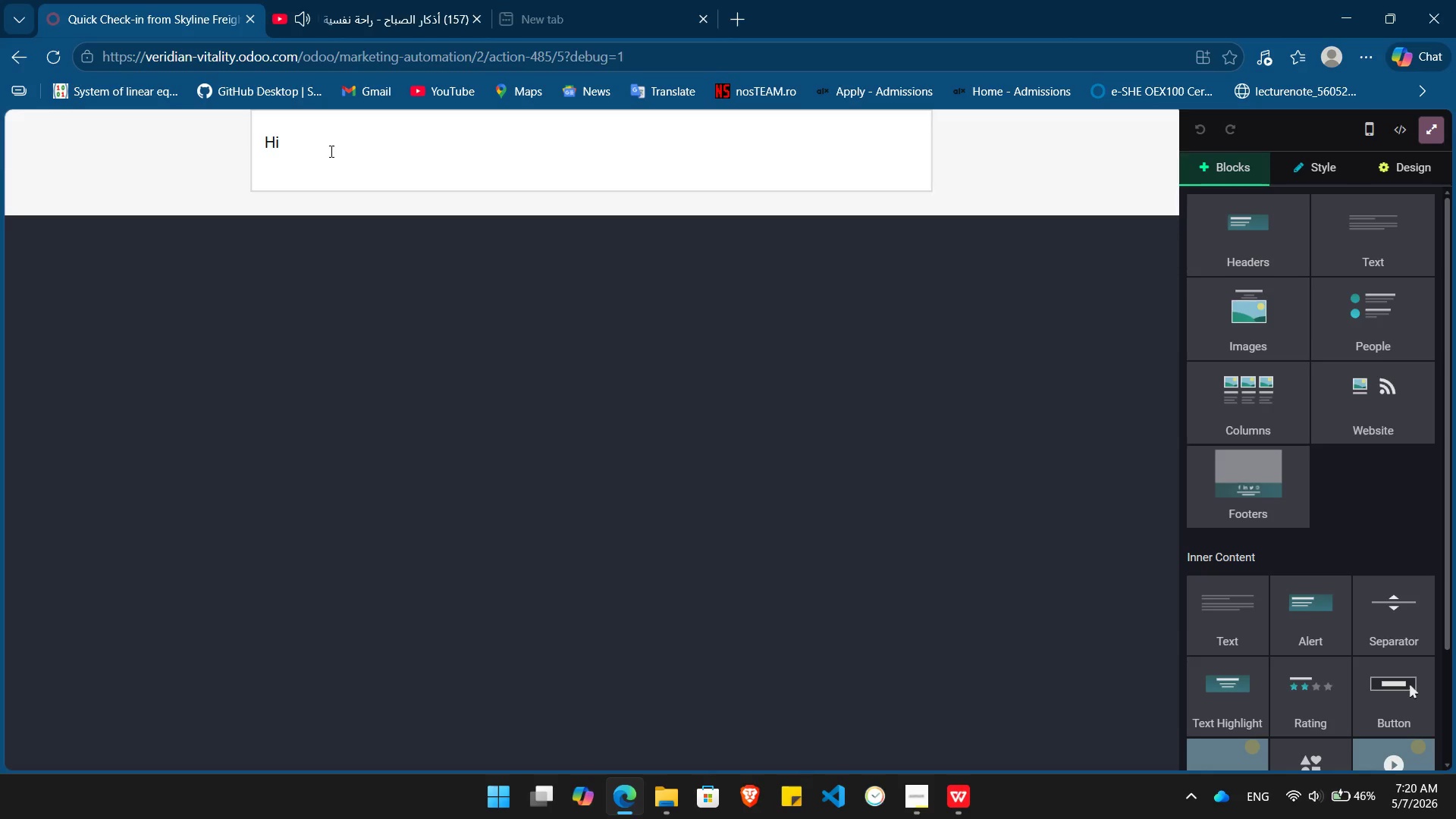 
left_click([330, 152])
 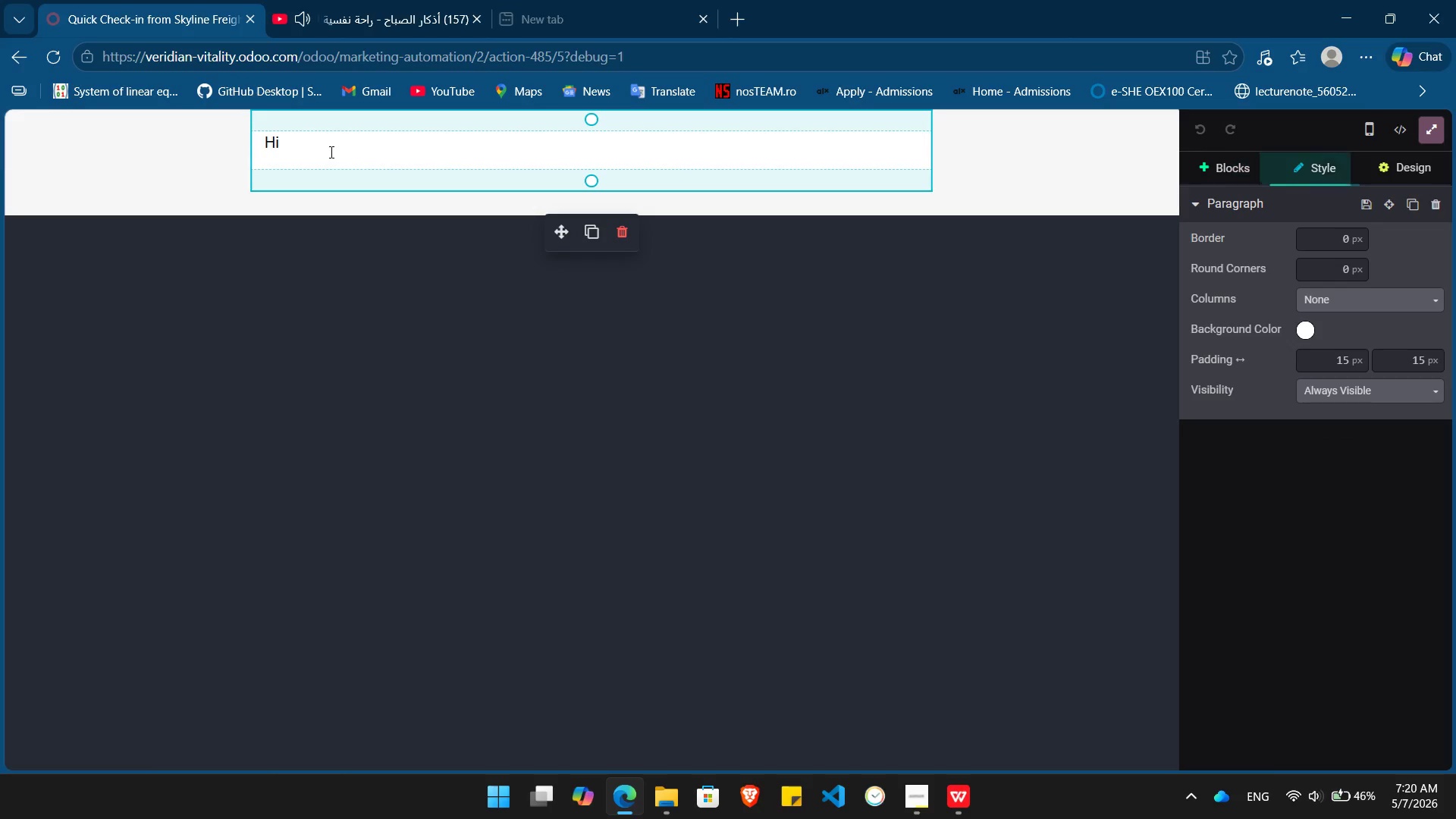 
key(Slash)
 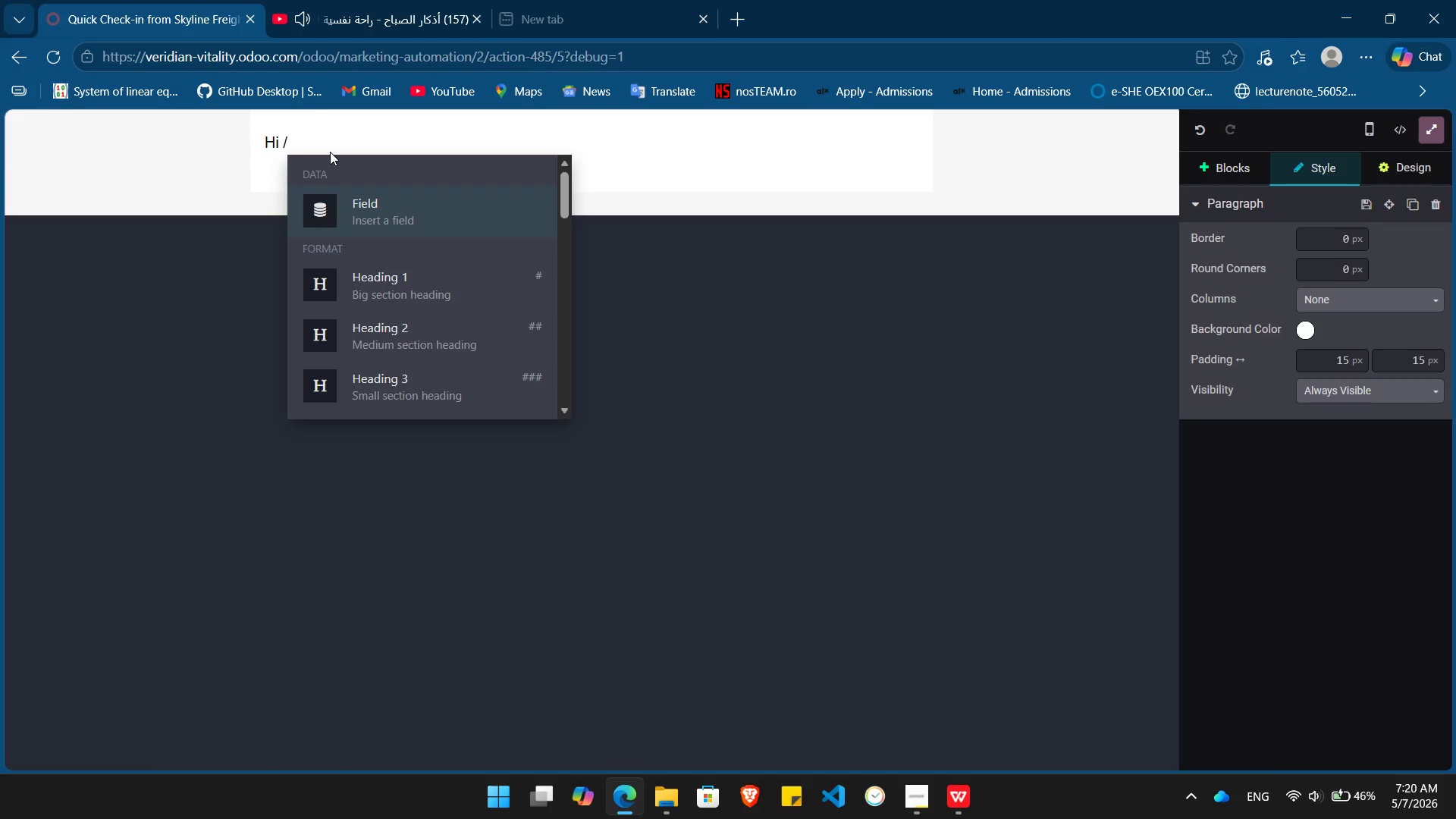 
key(Enter)
 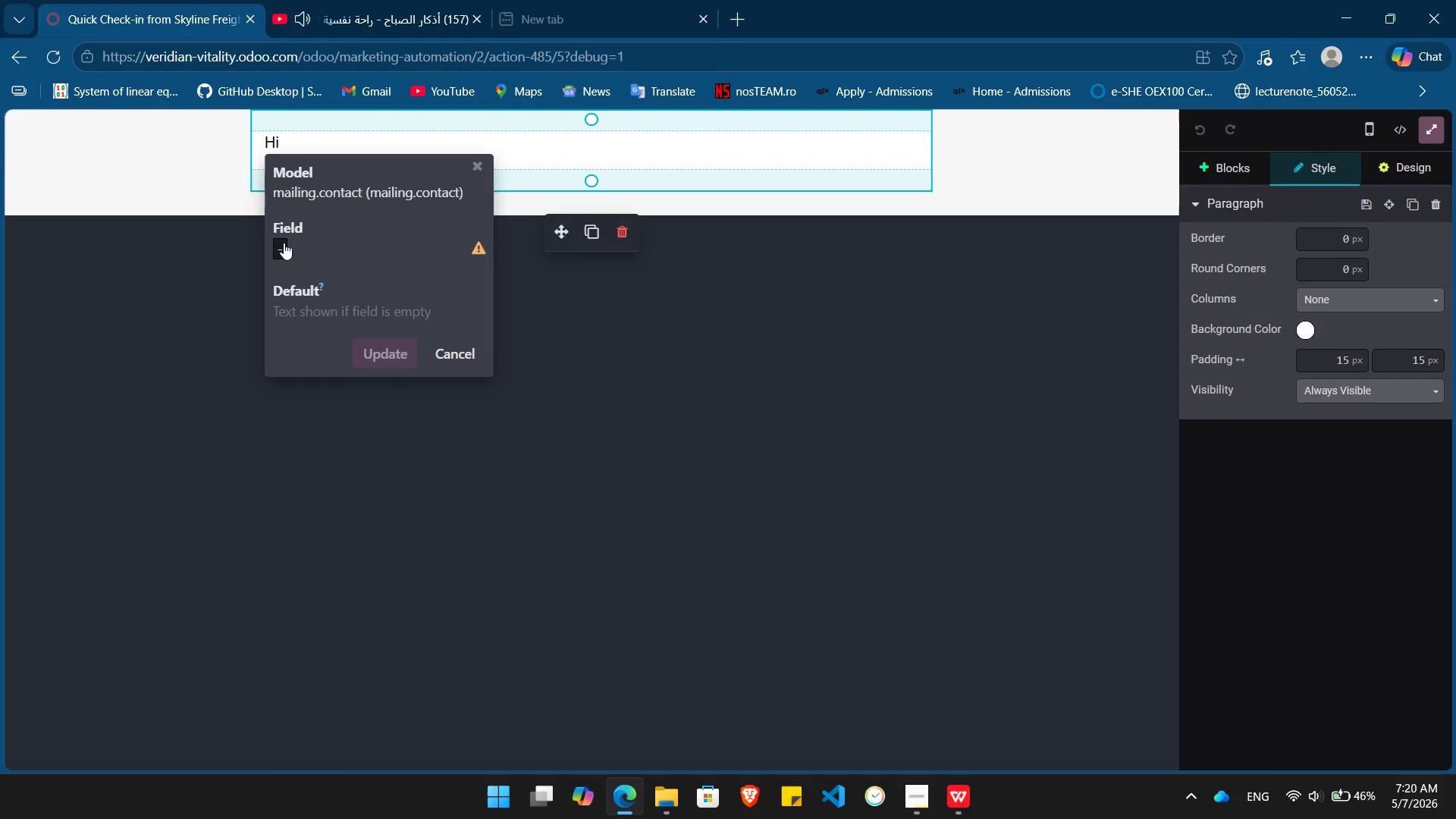 
left_click([283, 243])
 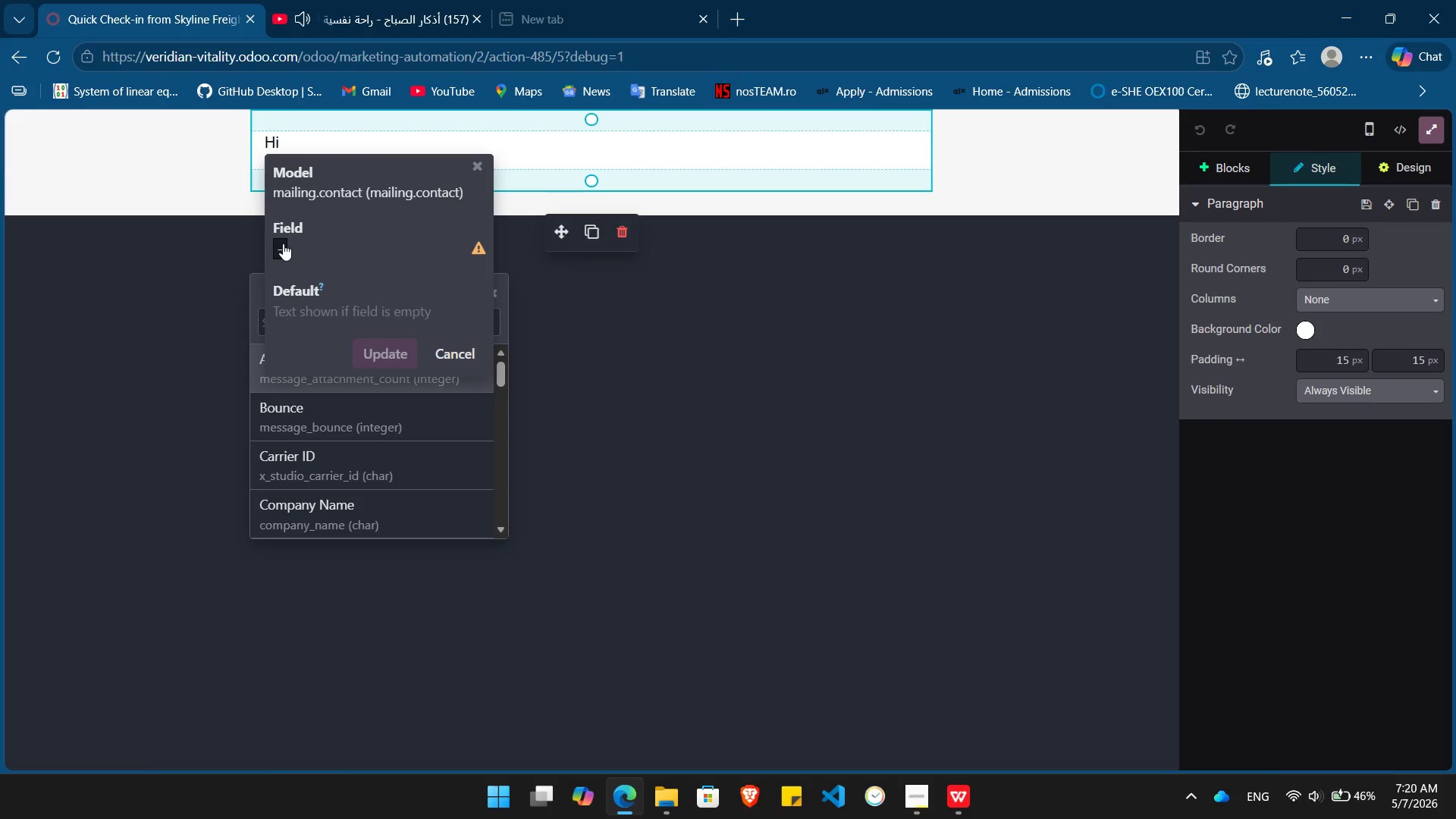 
type(con)
 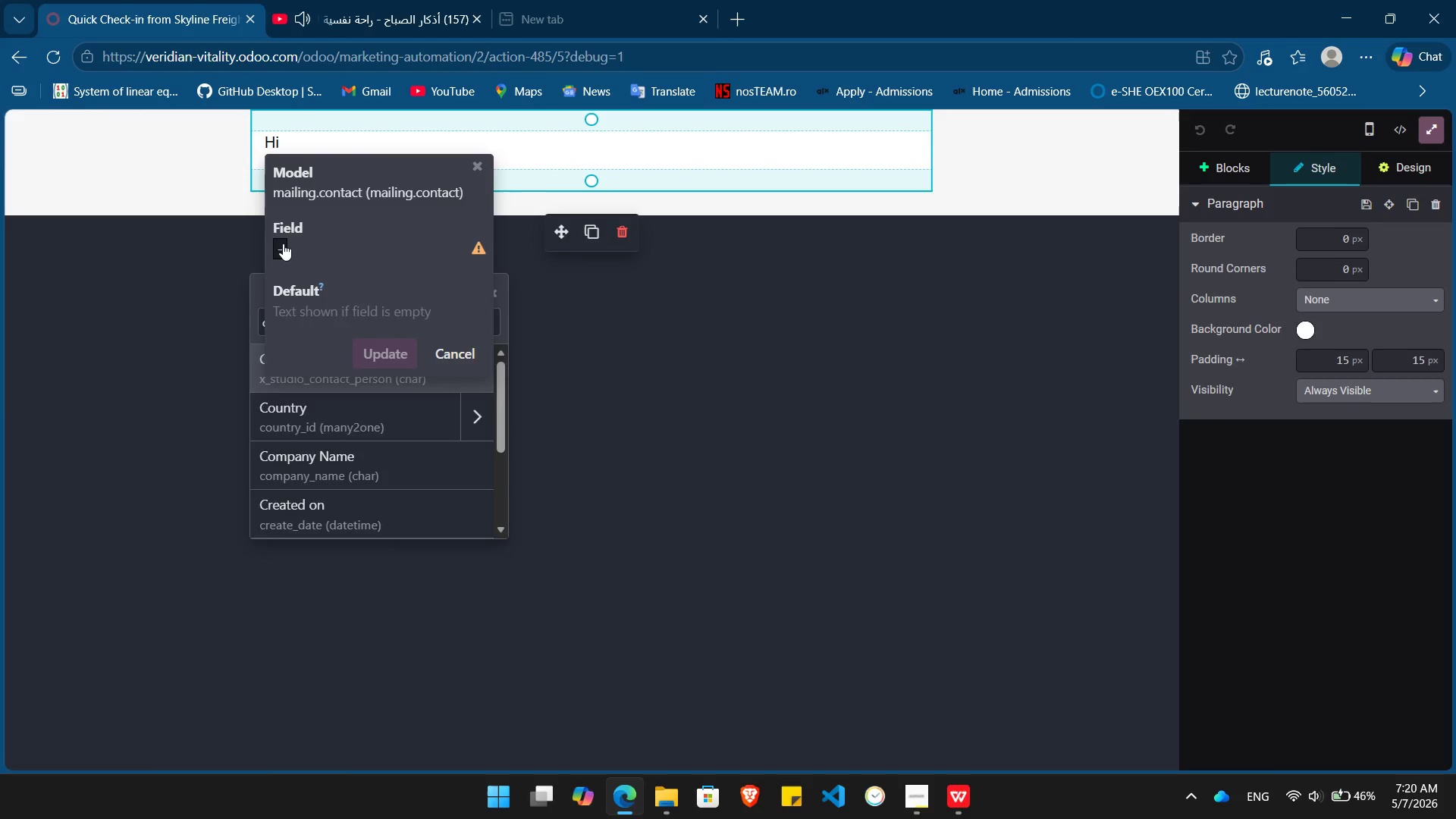 
key(Enter)
 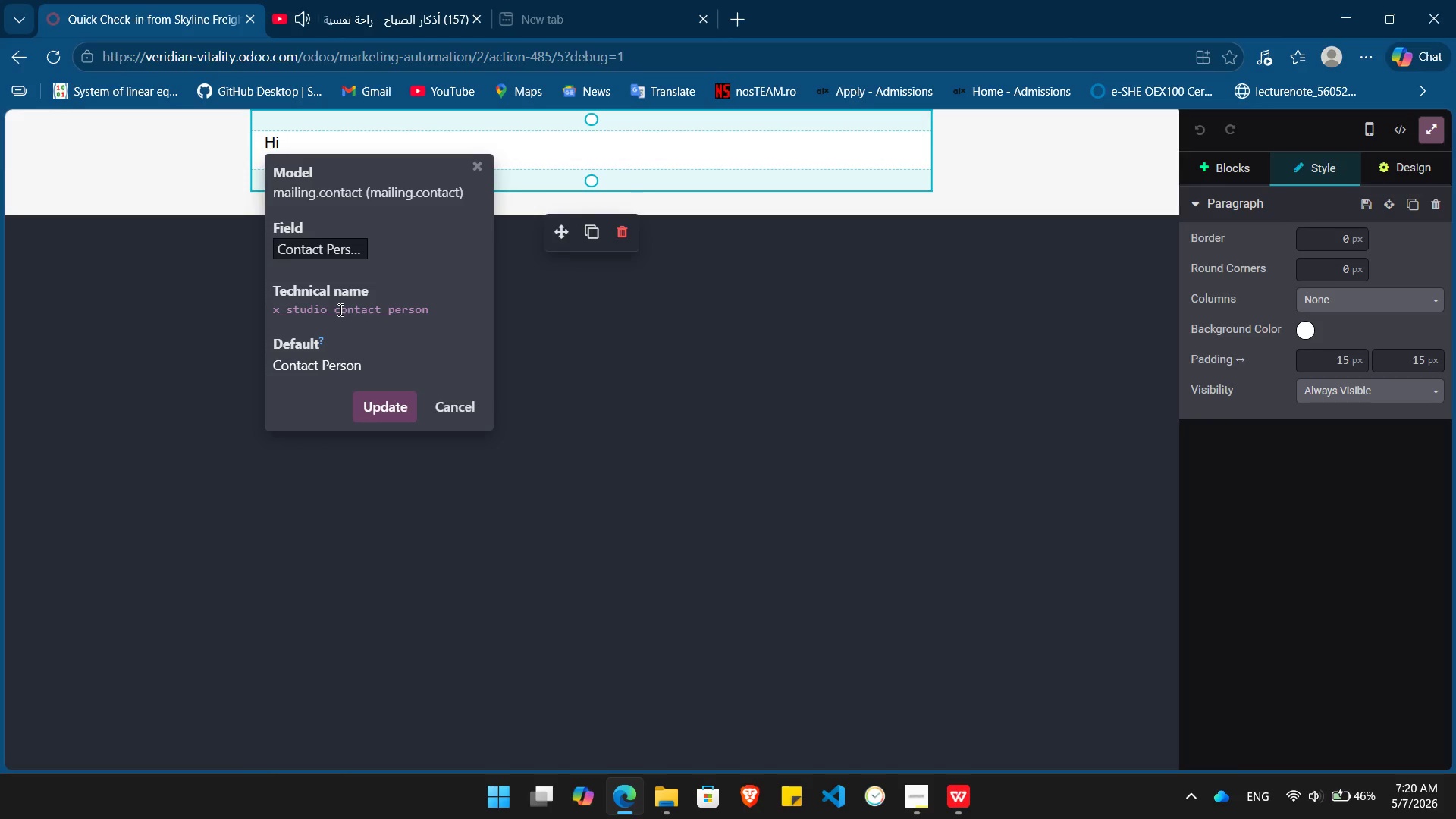 
double_click([339, 309])
 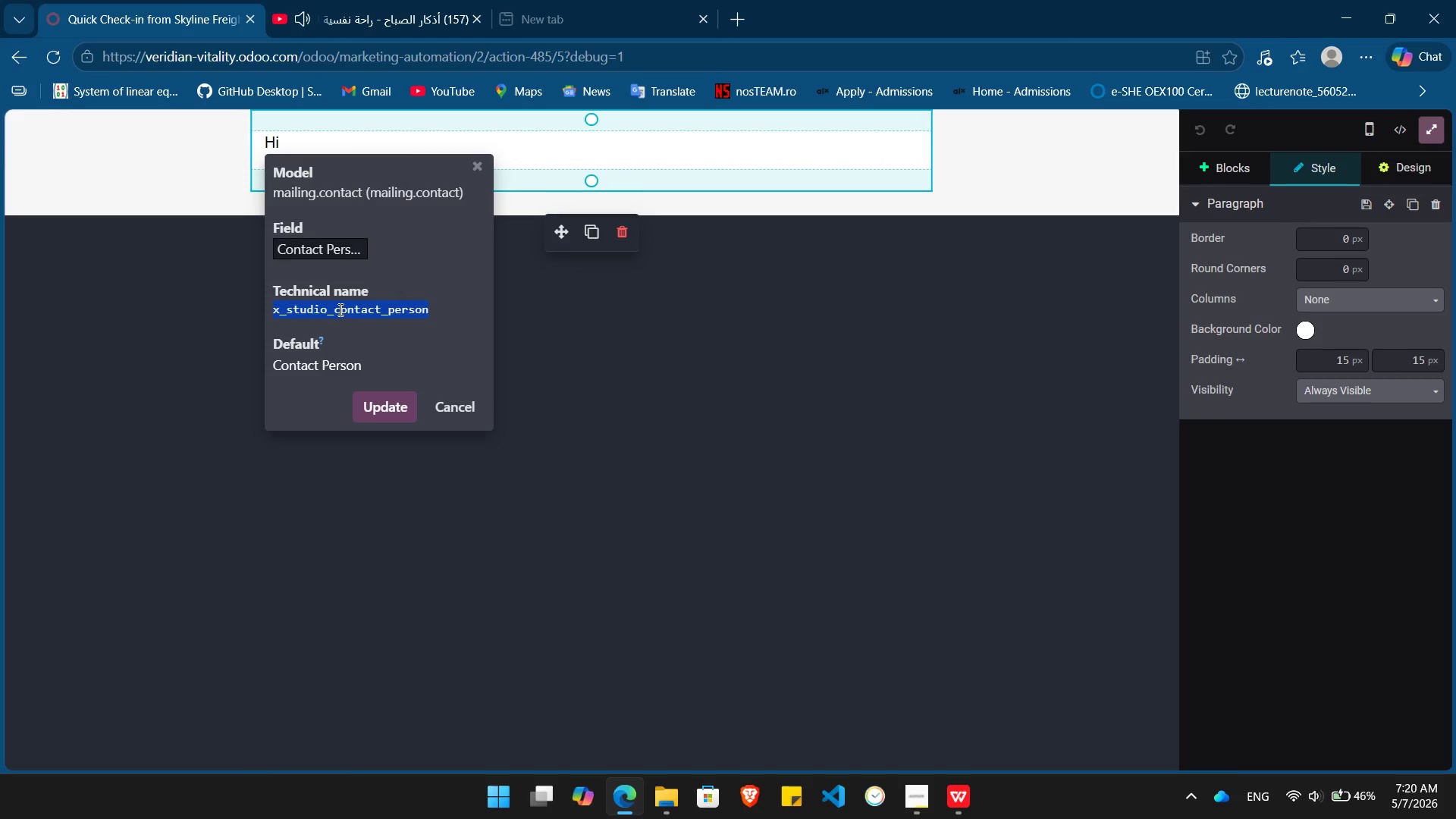 
key(Control+ControlLeft)
 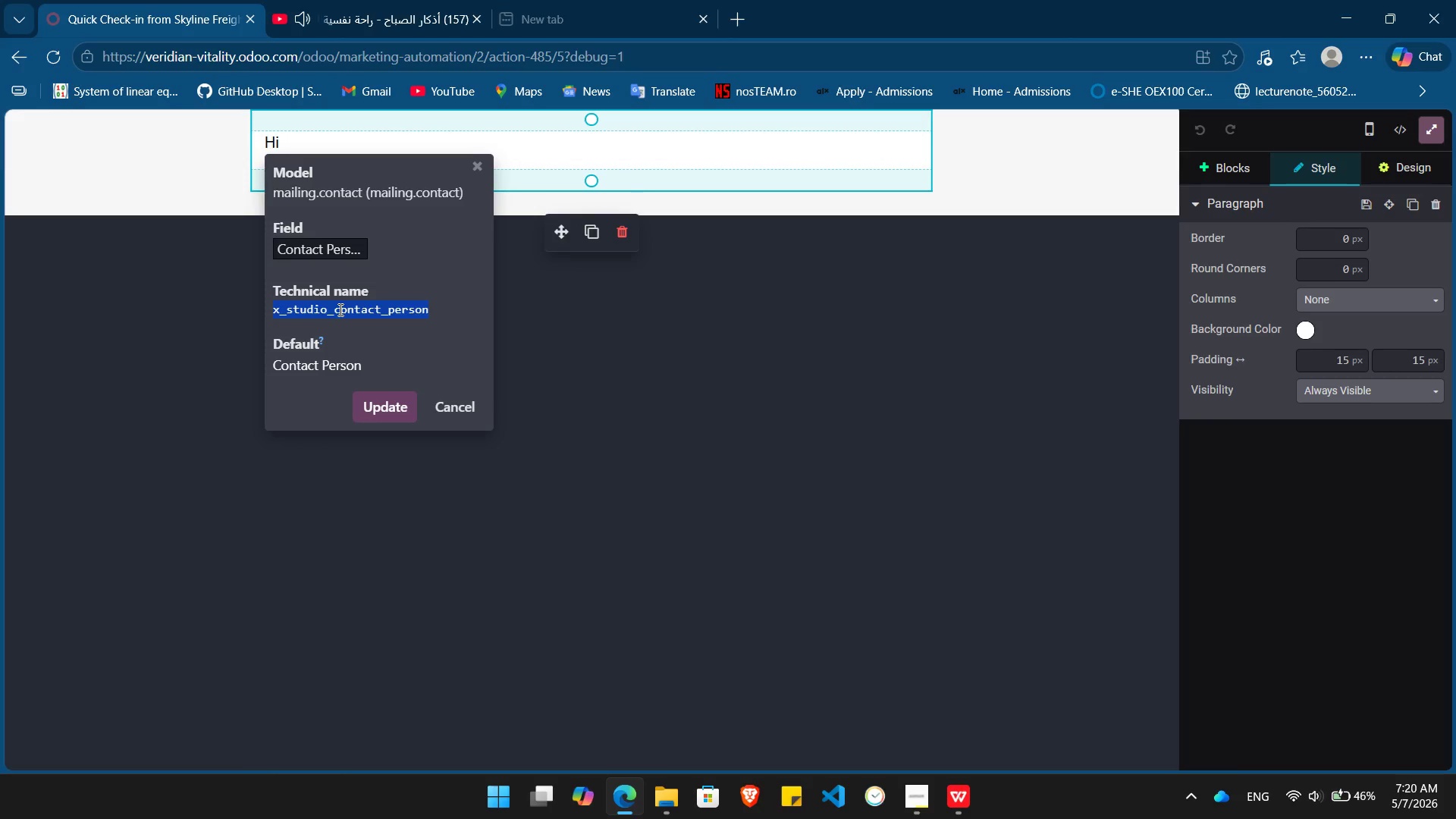 
key(Control+C)
 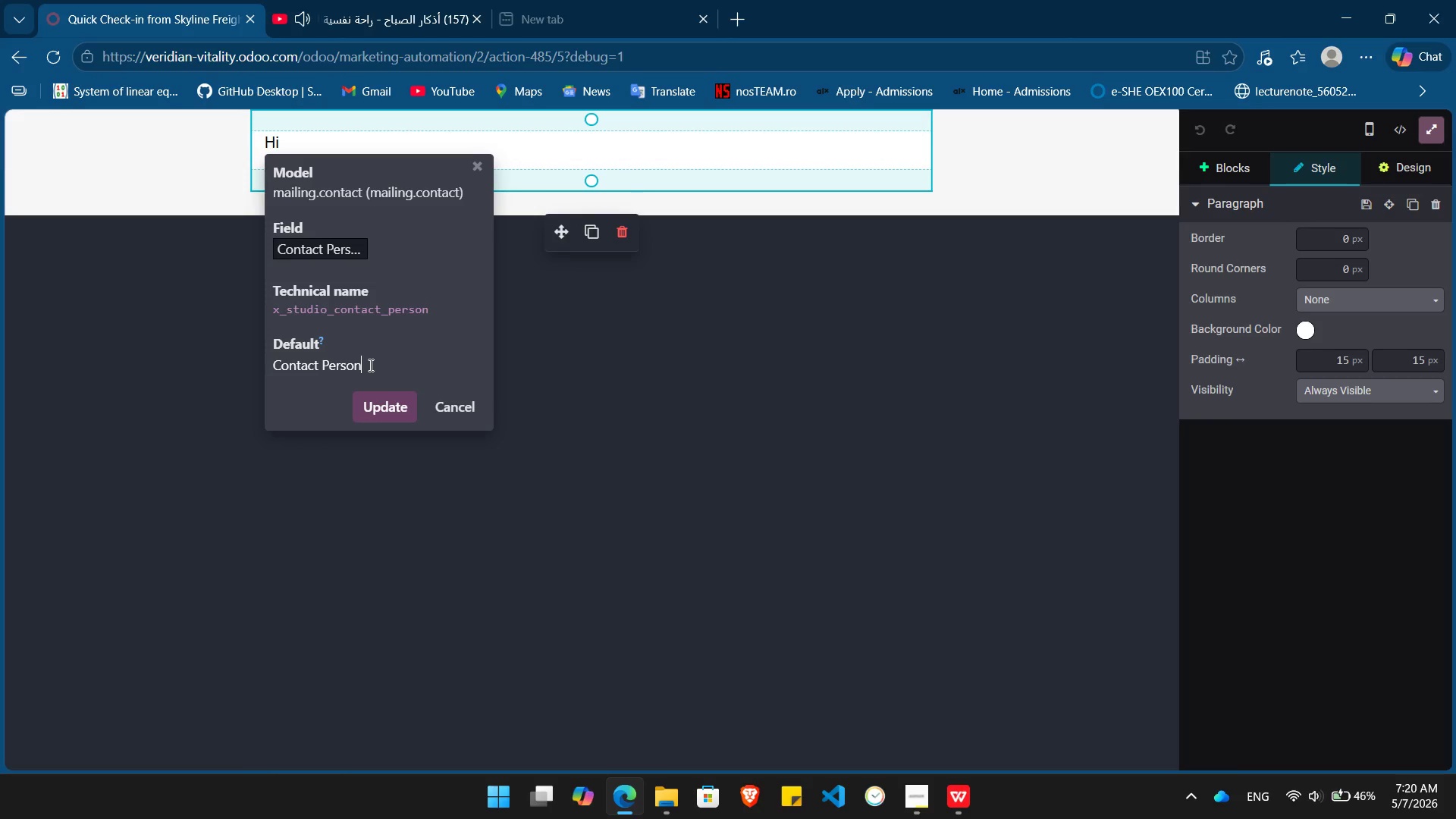 
double_click([369, 365])
 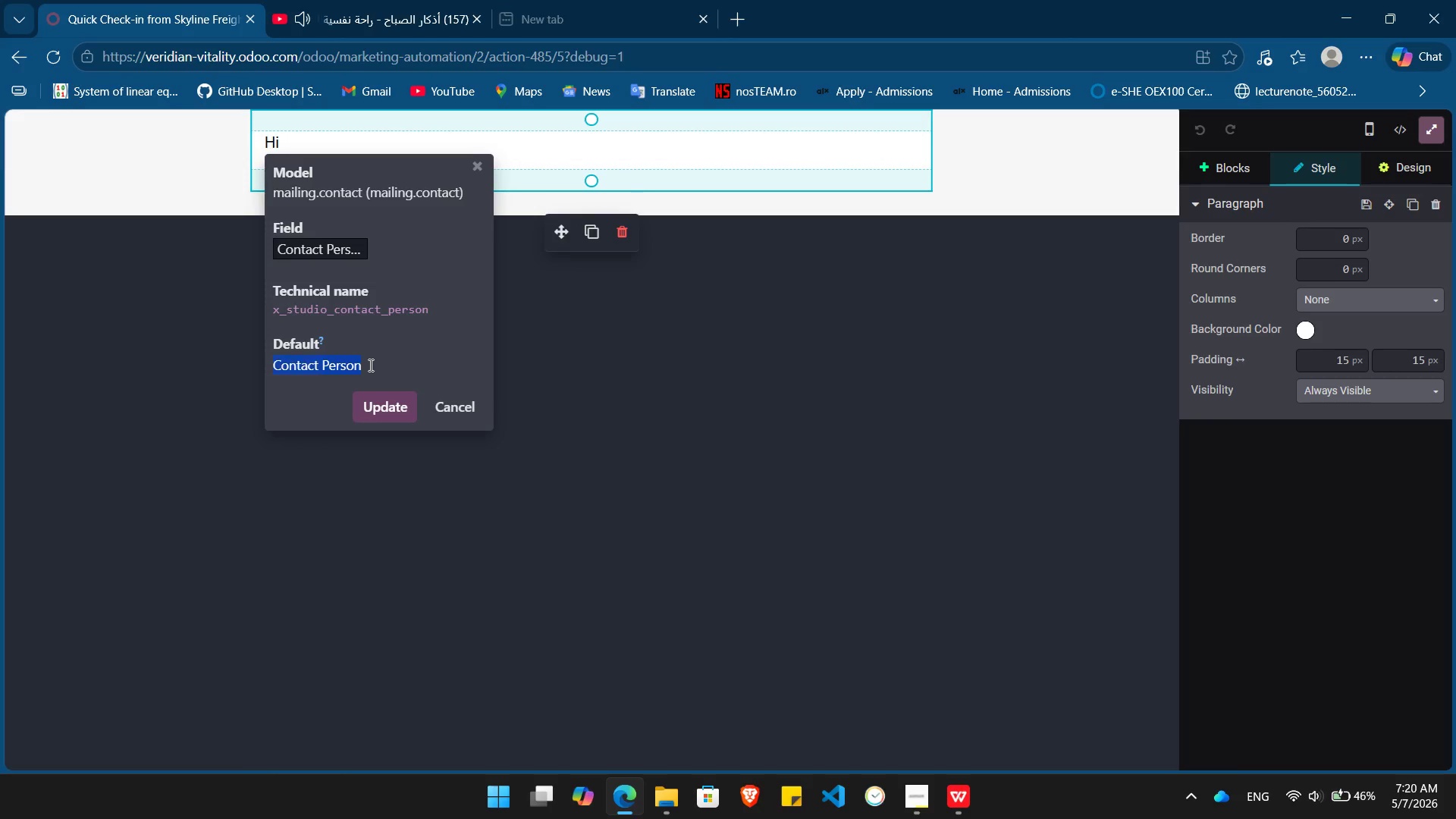 
triple_click([369, 365])
 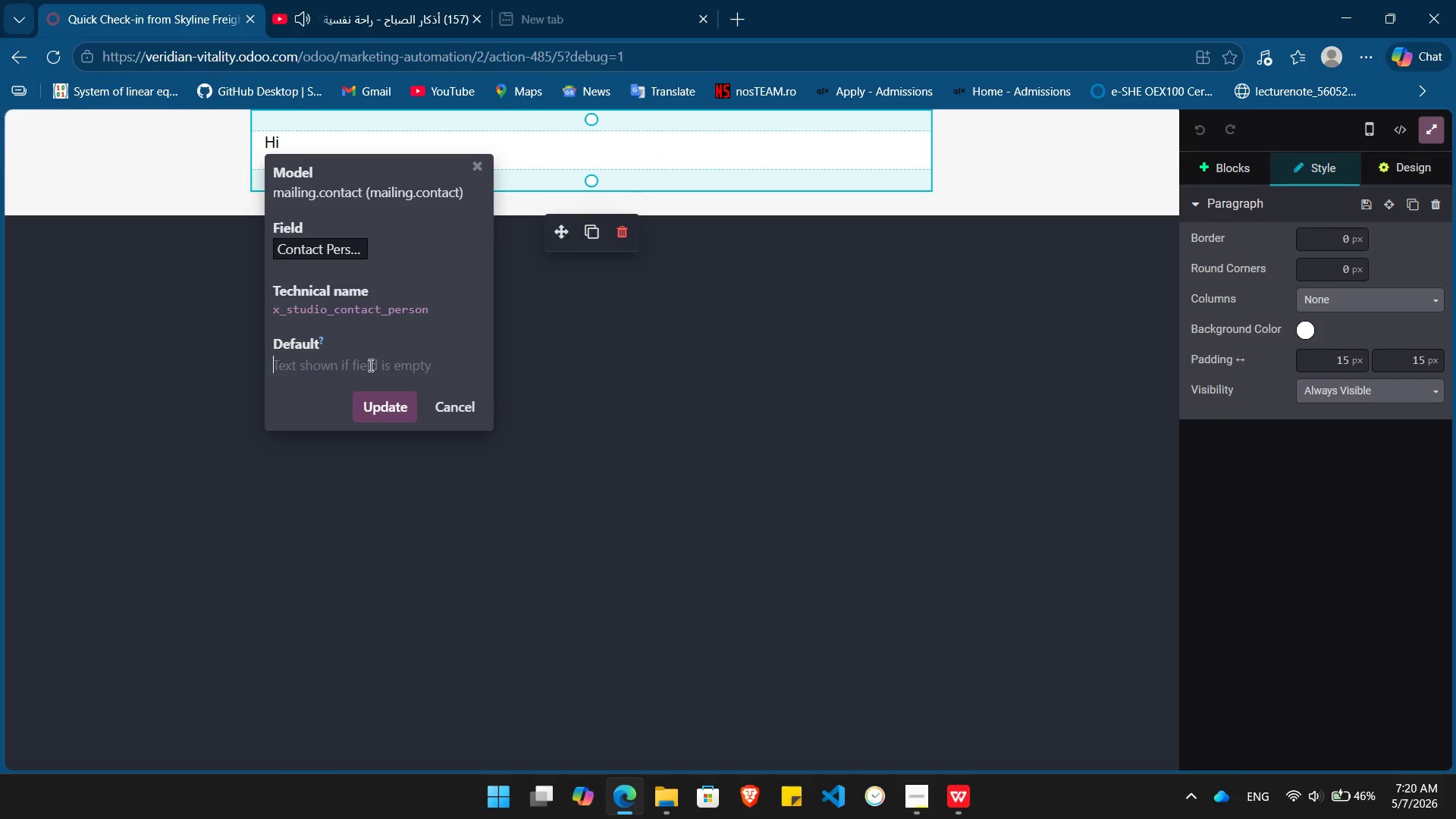 
key(Backspace)
type({{ object.)
 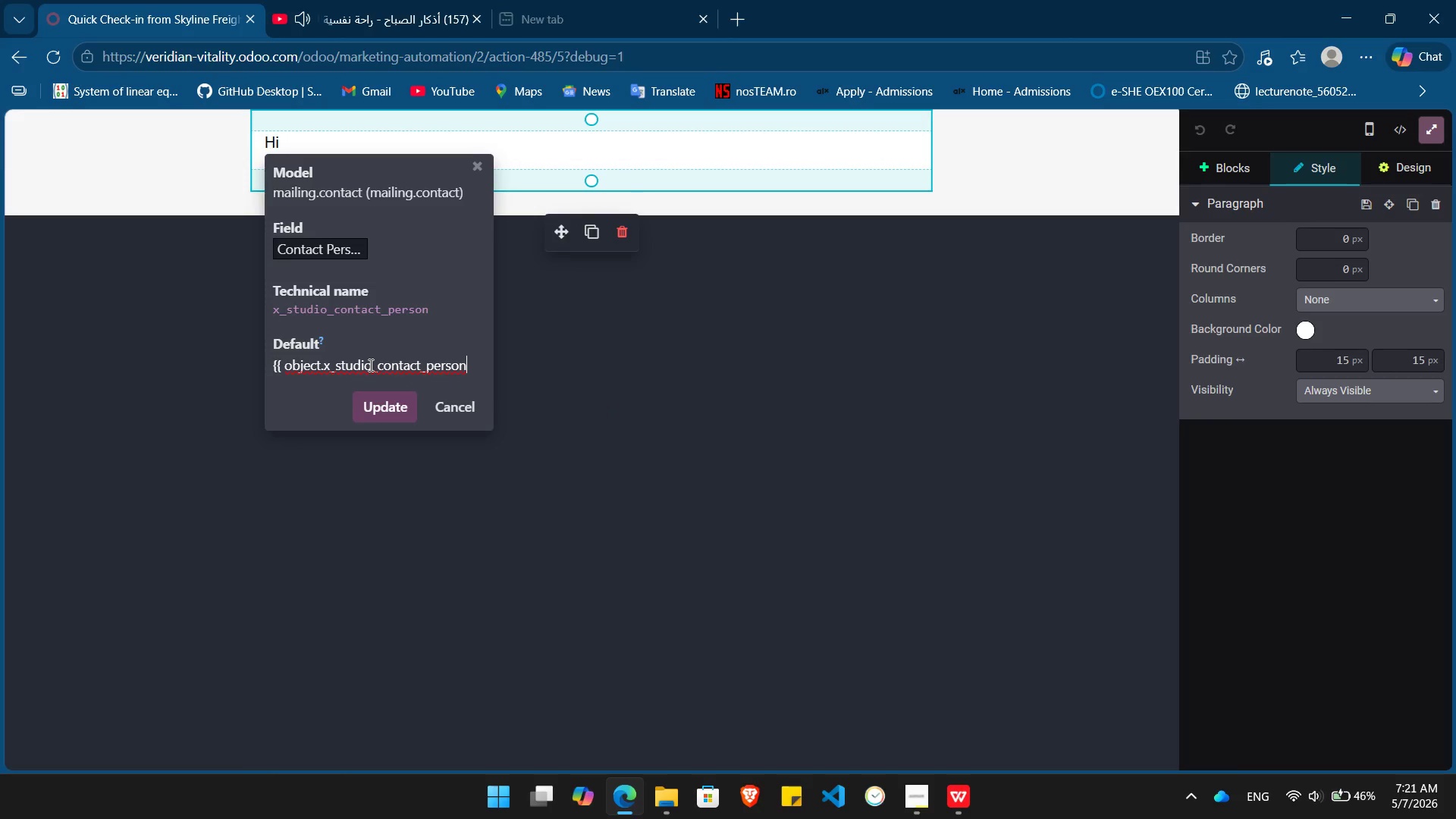 
 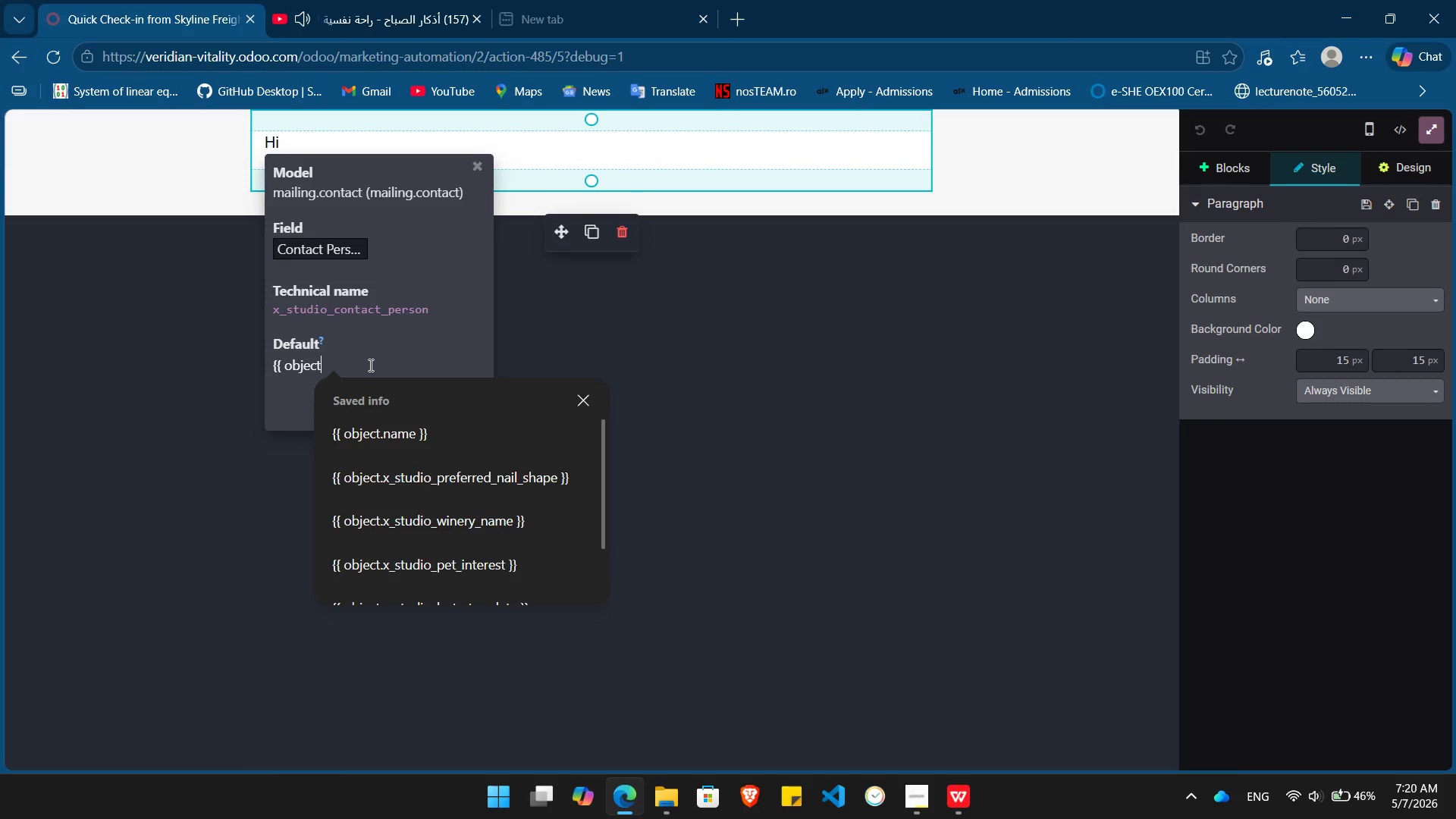 
key(Control+ControlLeft)
 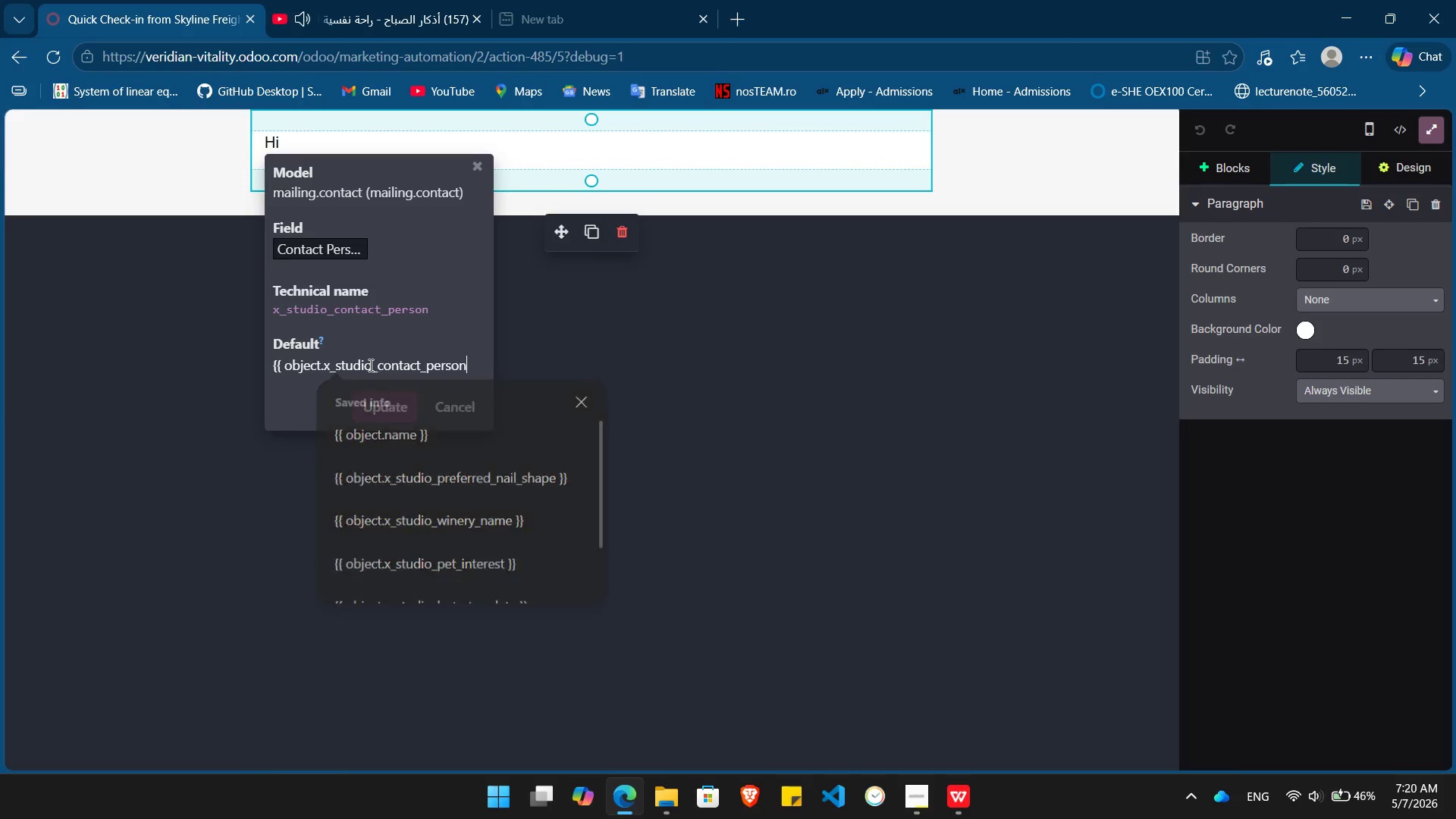 
key(Control+V)
 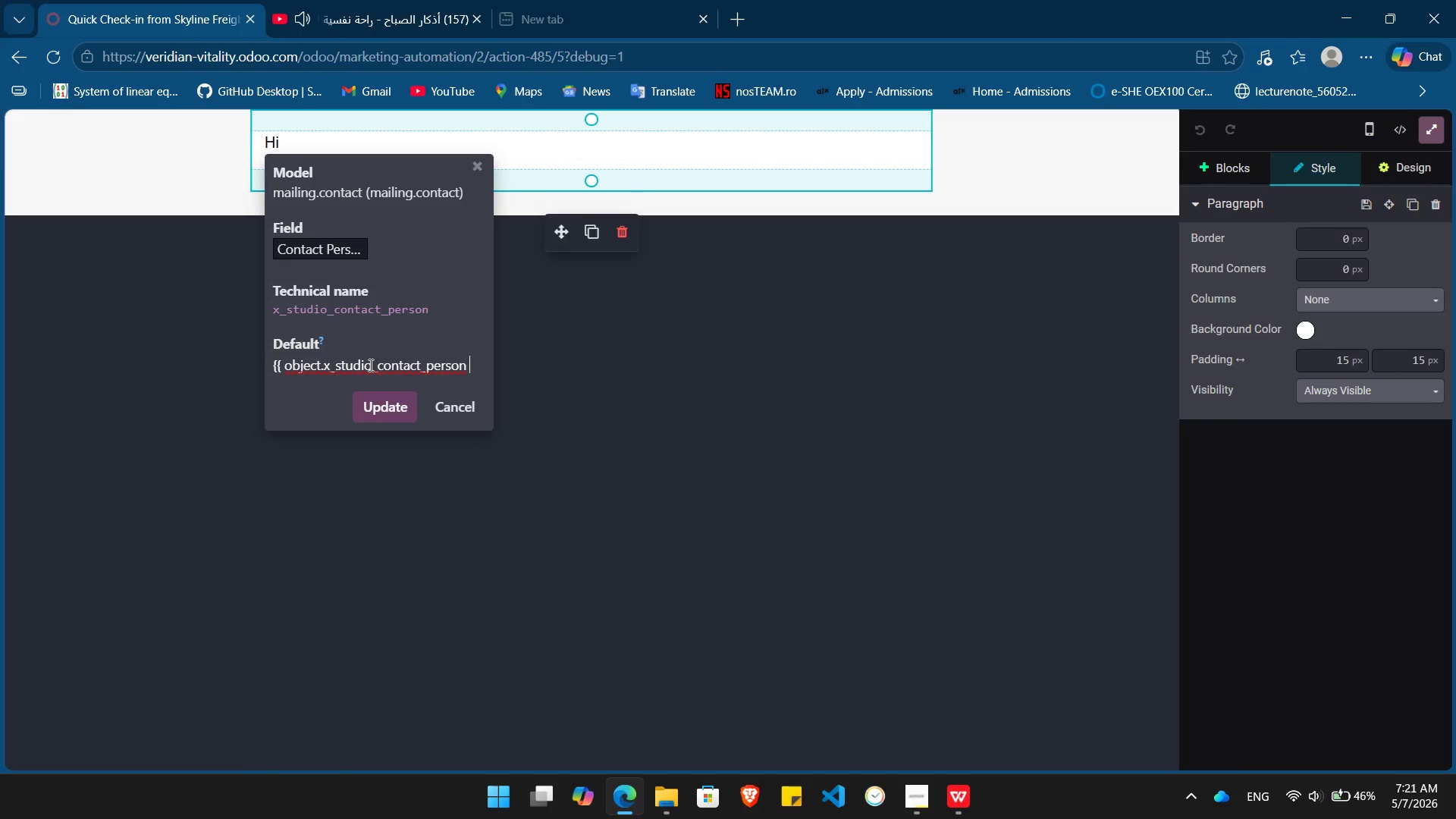 
key(Space)
 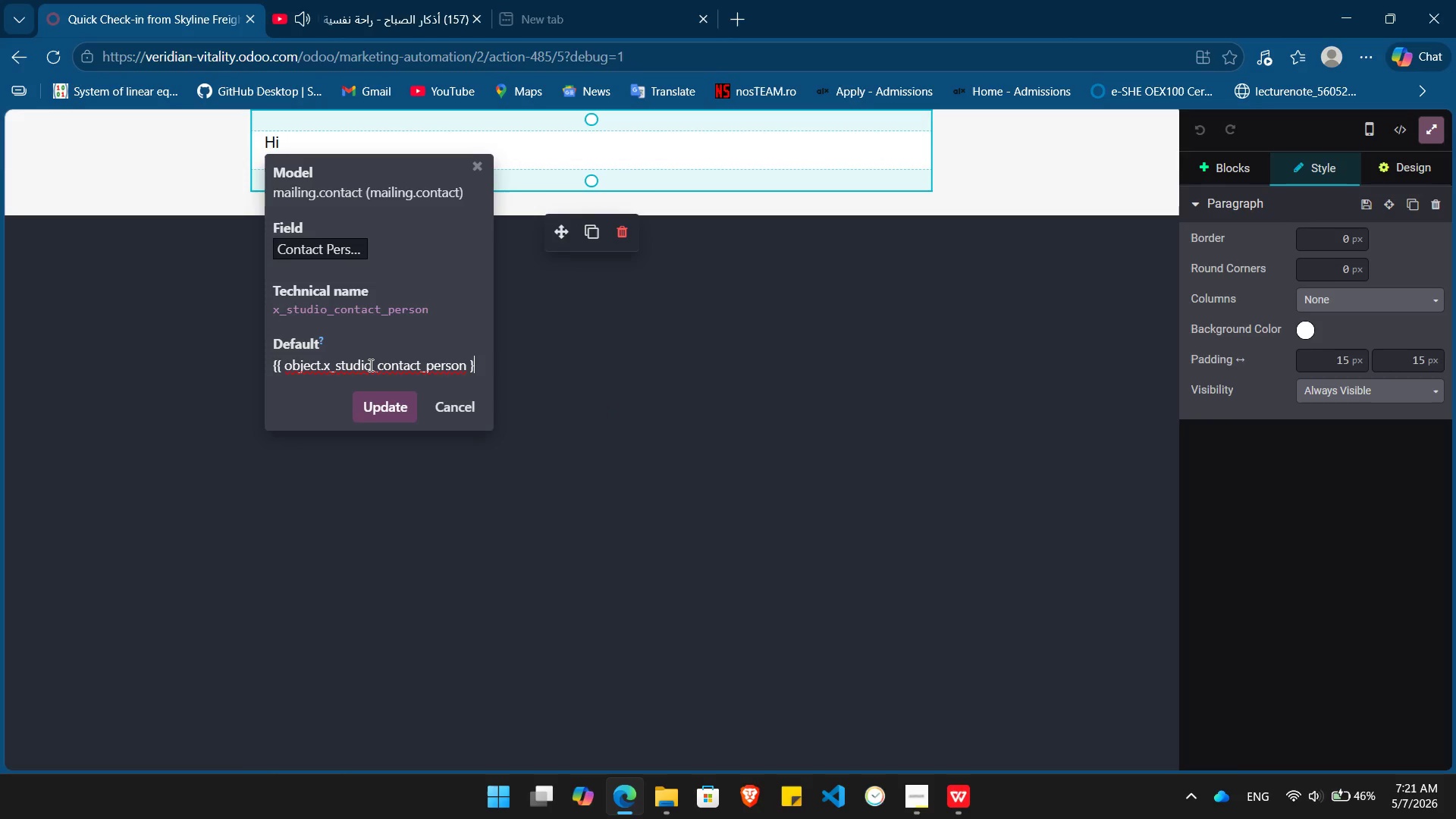 
key(Shift+BracketRight)
 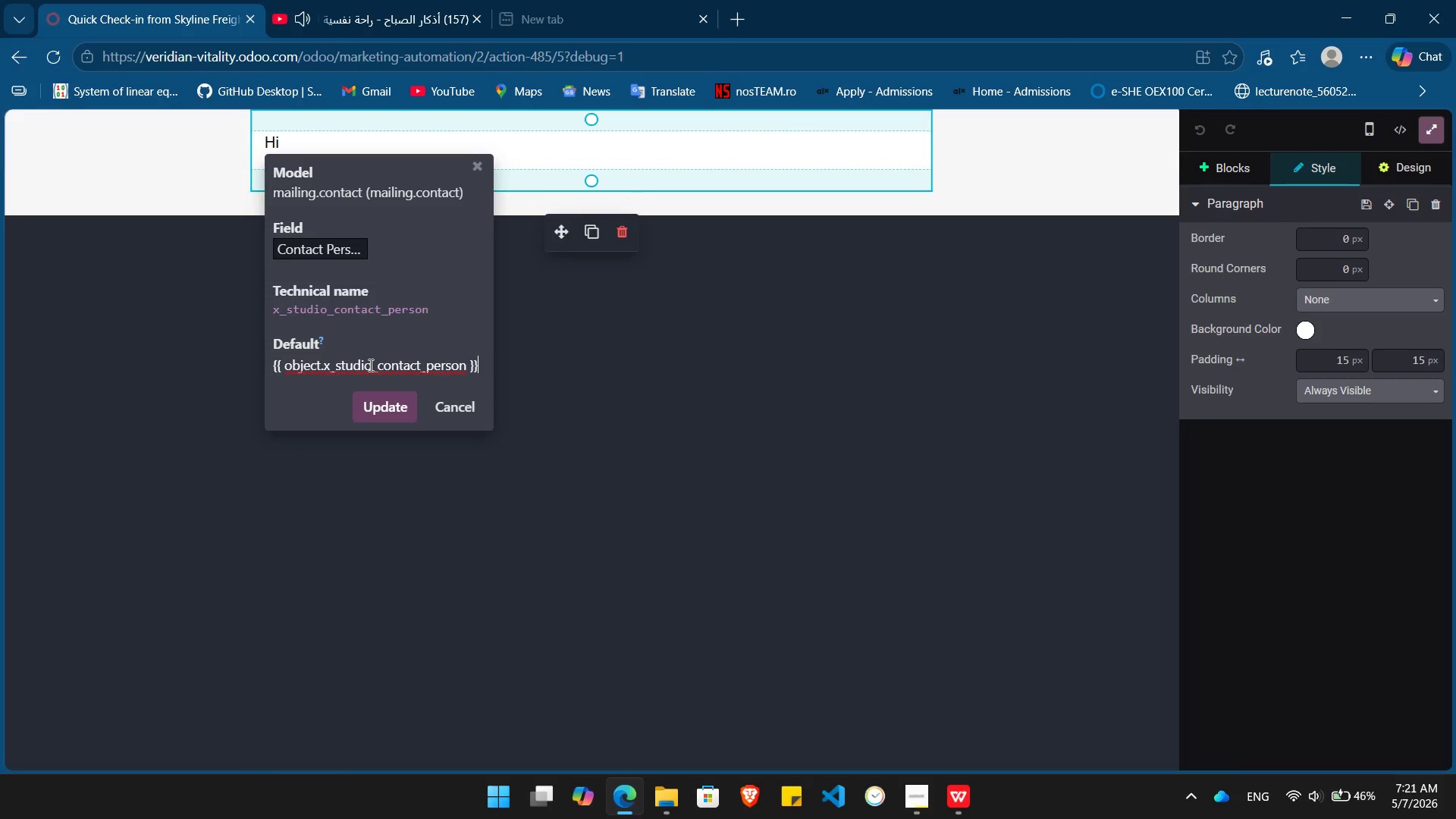 
key(Shift+BracketRight)
 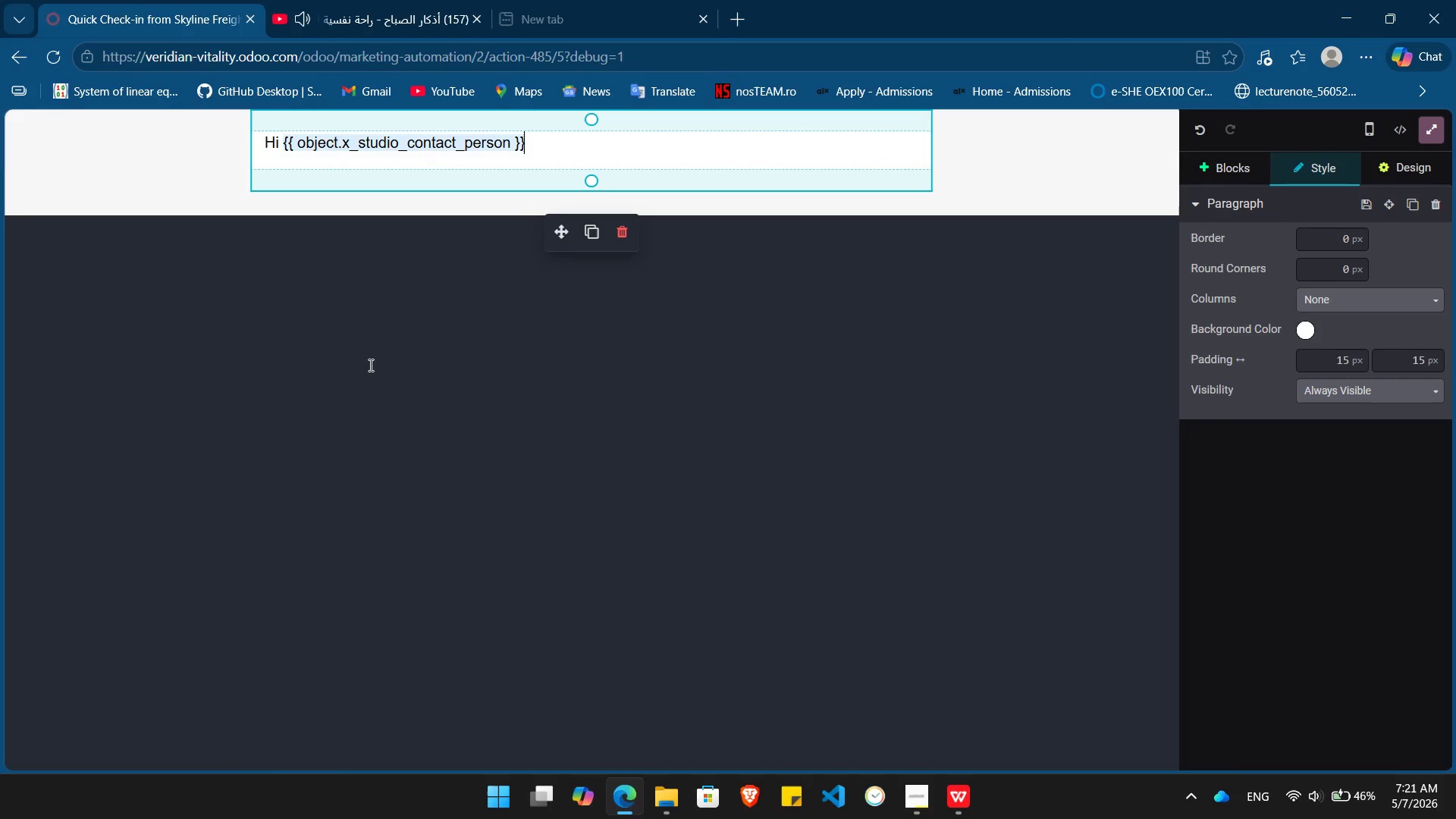 
key(Enter)
 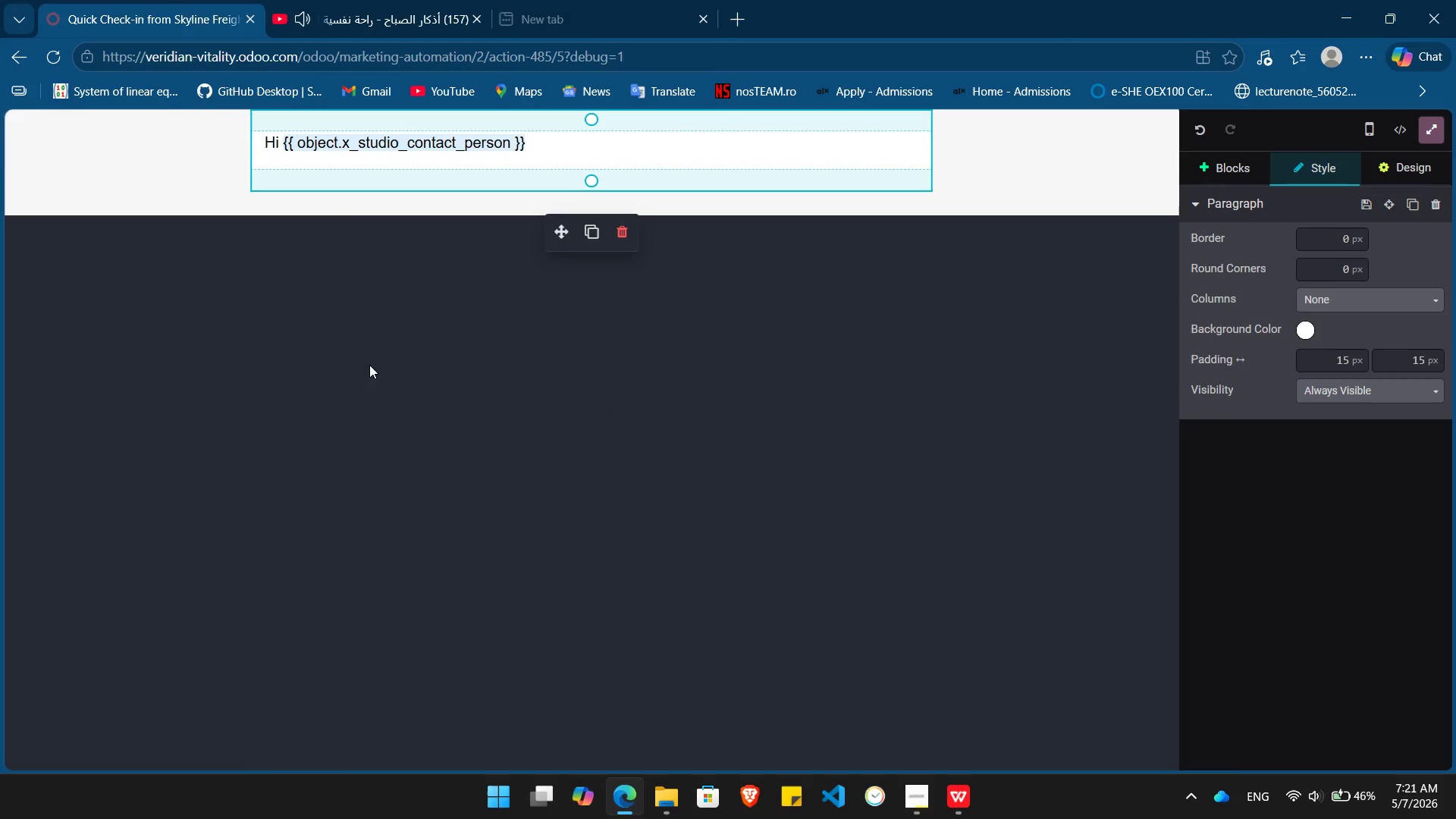 
key(Comma)
 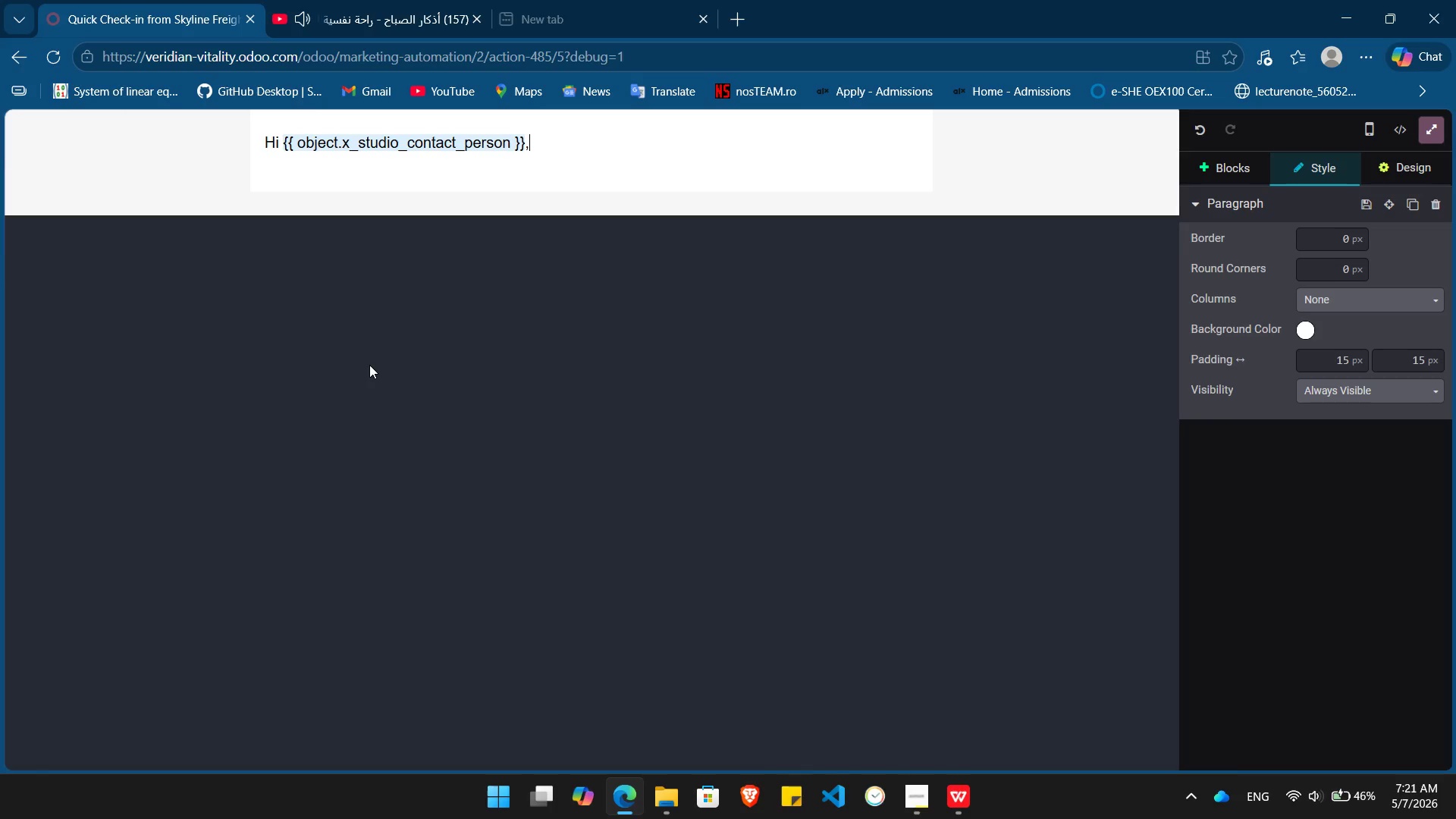 
key(Enter)
 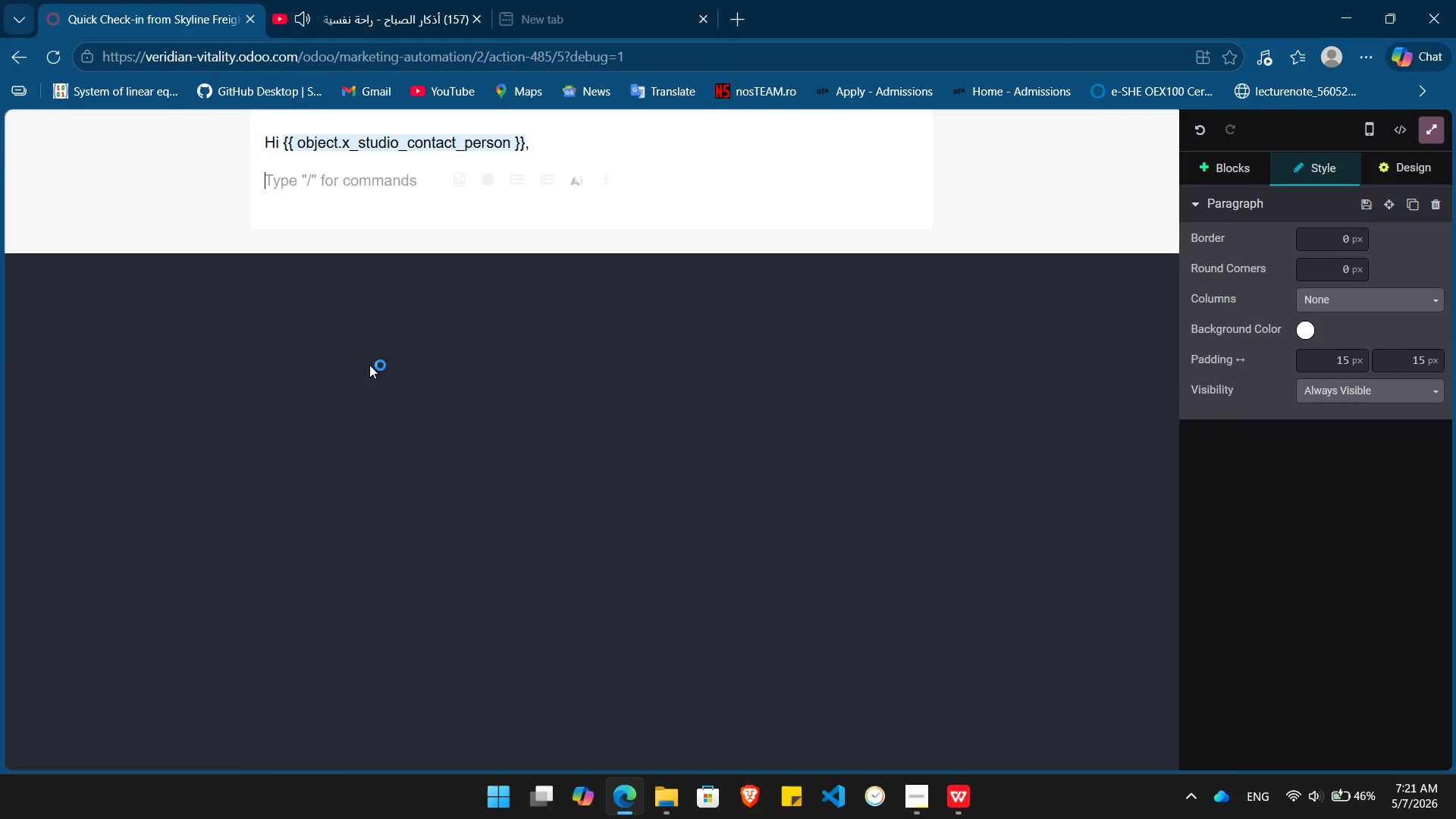 
type(It's been over 90 days we last moved a /)
 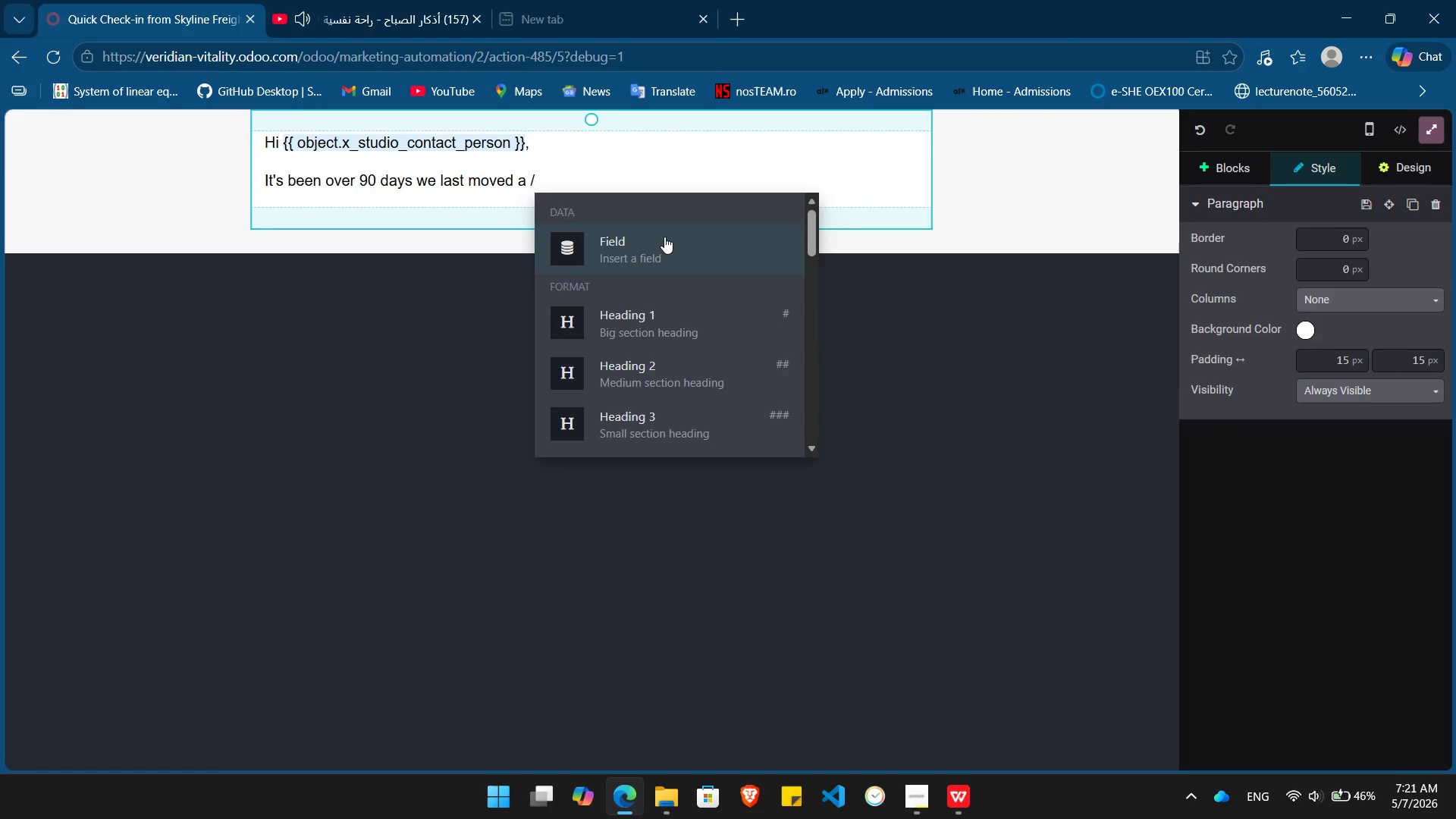 
left_click([664, 237])
 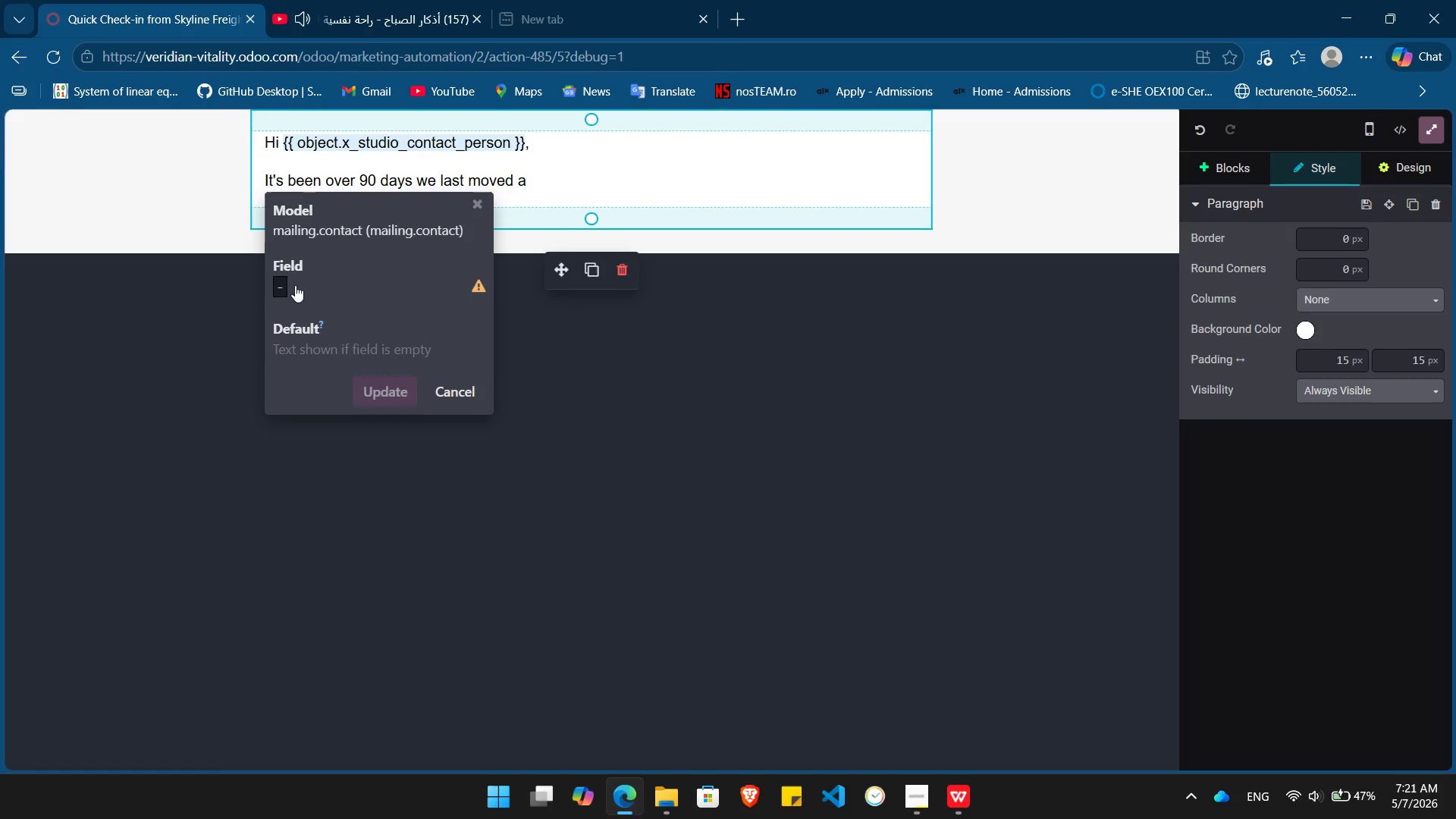 
left_click([286, 285])
 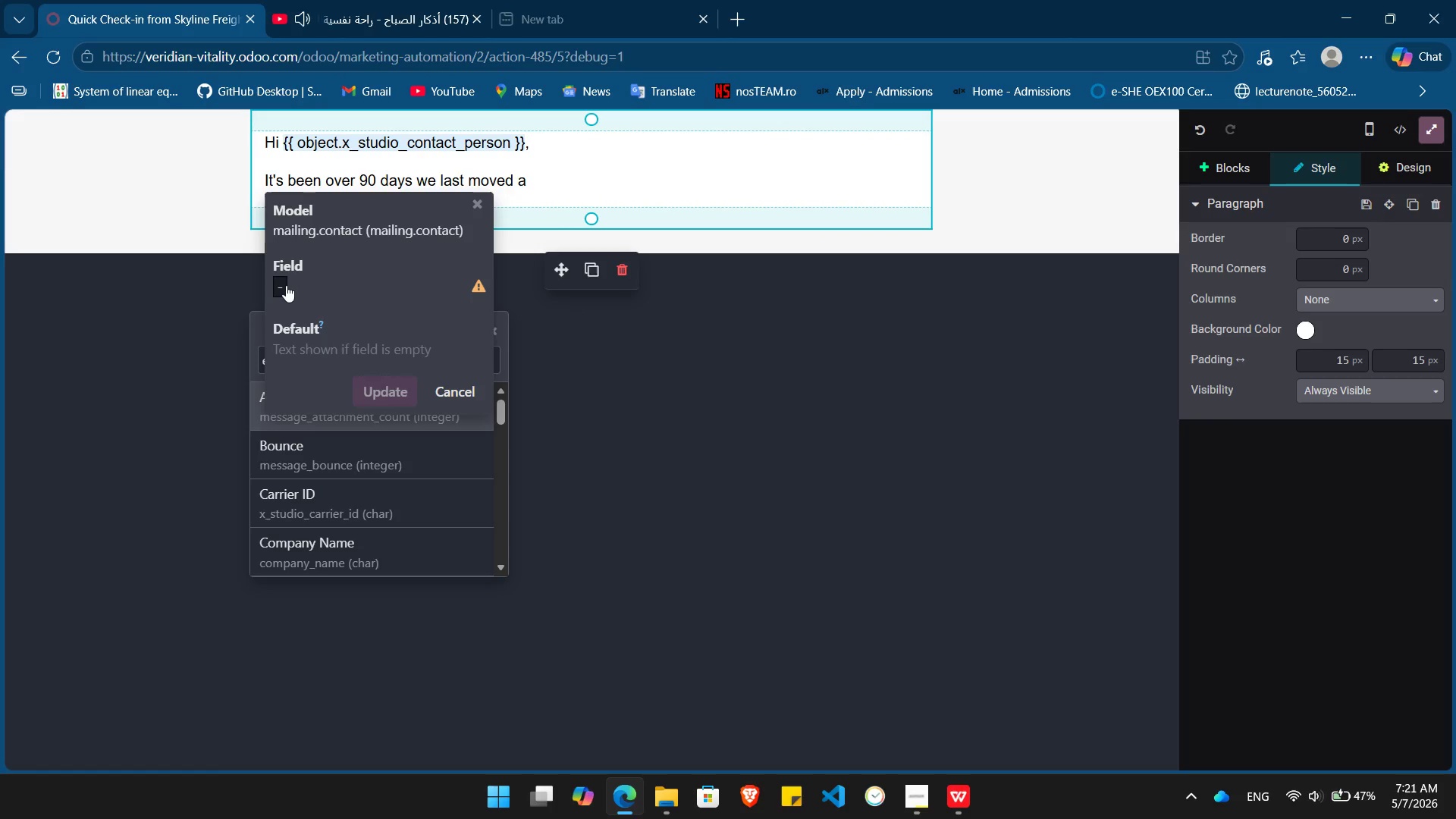 
type(equi)
 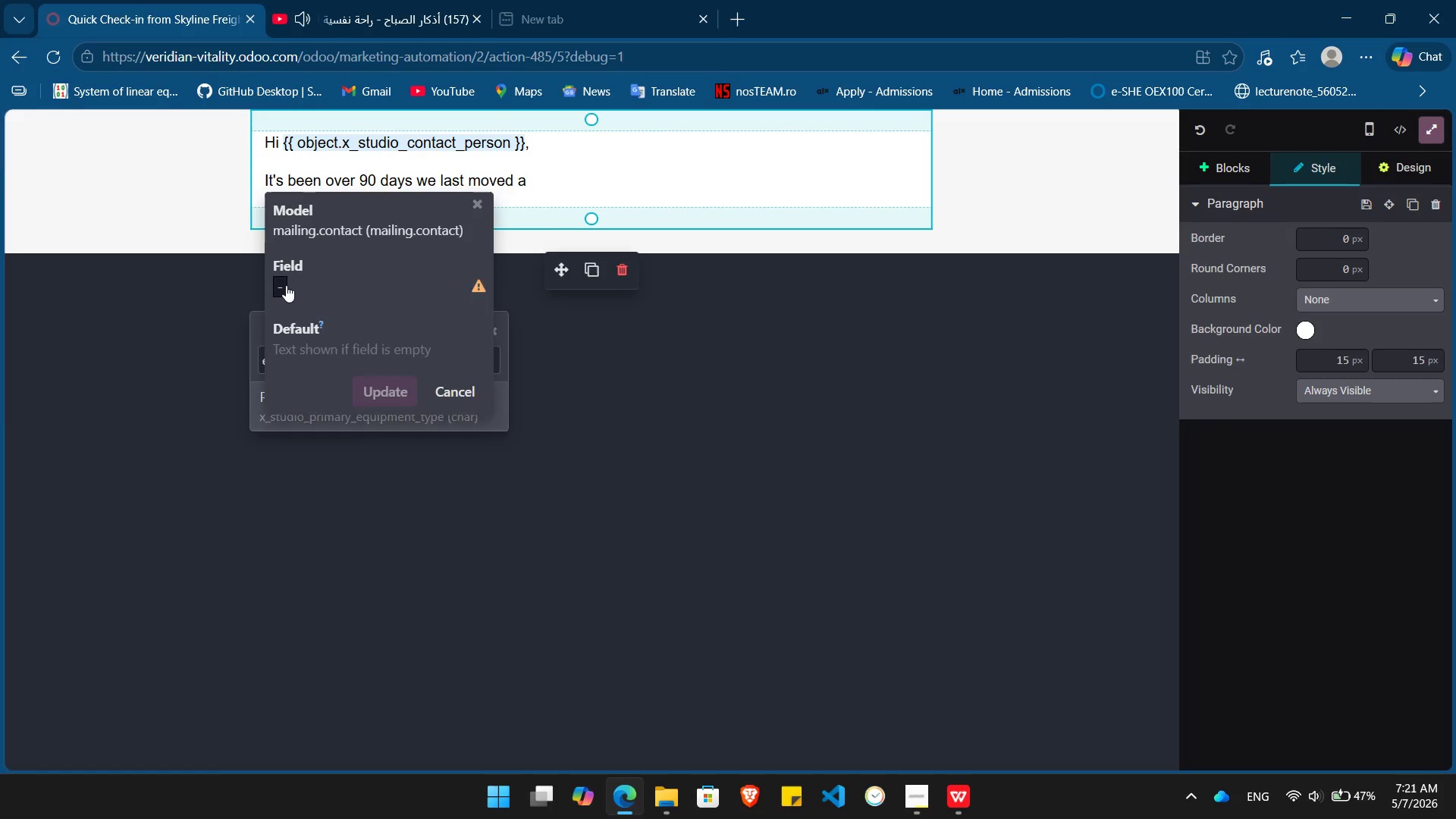 
key(Enter)
 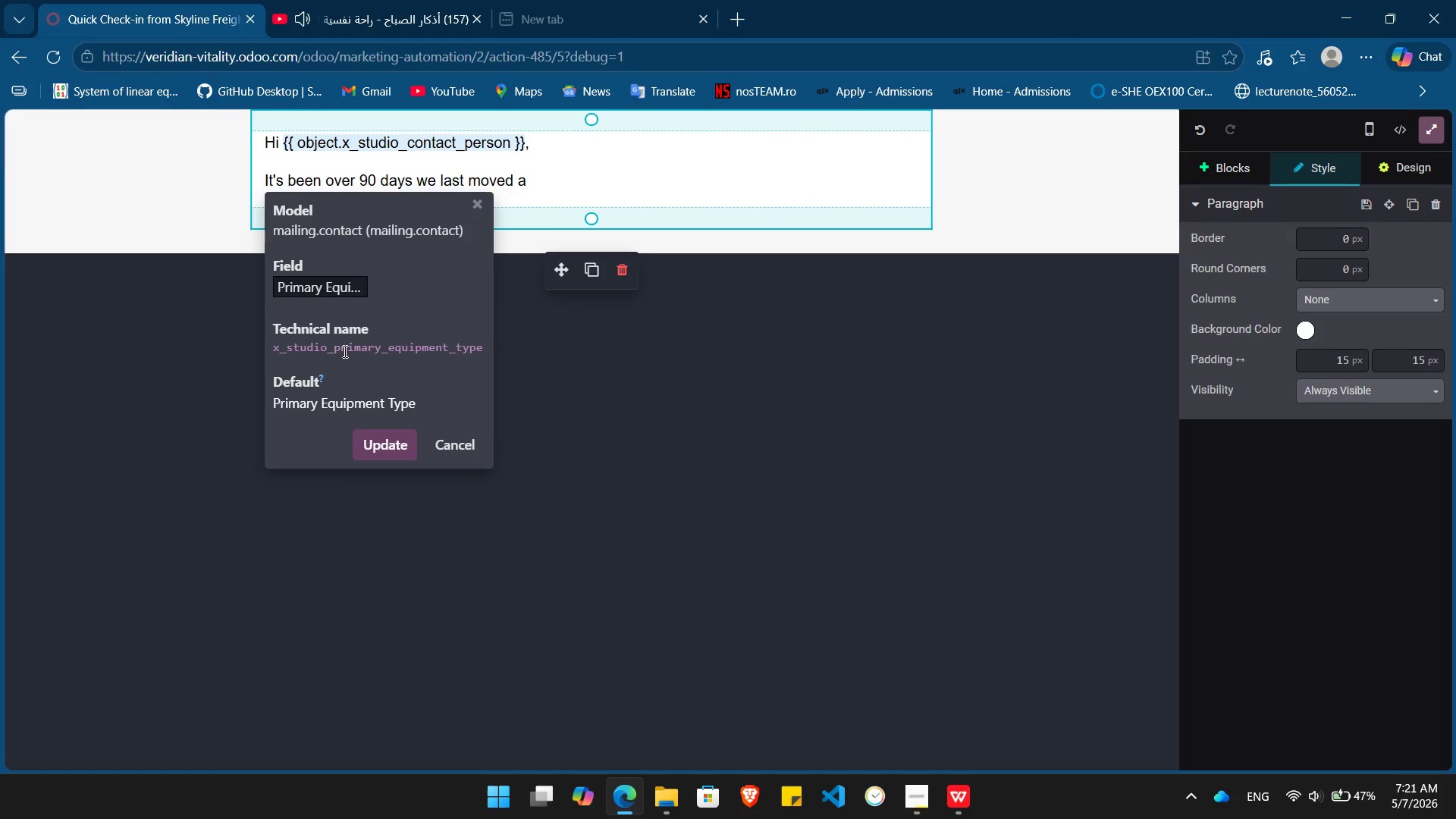 
double_click([344, 351])
 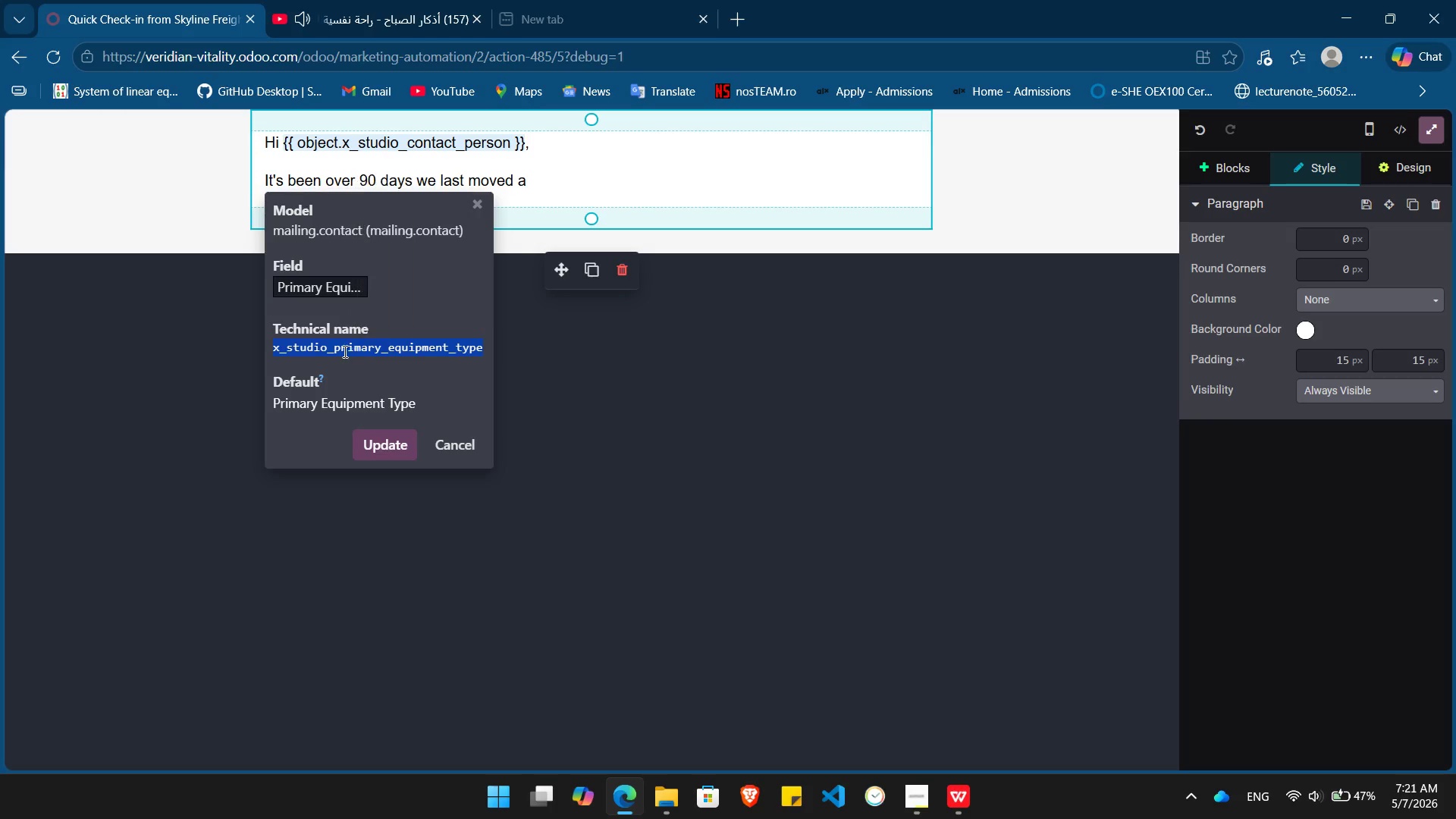 
key(Control+C)
 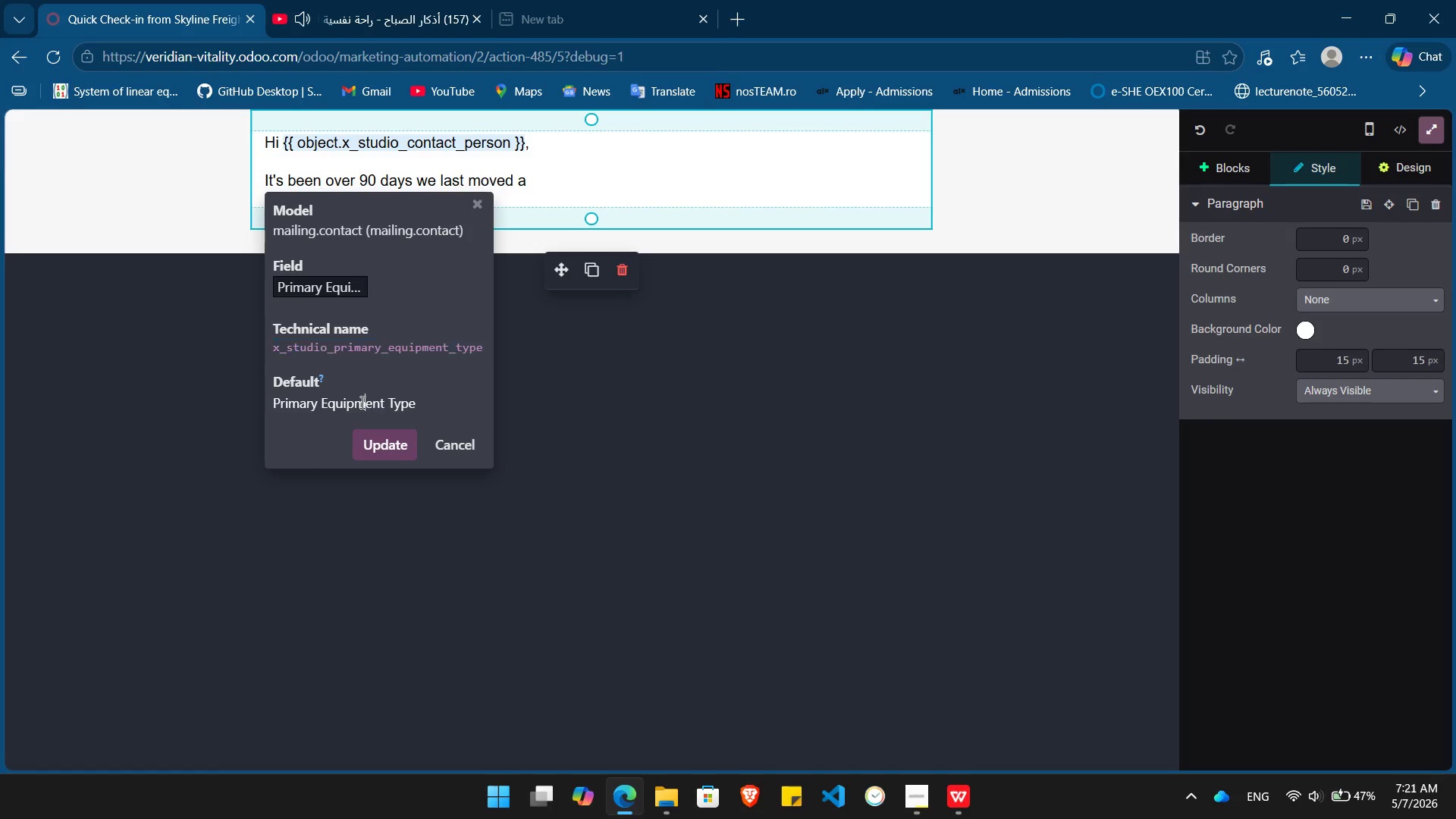 
double_click([361, 402])
 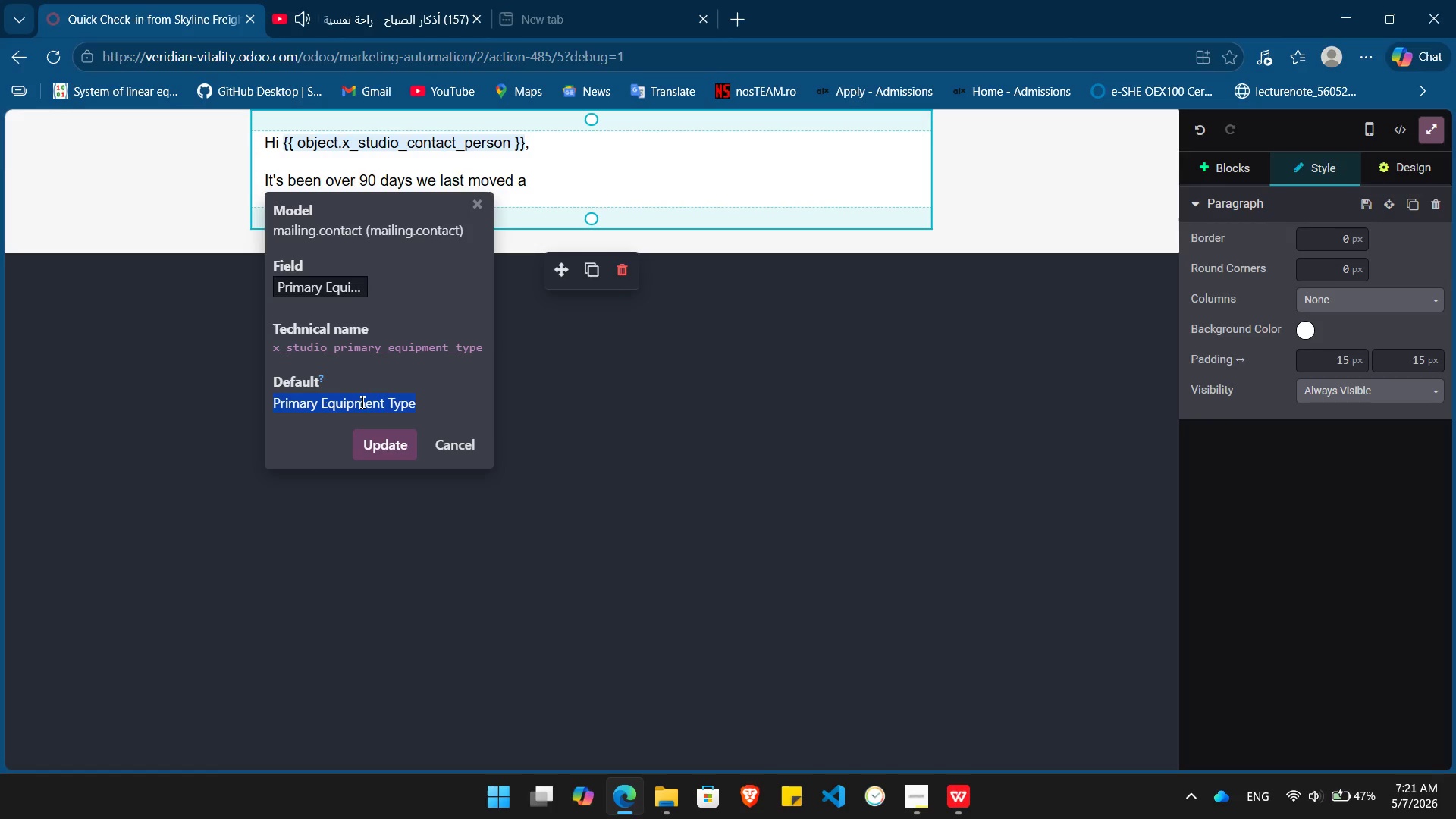 
triple_click([361, 402])
 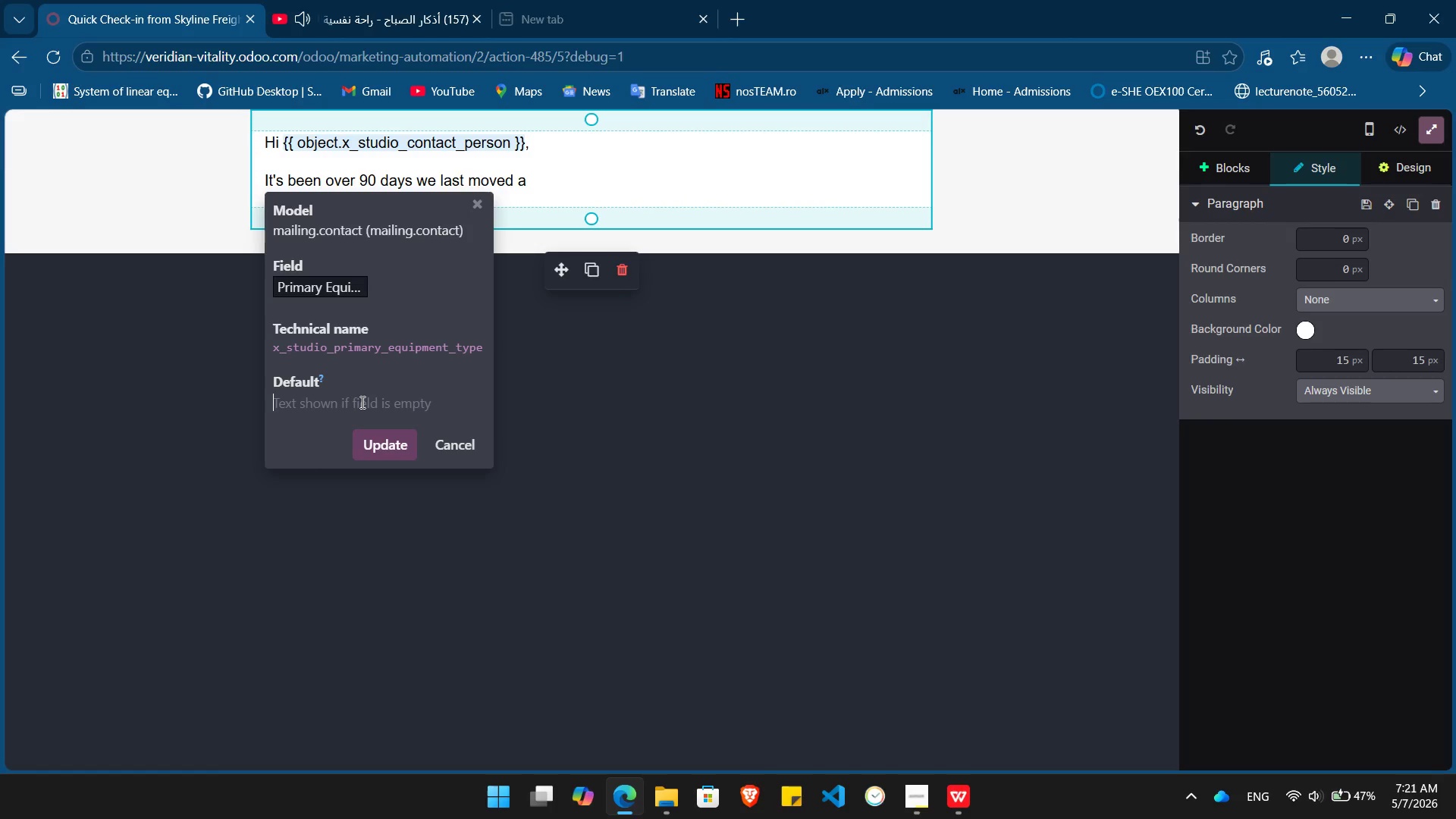 
key(Backspace)
type({{ object.)
 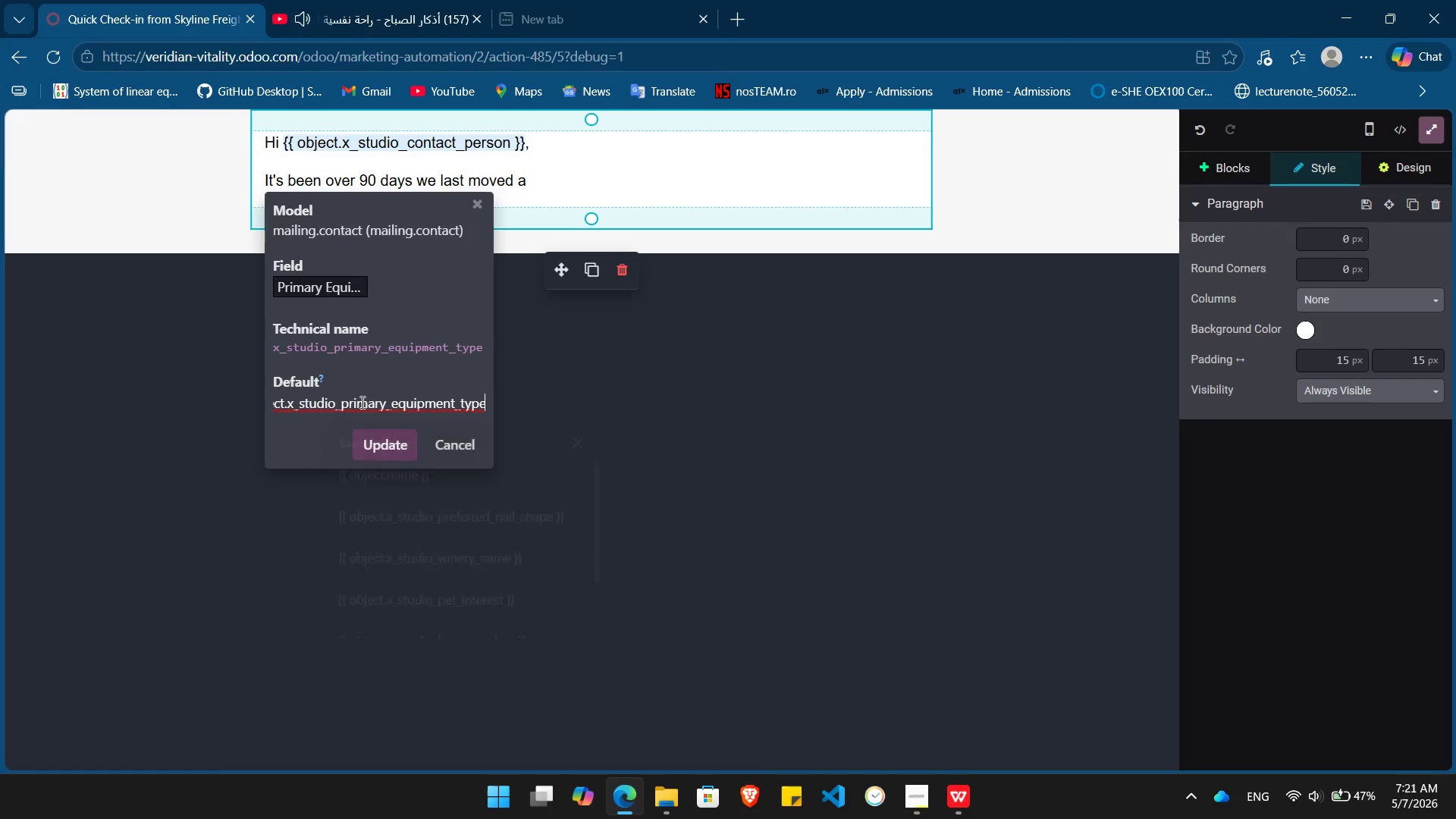 
 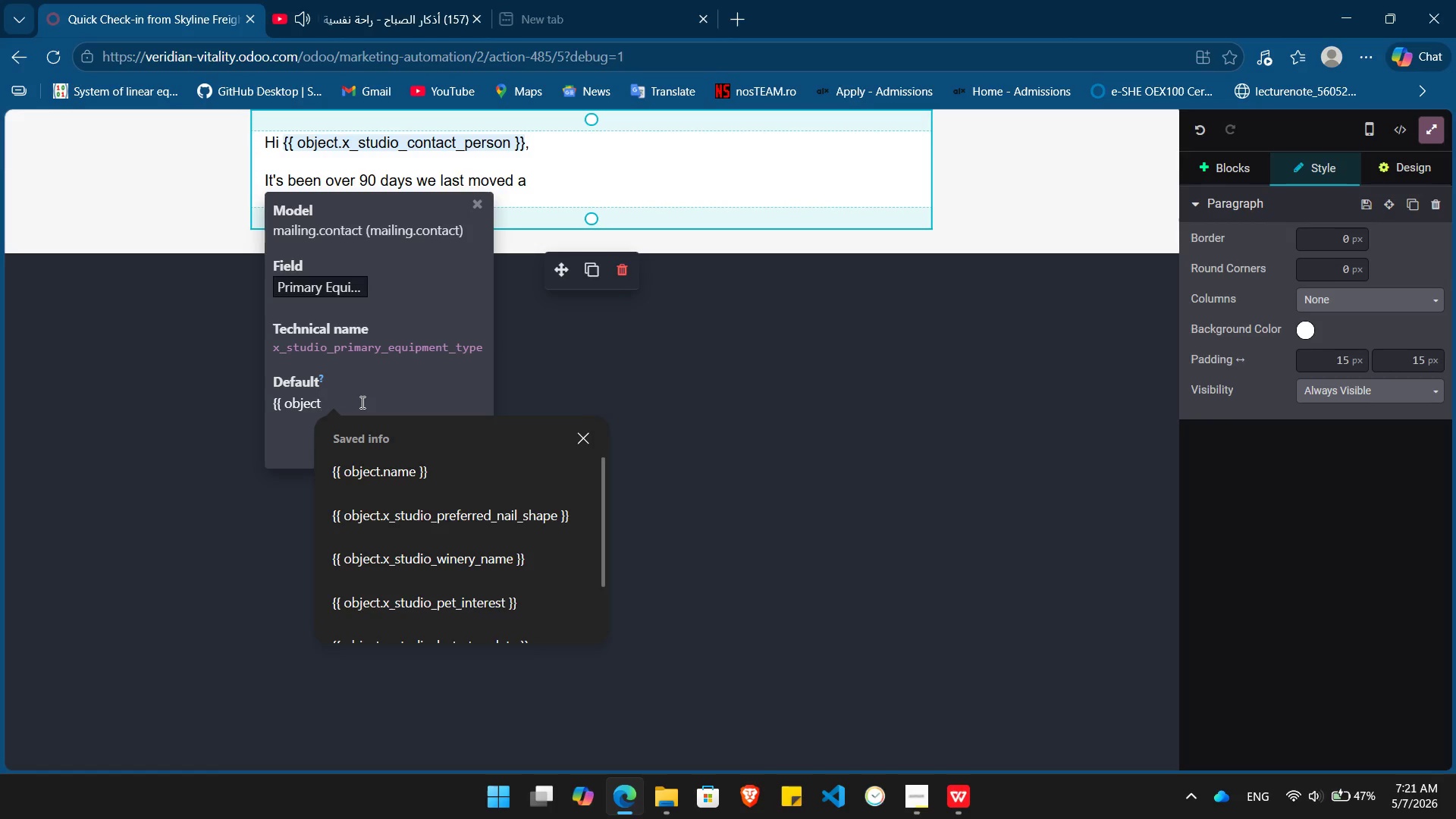 
key(Control+ControlLeft)
 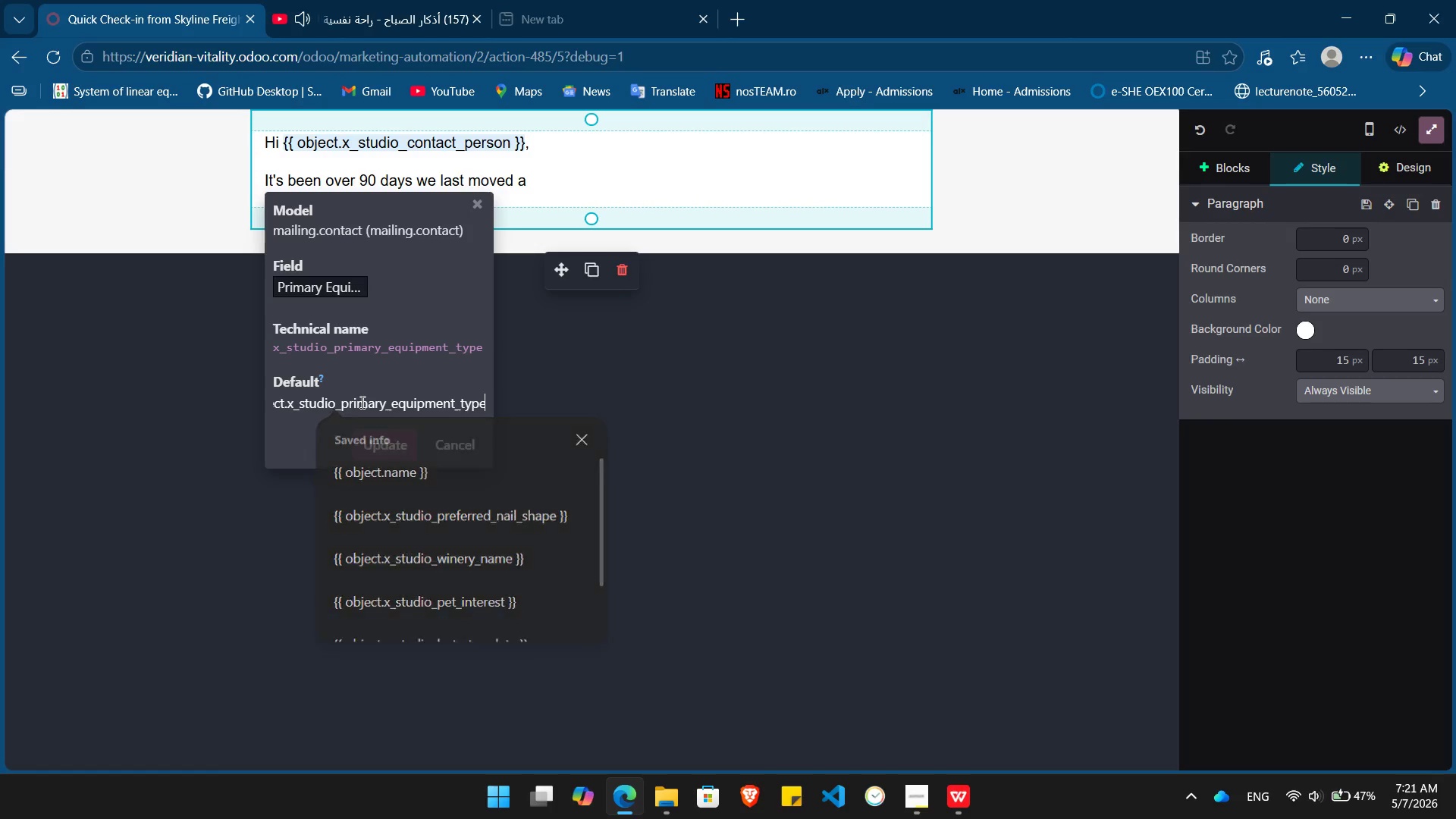 
key(Control+V)
 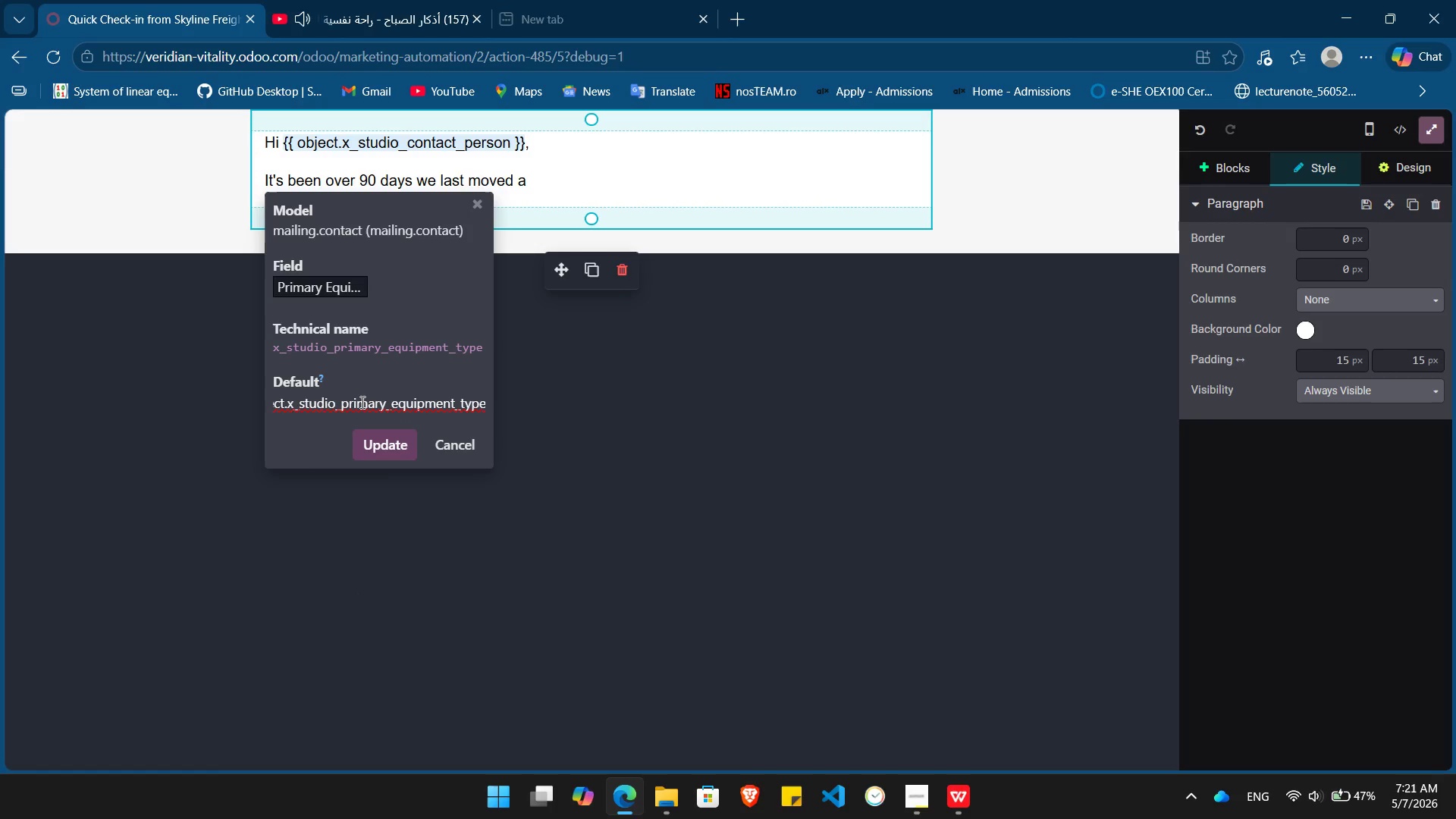 
key(Space)
 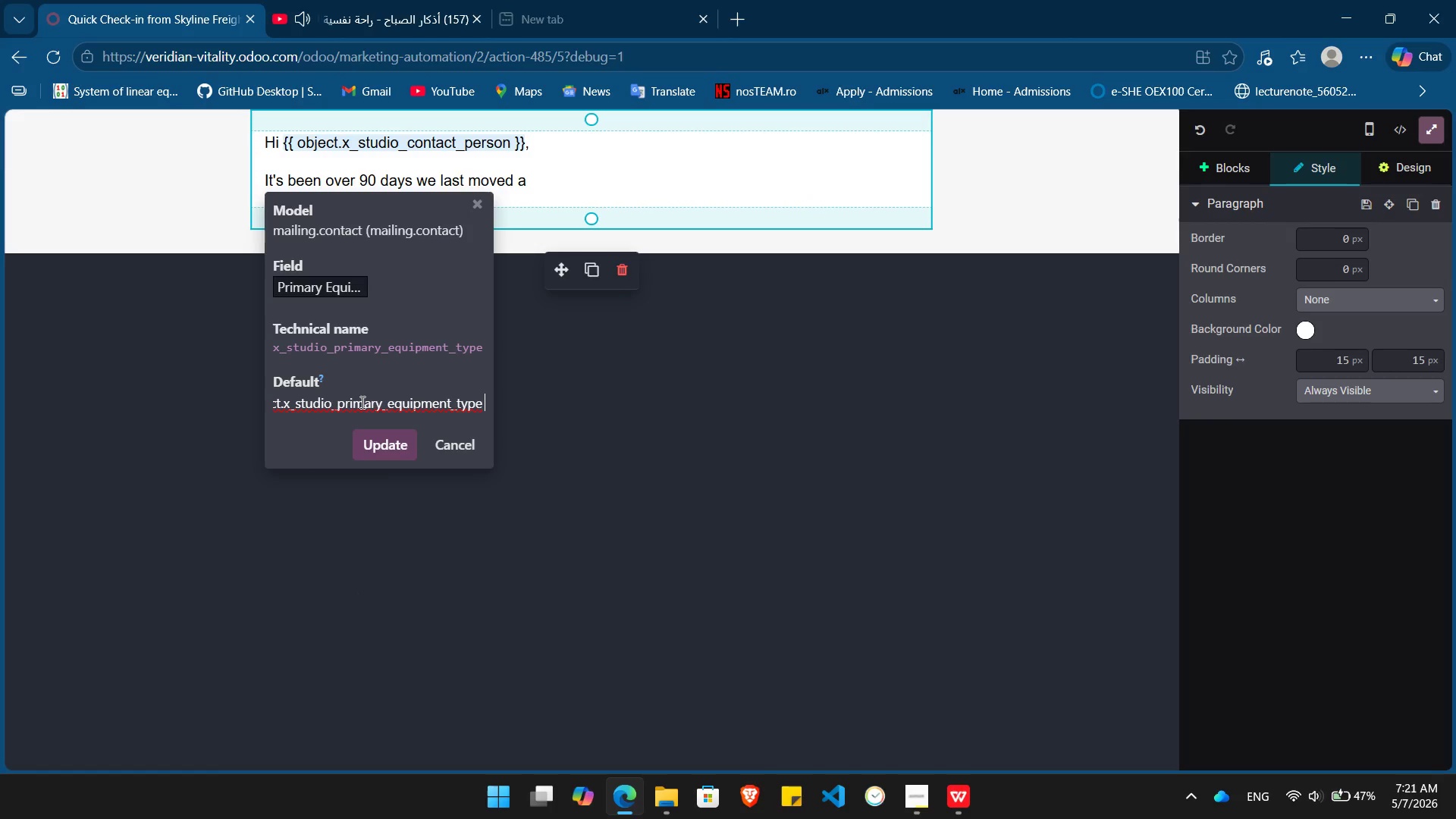 
key(Shift+BracketRight)
 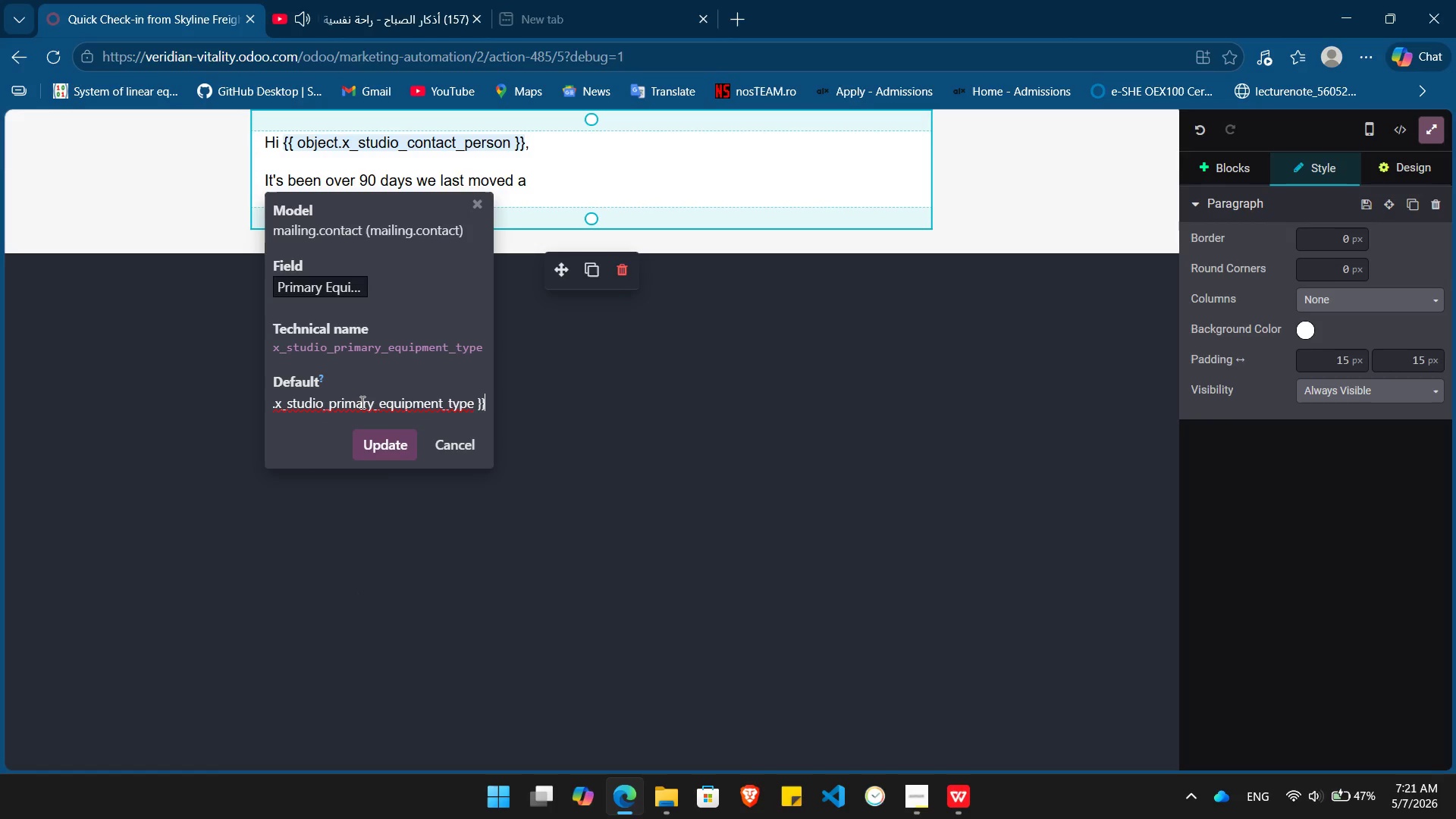 
key(Shift+BracketRight)
 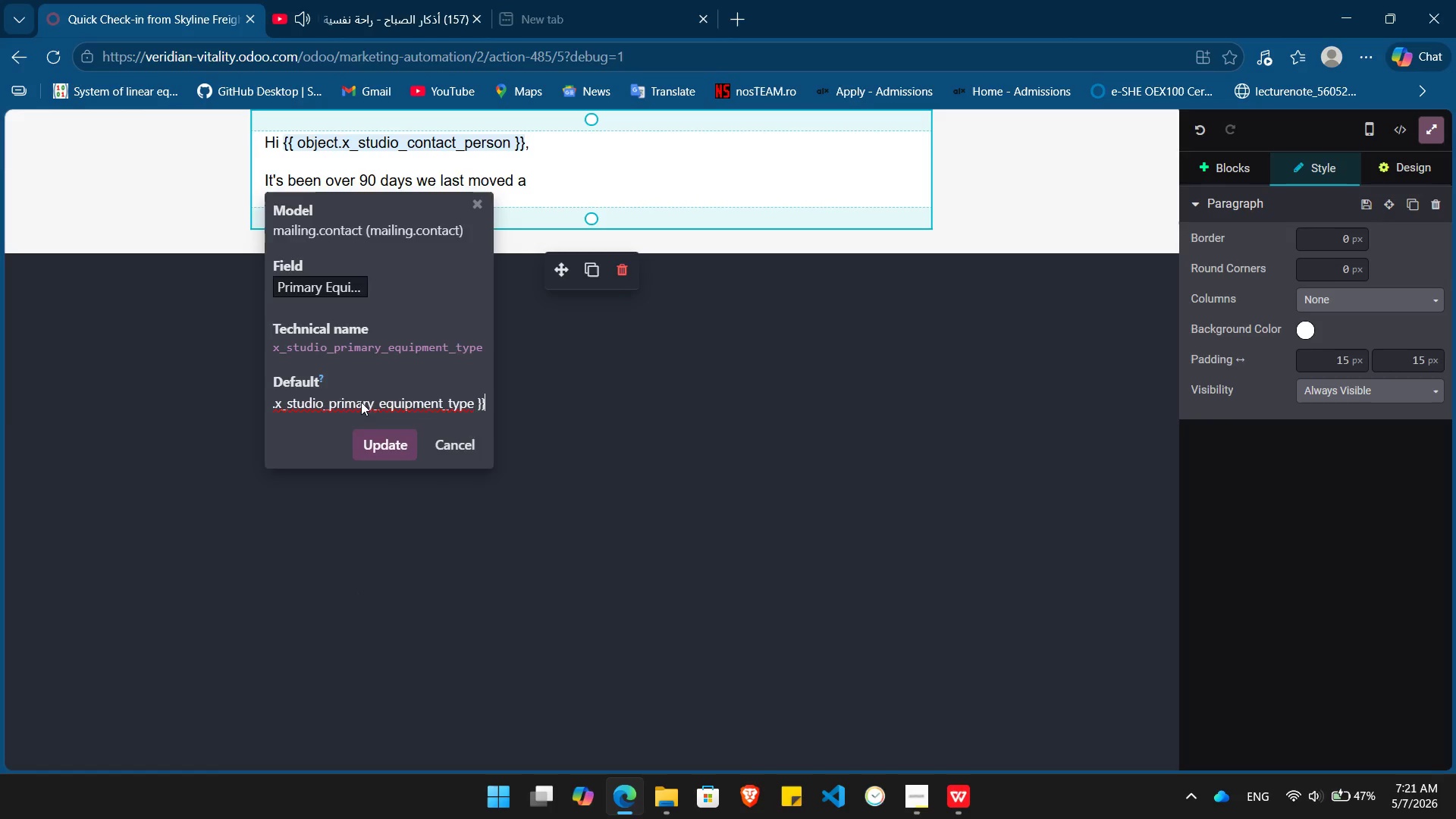 
key(Enter)
 